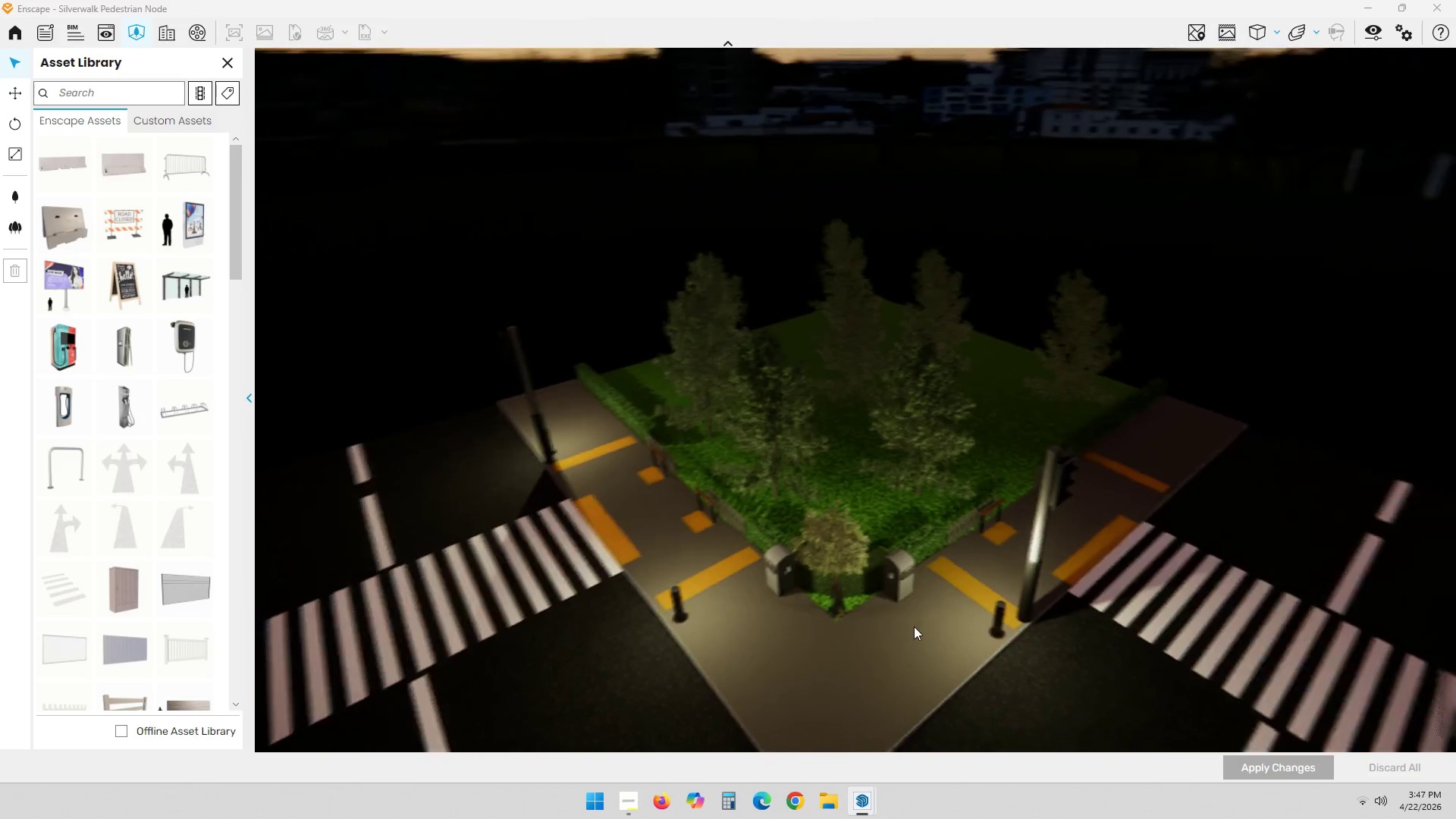 
hold_key(key=ShiftLeft, duration=0.62)
 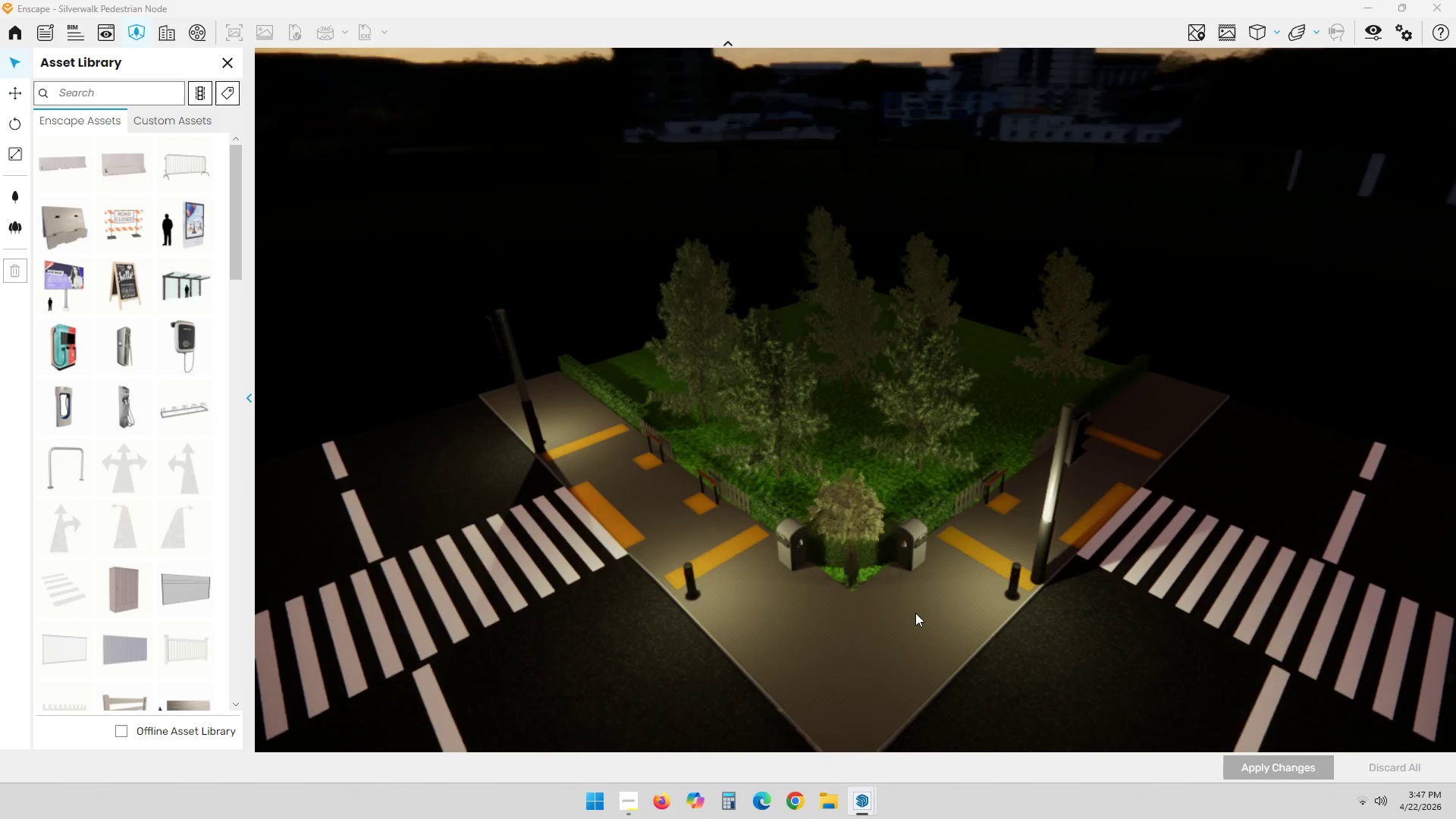 
hold_key(key=ShiftLeft, duration=0.59)
double_click([902, 612])
 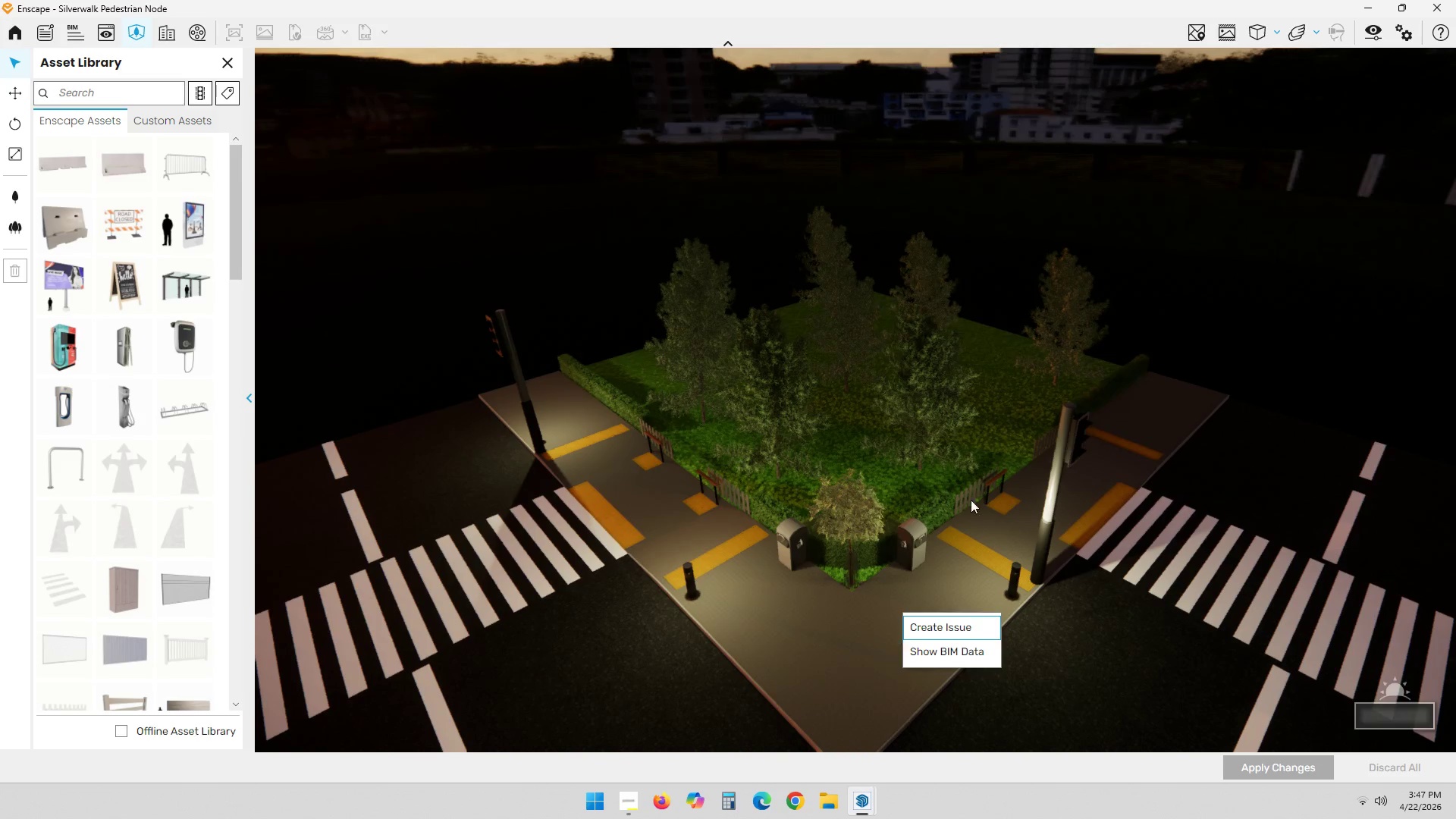 
left_click_drag(start_coordinate=[1257, 309], to_coordinate=[855, 400])
 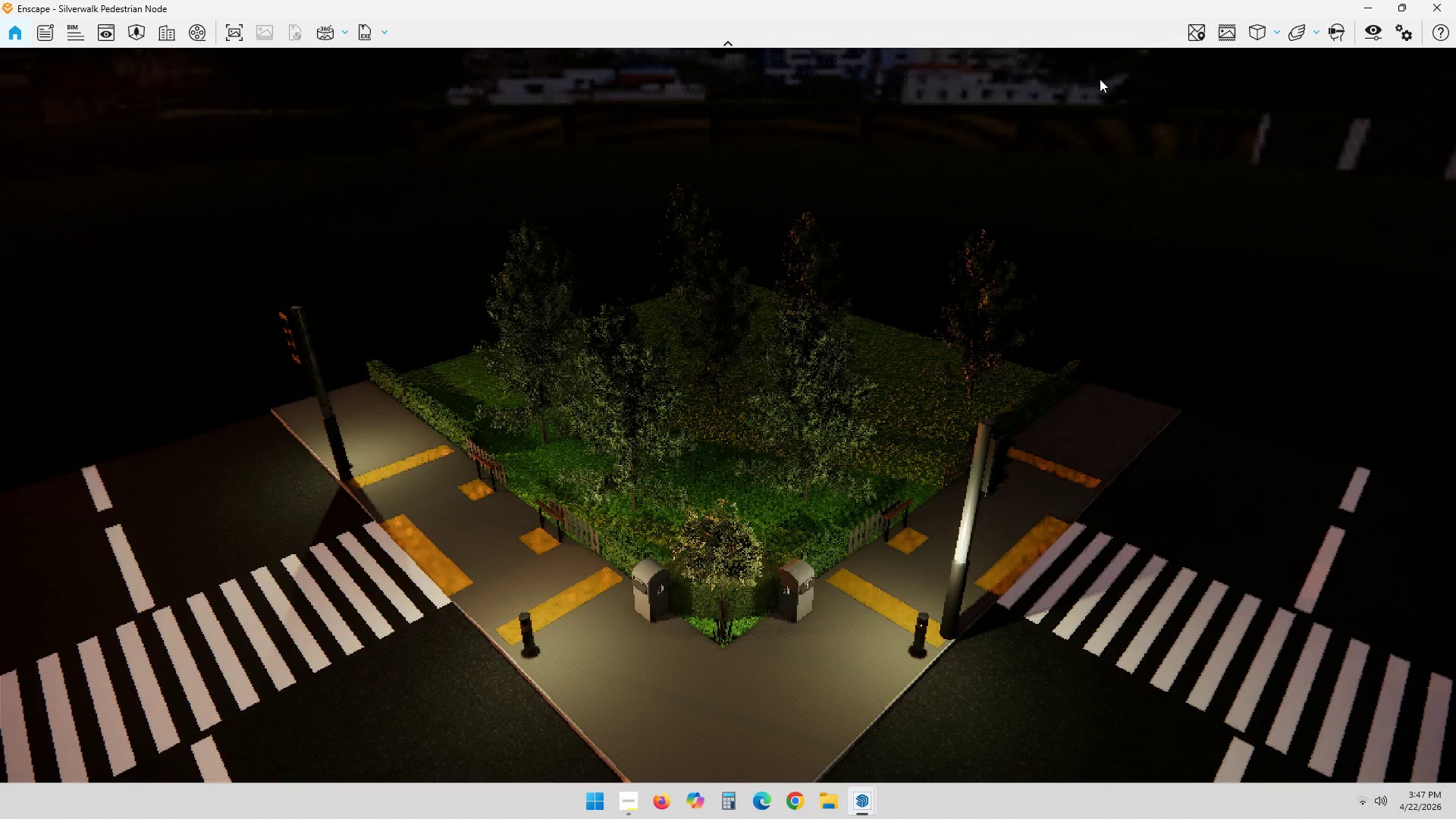 
hold_key(key=ShiftLeft, duration=0.88)
 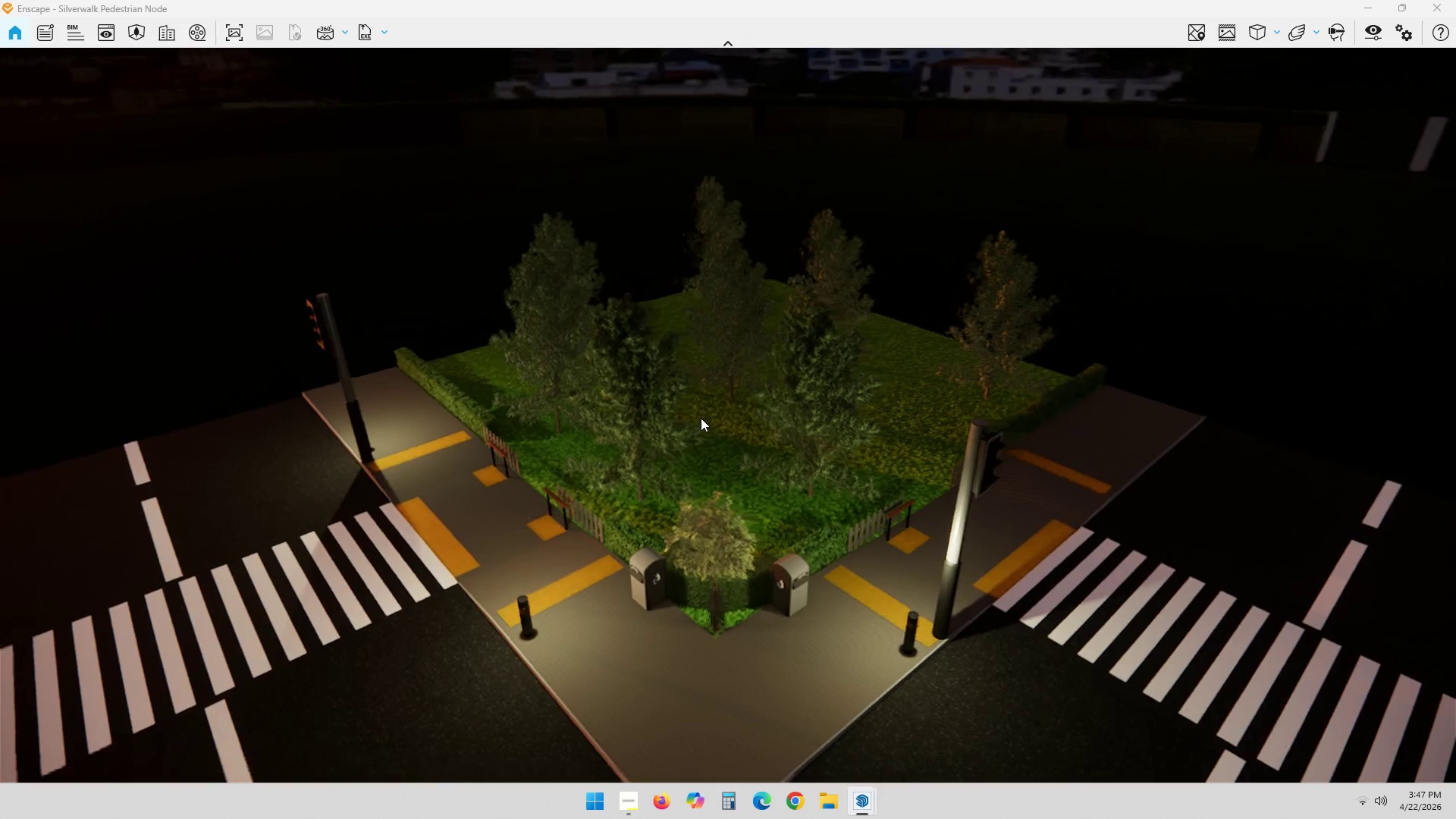 
key(Shift+ShiftLeft)
 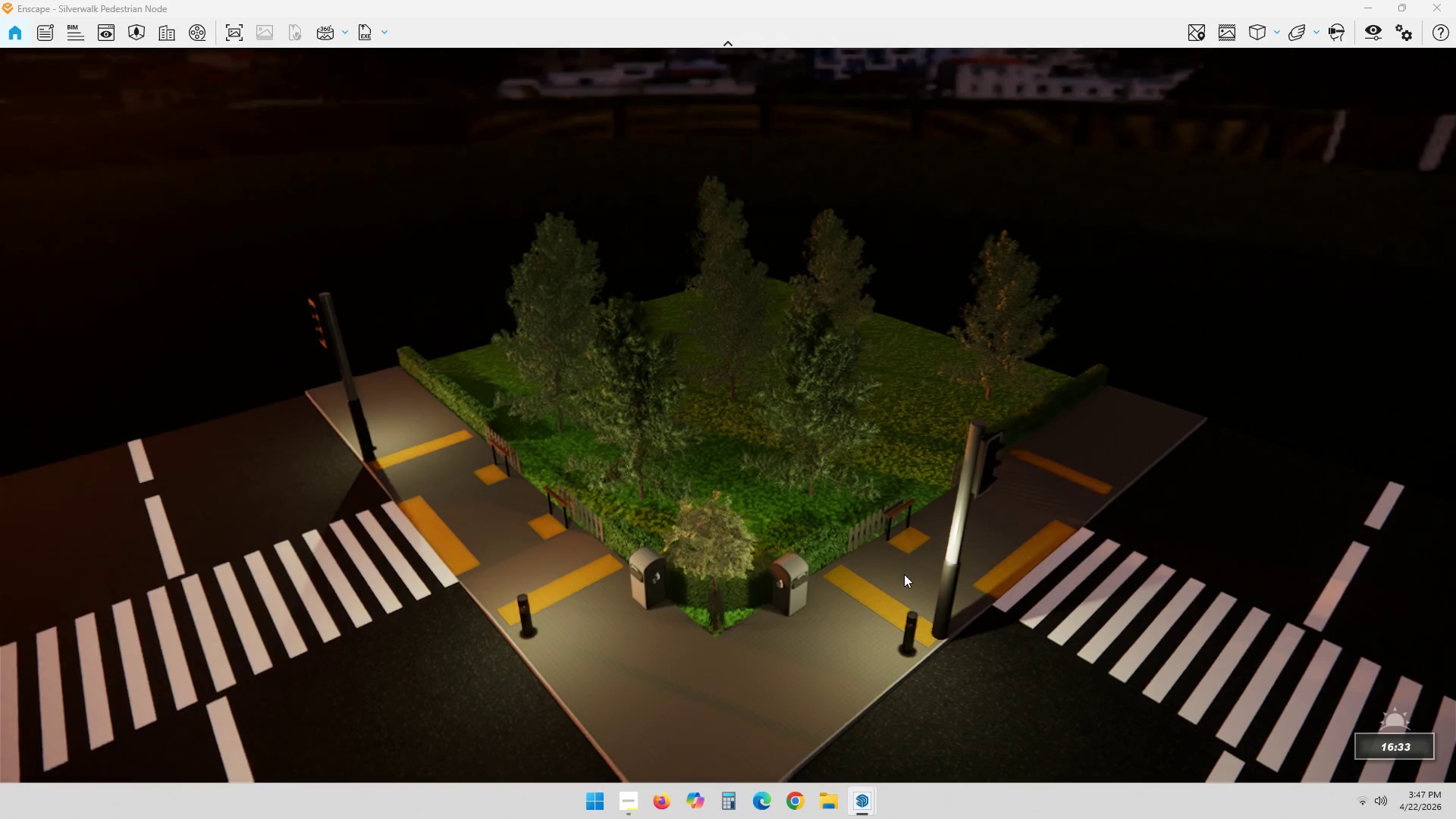 
hold_key(key=ShiftLeft, duration=0.5)
left_click_drag(start_coordinate=[874, 595], to_coordinate=[721, 422])
 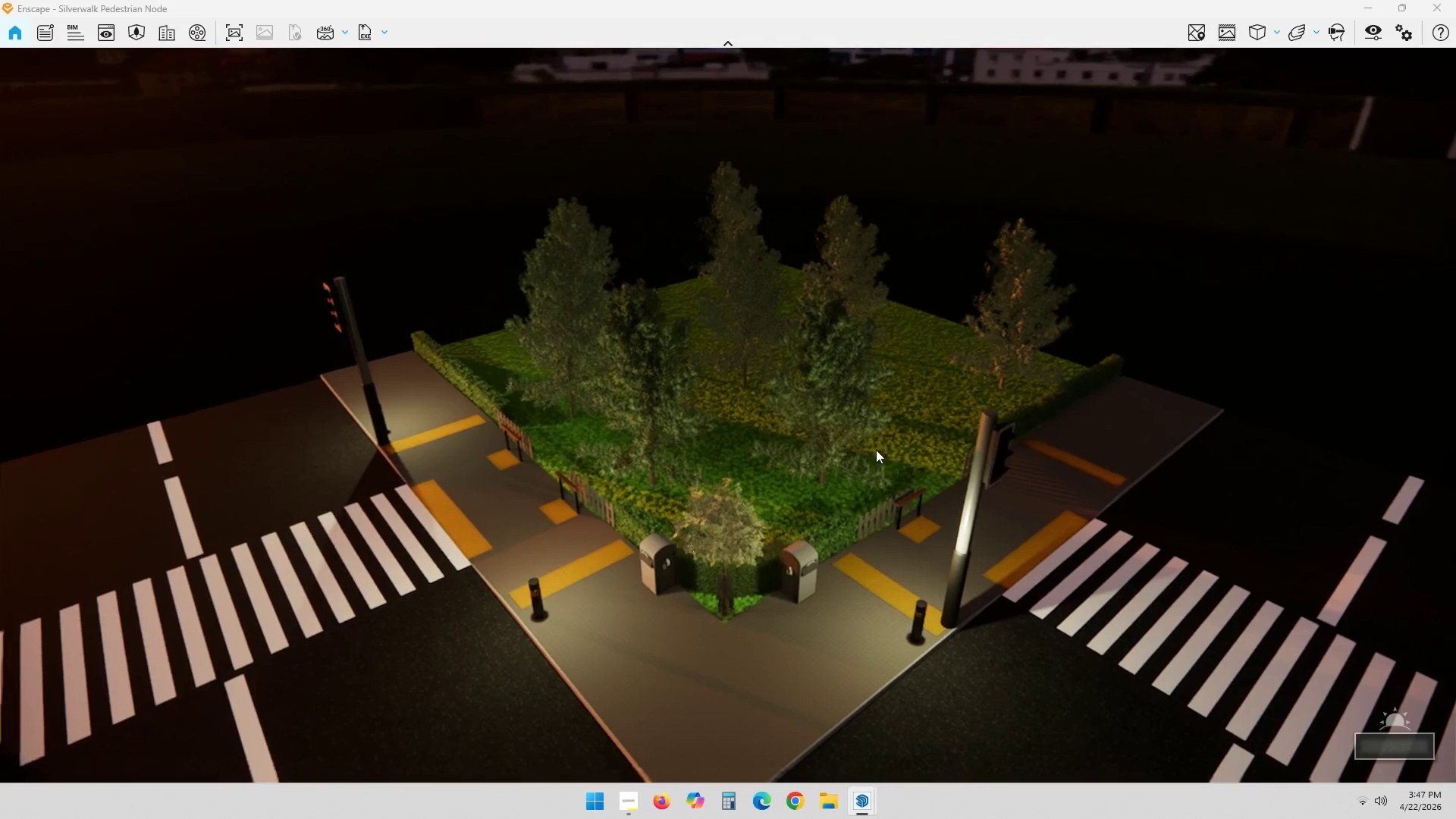 
hold_key(key=ShiftLeft, duration=4.11)
 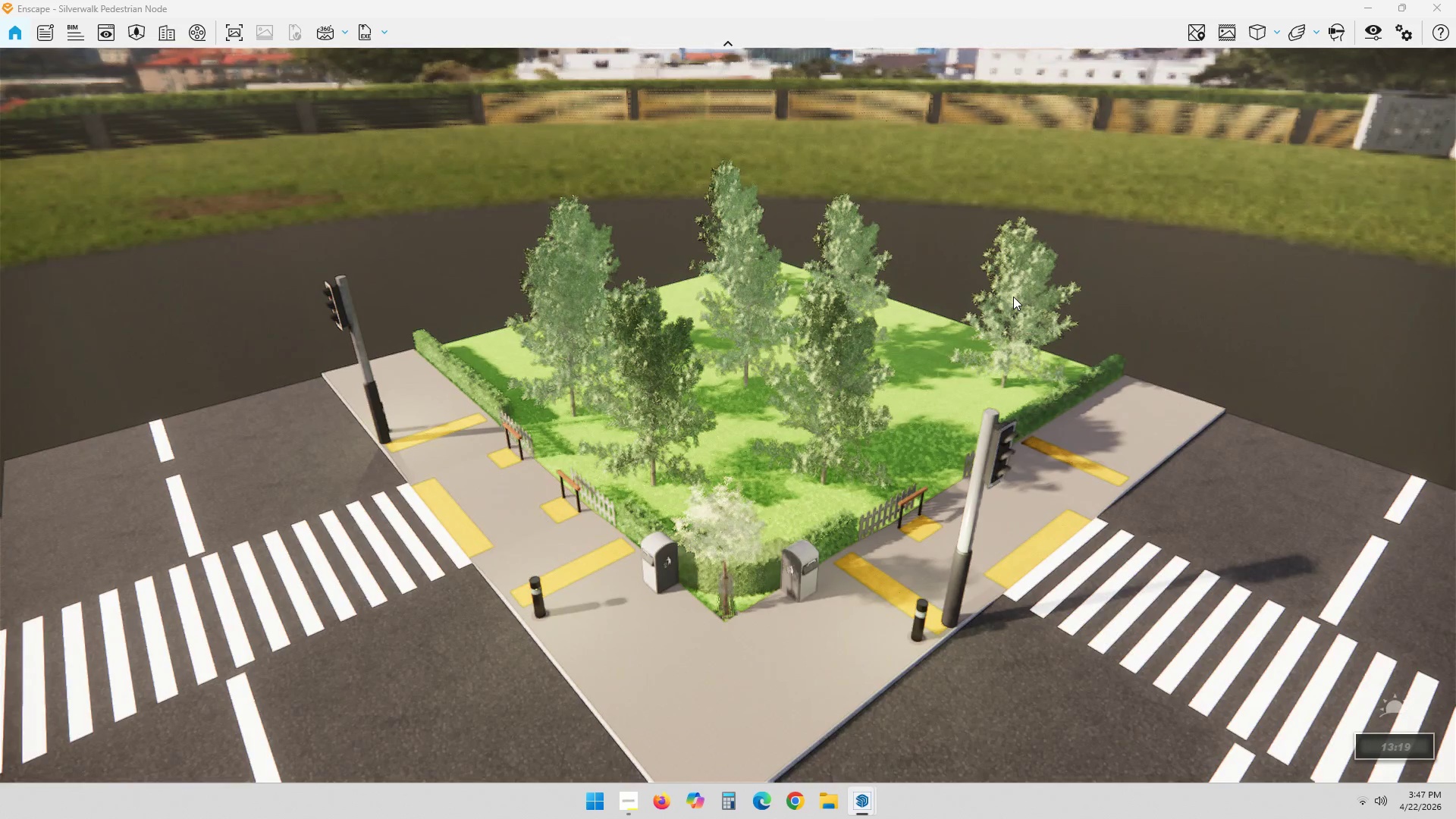 
hold_key(key=ShiftLeft, duration=1.72)
 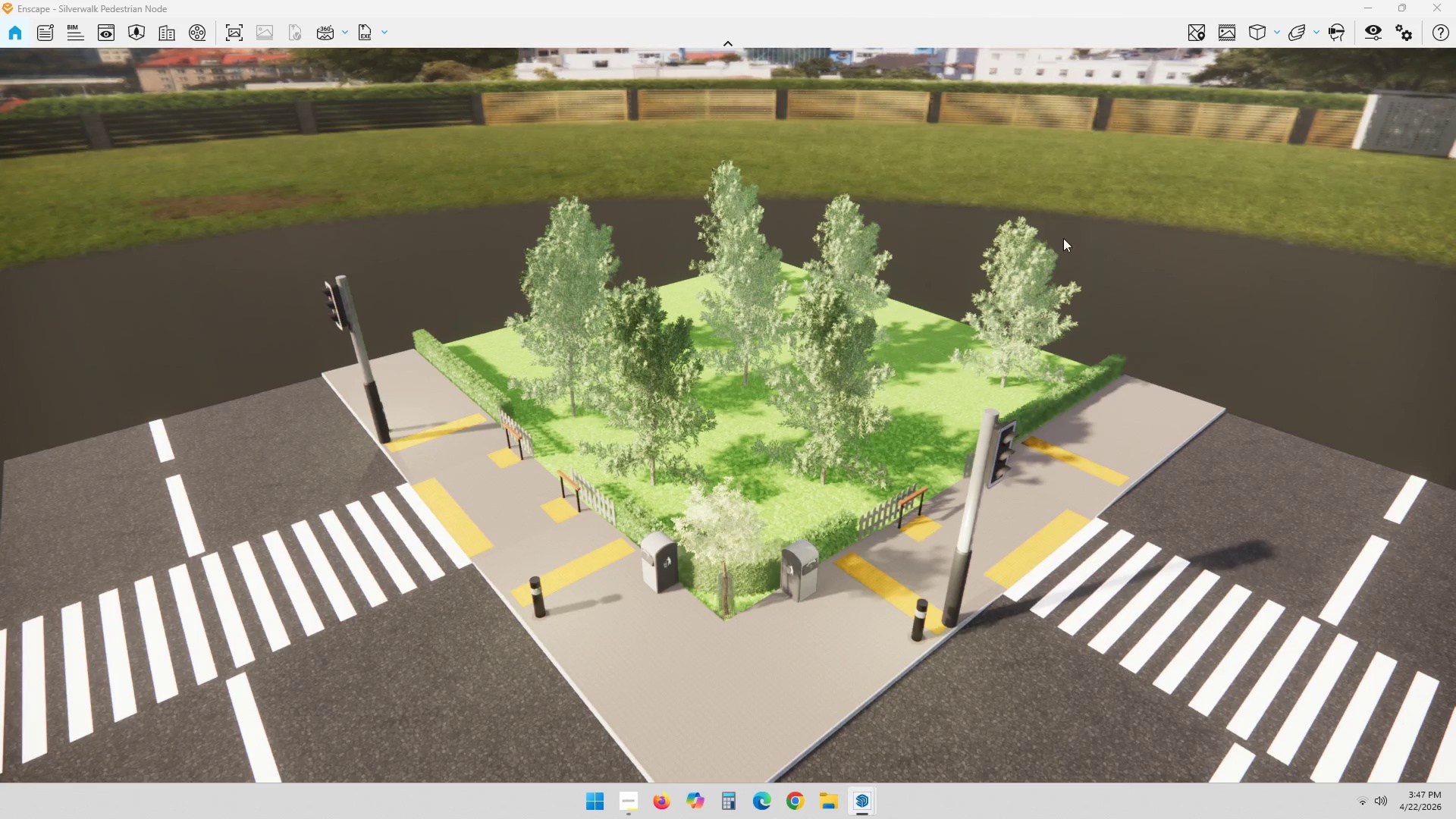 
hold_key(key=ShiftLeft, duration=1.22)
 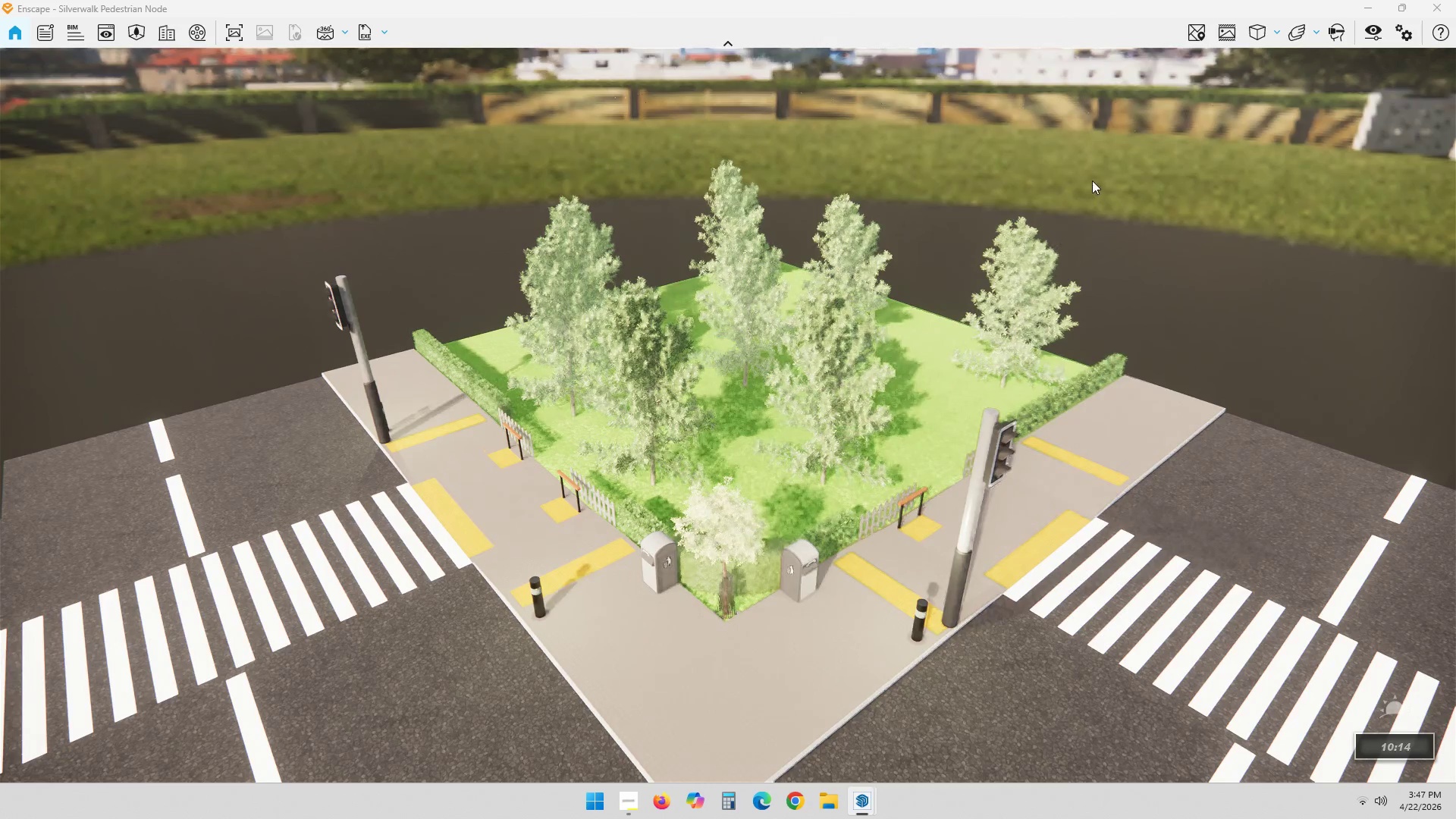 
hold_key(key=ShiftLeft, duration=6.05)
 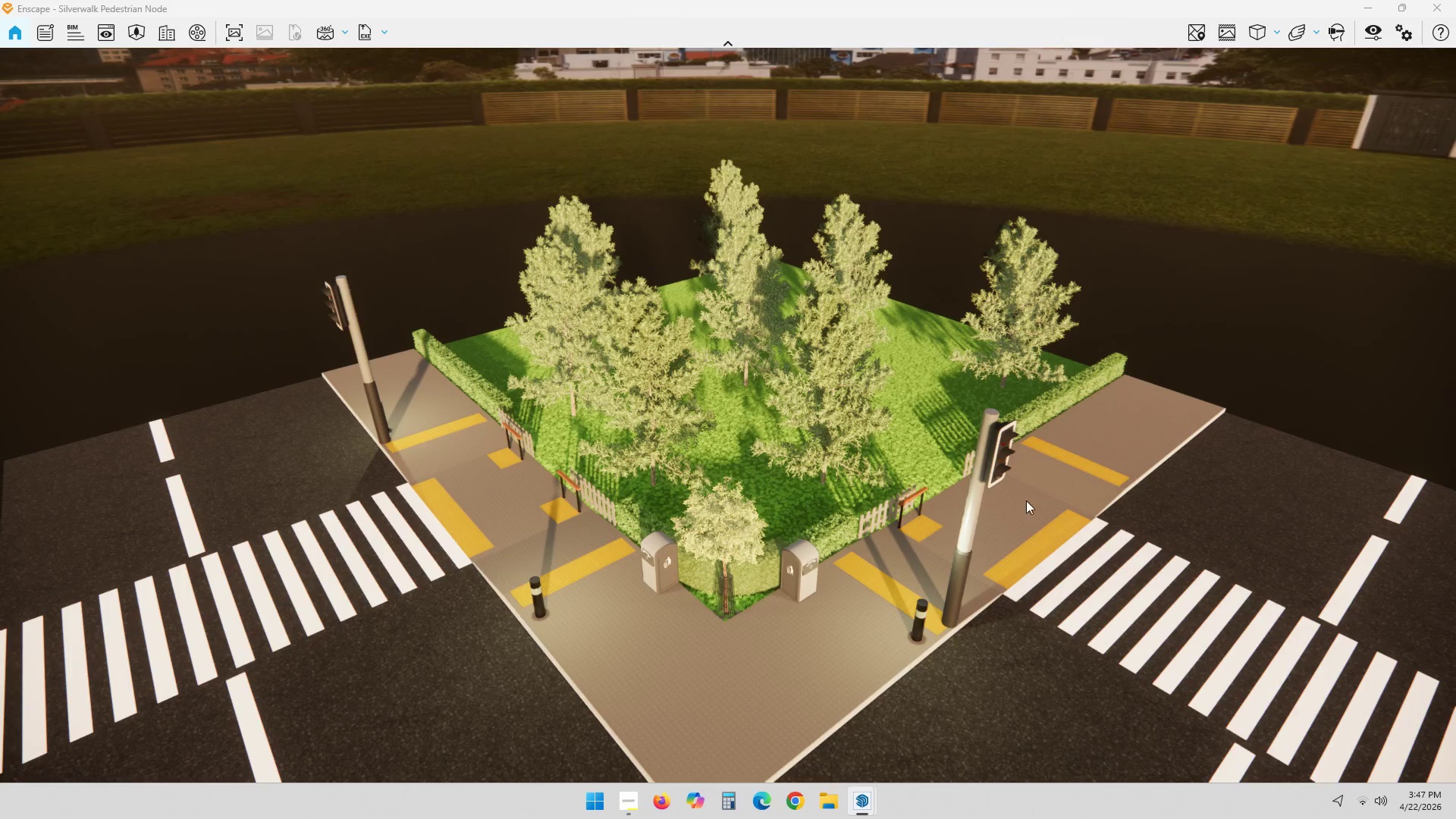 
left_click_drag(start_coordinate=[823, 689], to_coordinate=[771, 644])
 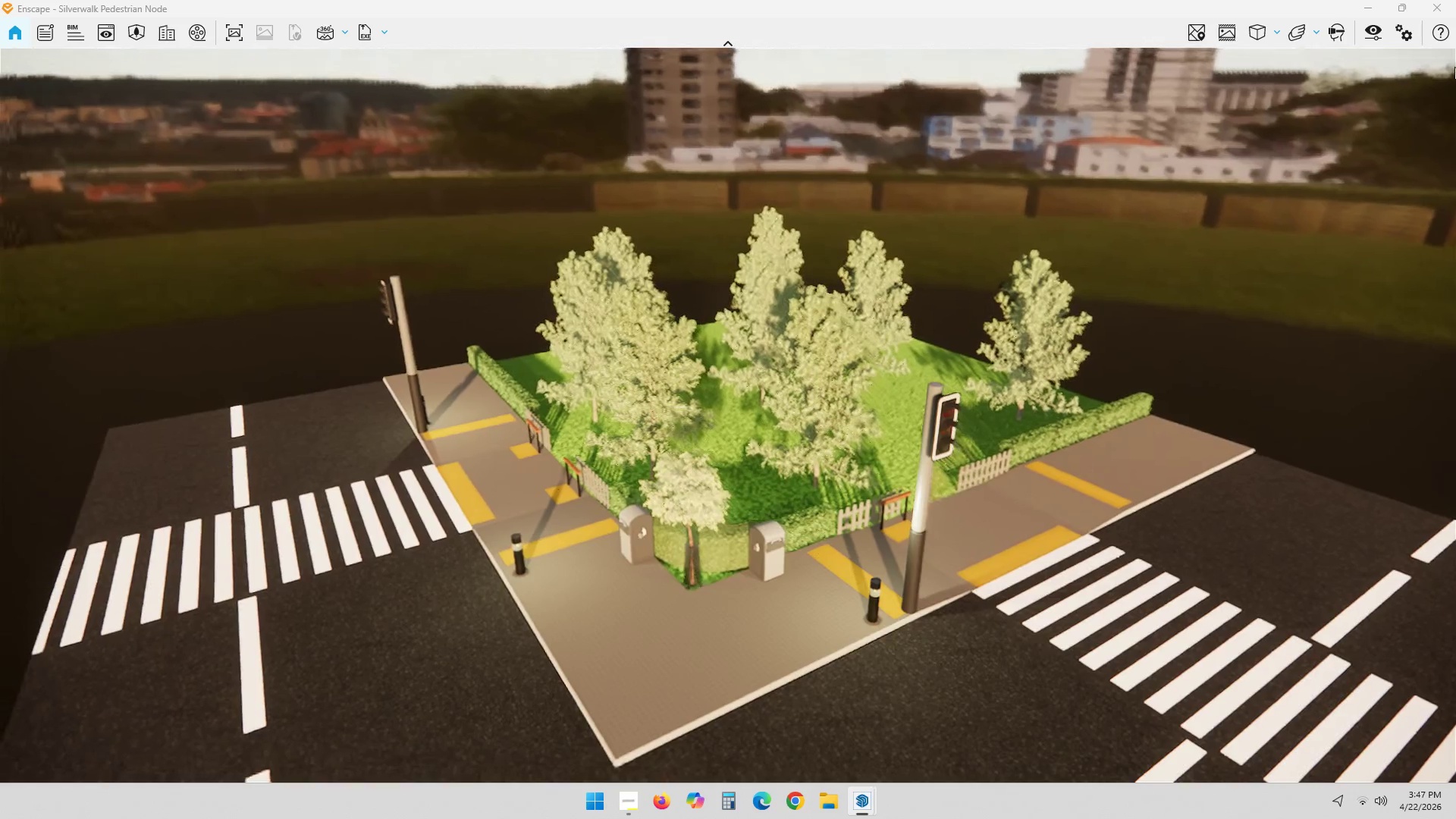 
left_click([1367, 29])
 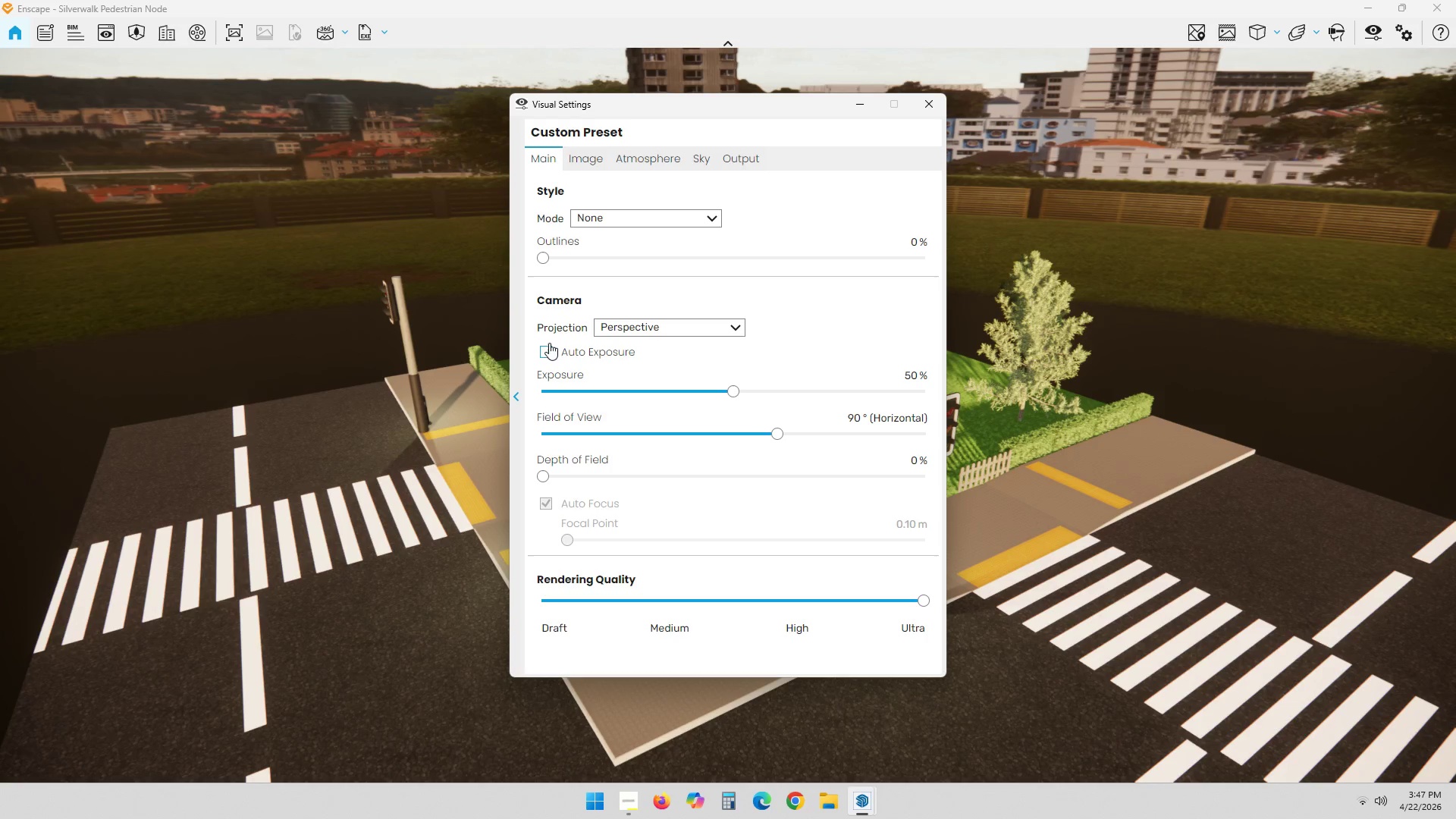 
left_click([545, 347])
 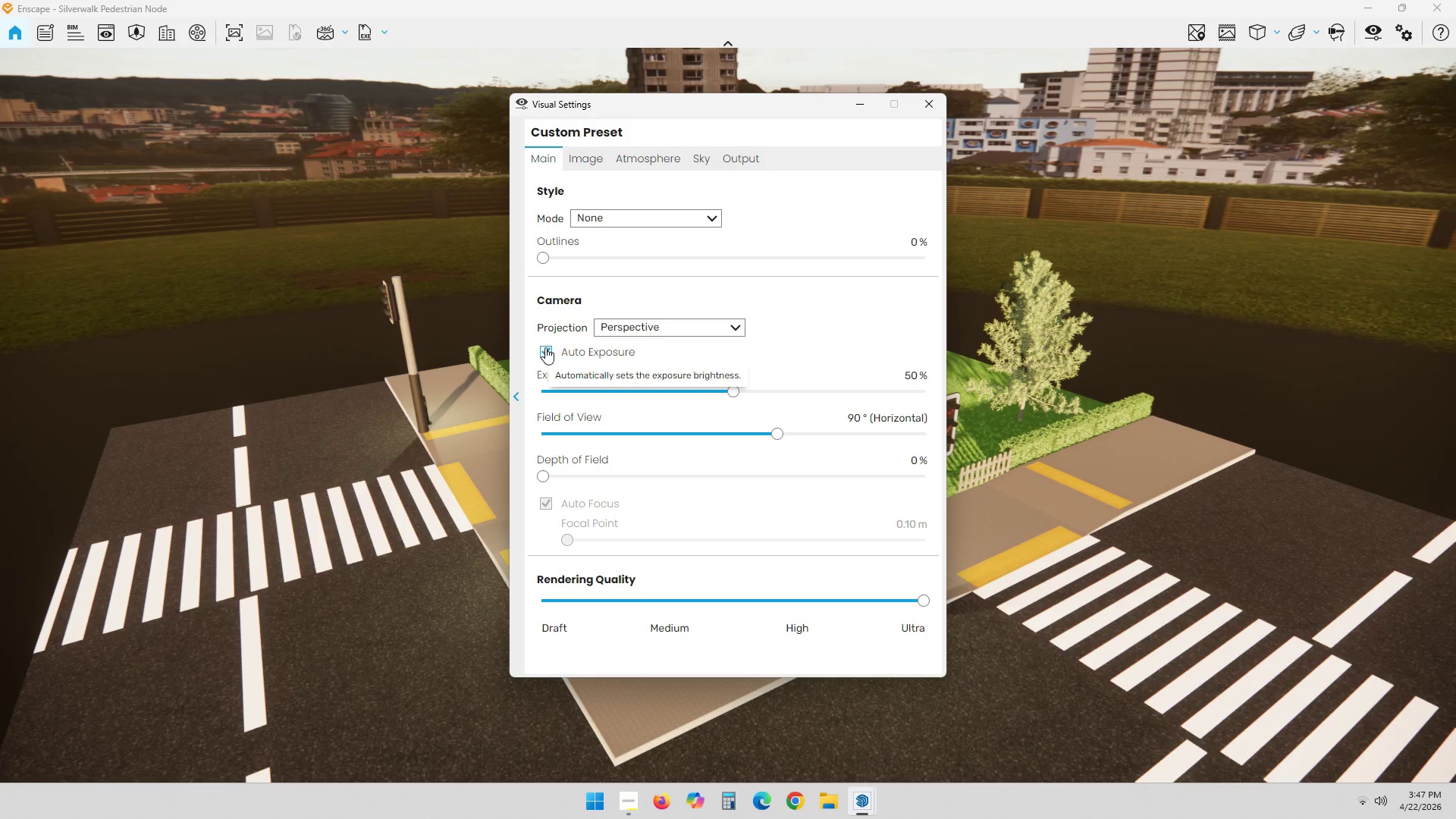 
left_click([544, 347])
 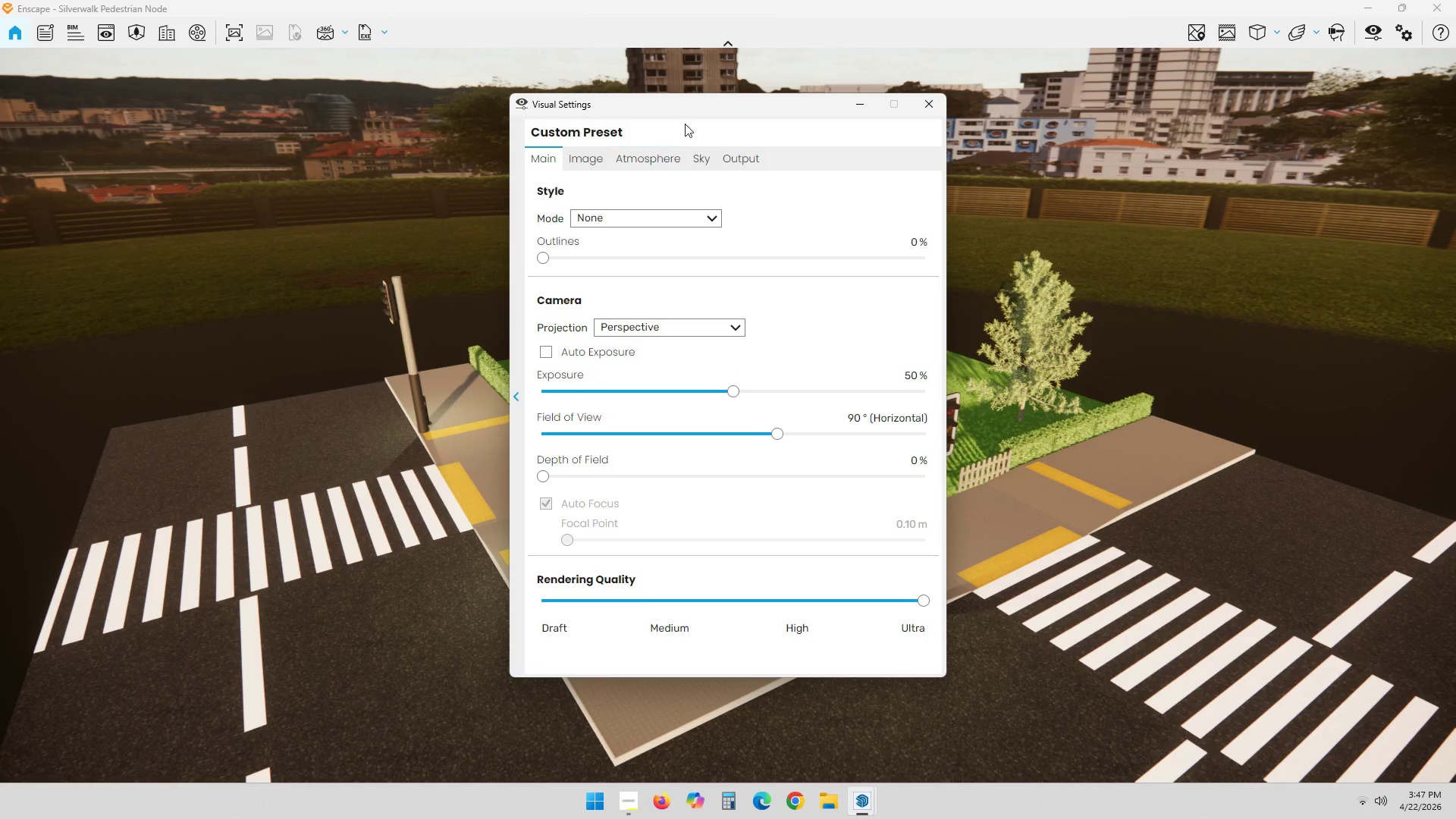 
left_click_drag(start_coordinate=[698, 111], to_coordinate=[1203, 81])
 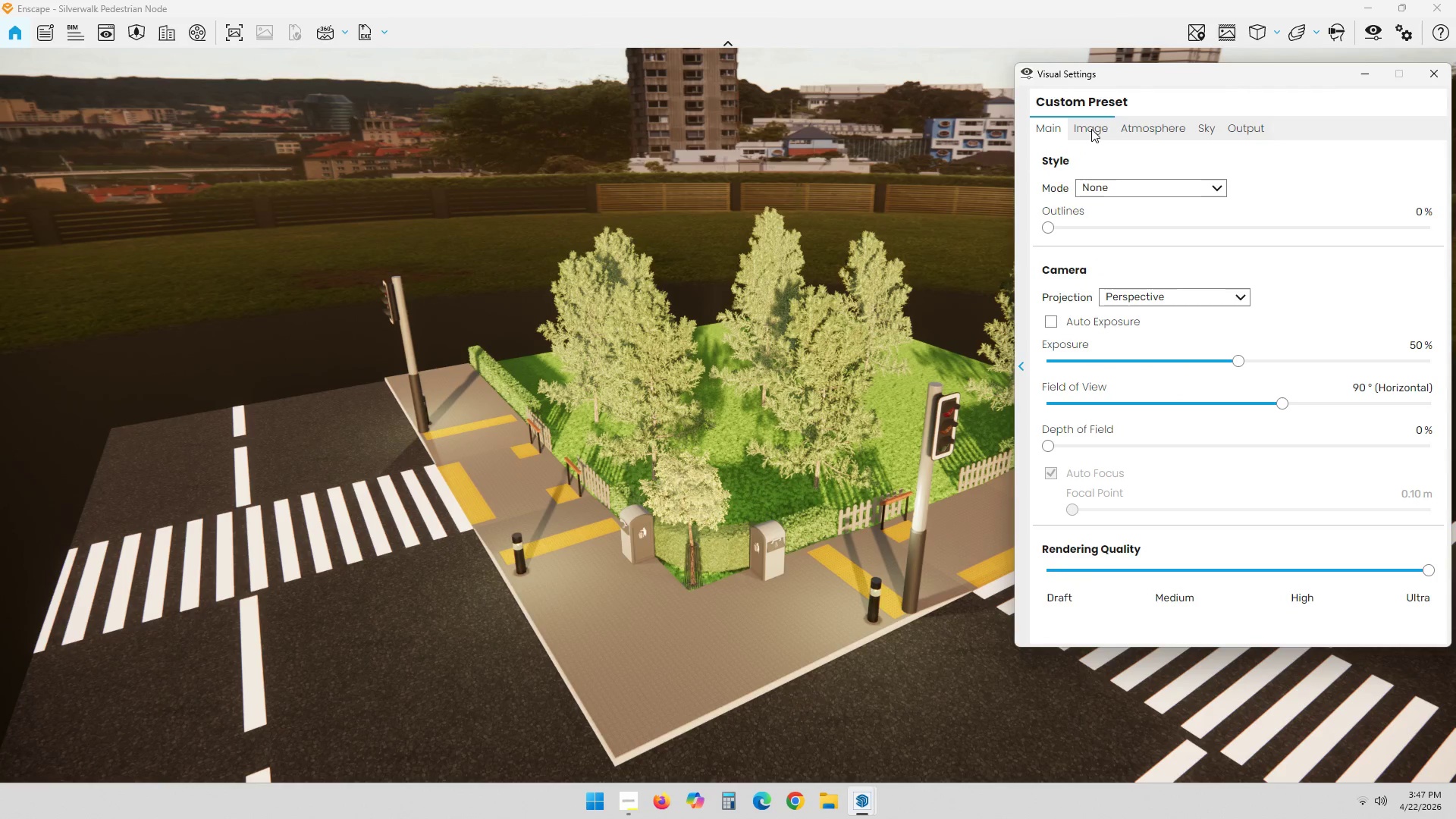 
left_click([1086, 129])
 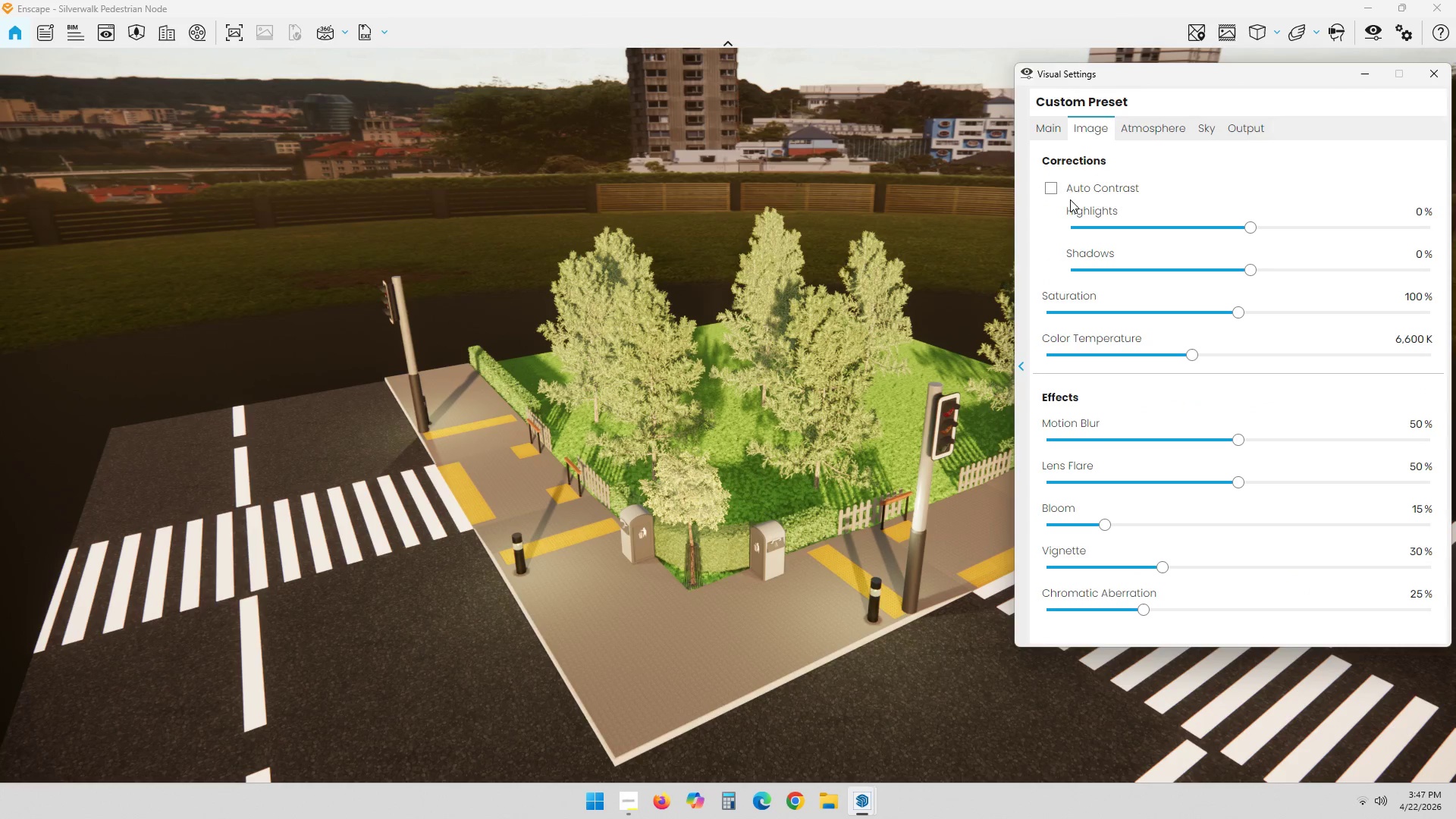 
left_click([1051, 181])
 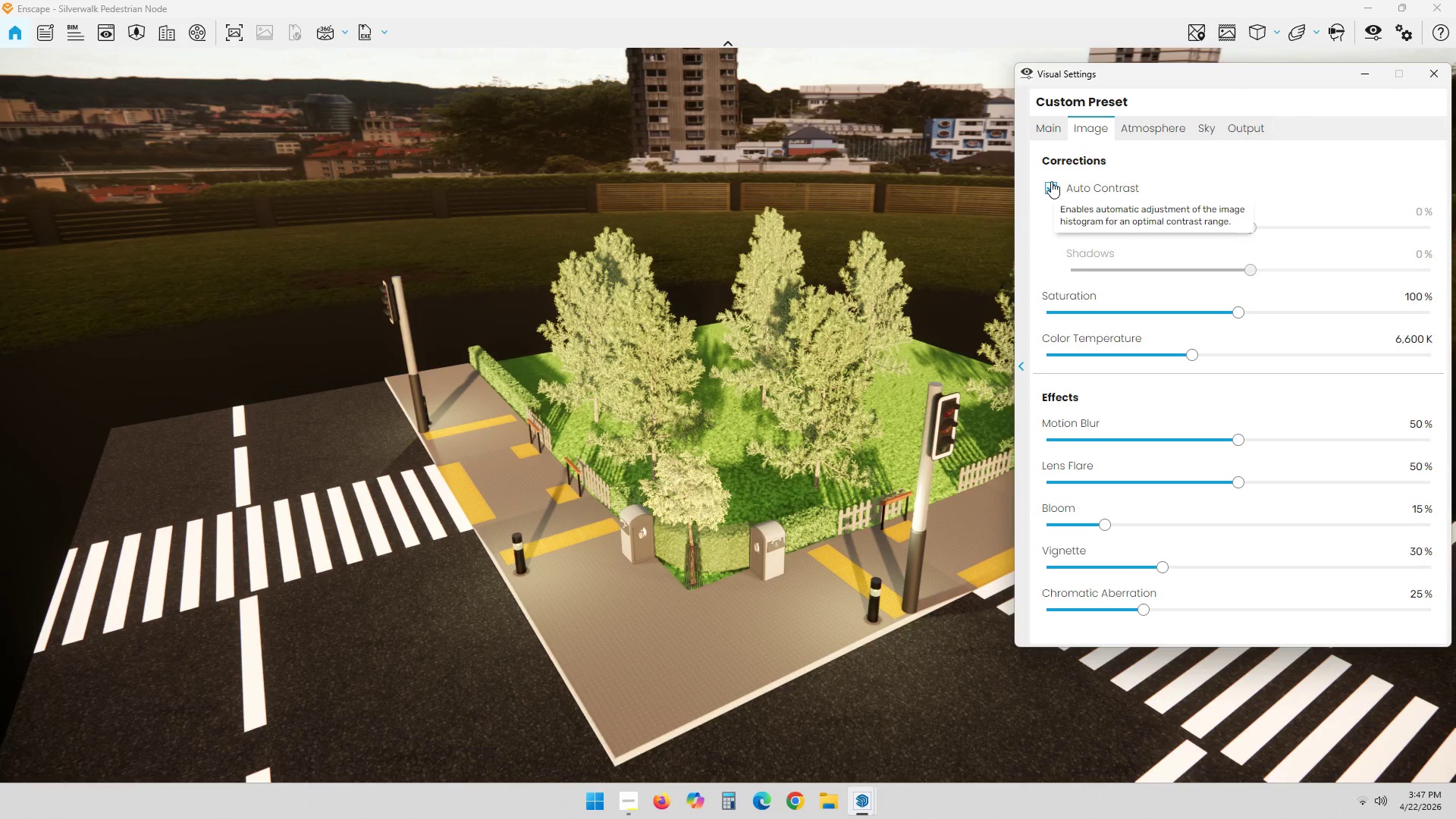 
left_click([1051, 181])
 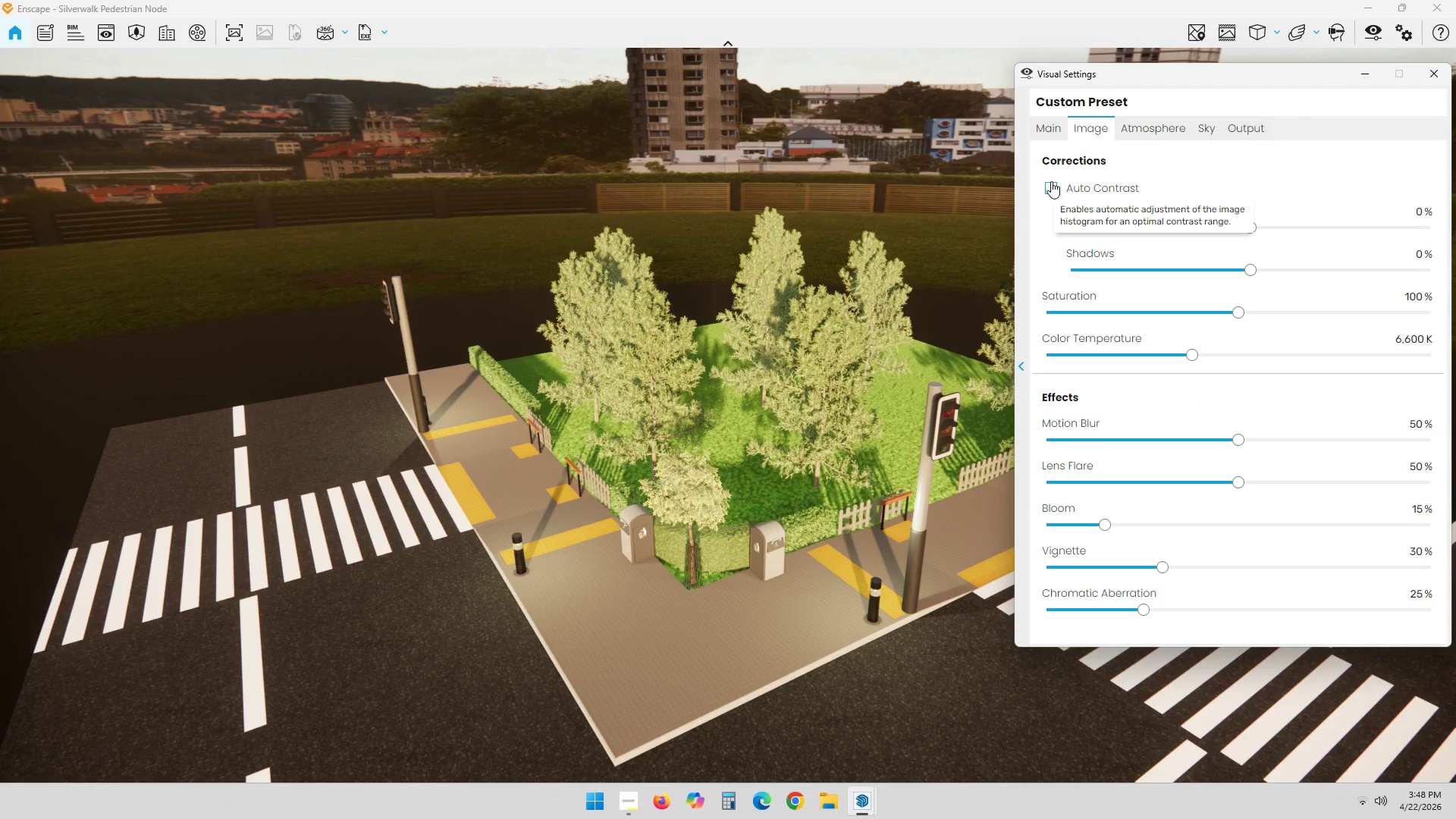 
left_click([1051, 181])
 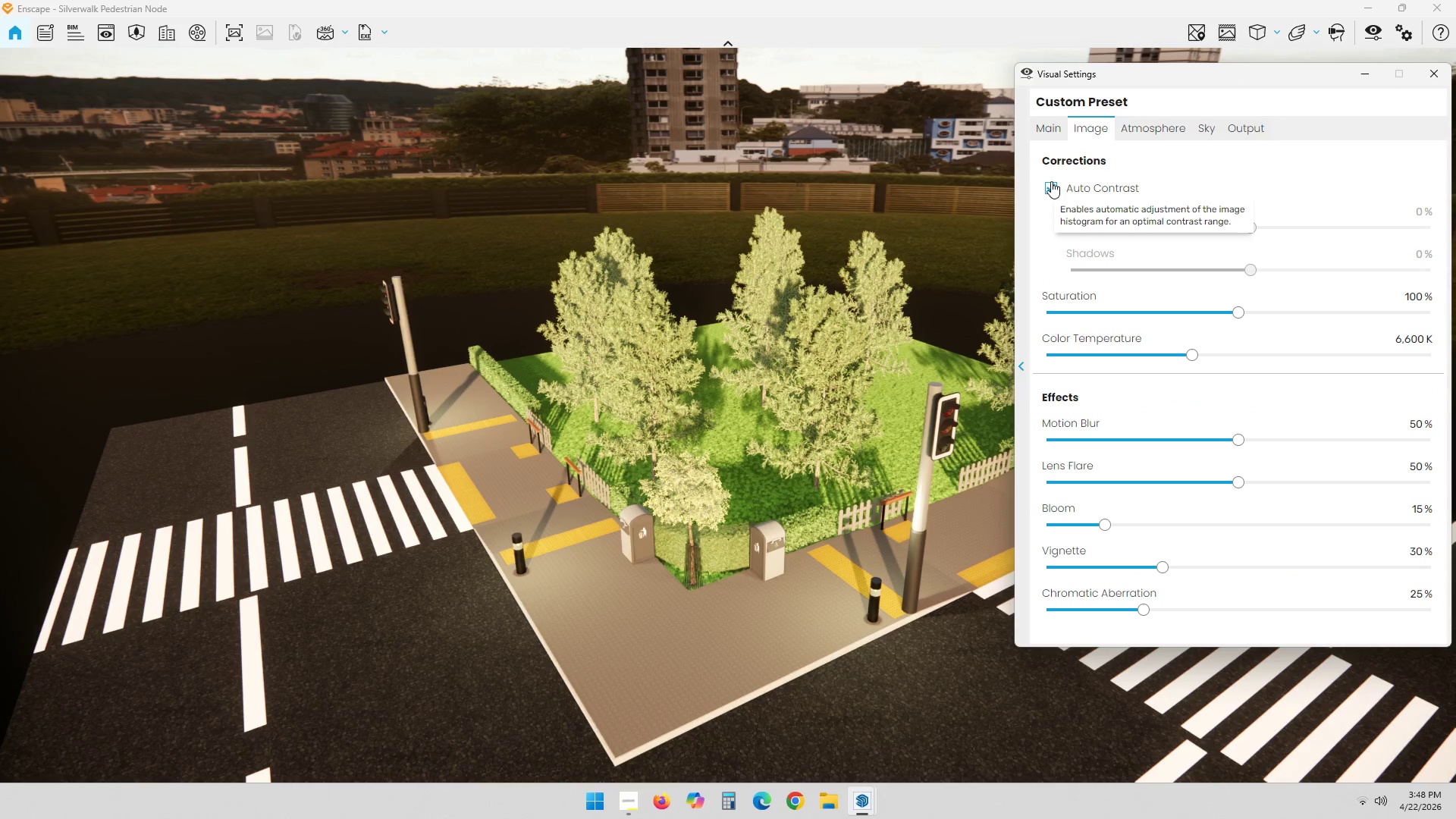 
left_click([1051, 181])
 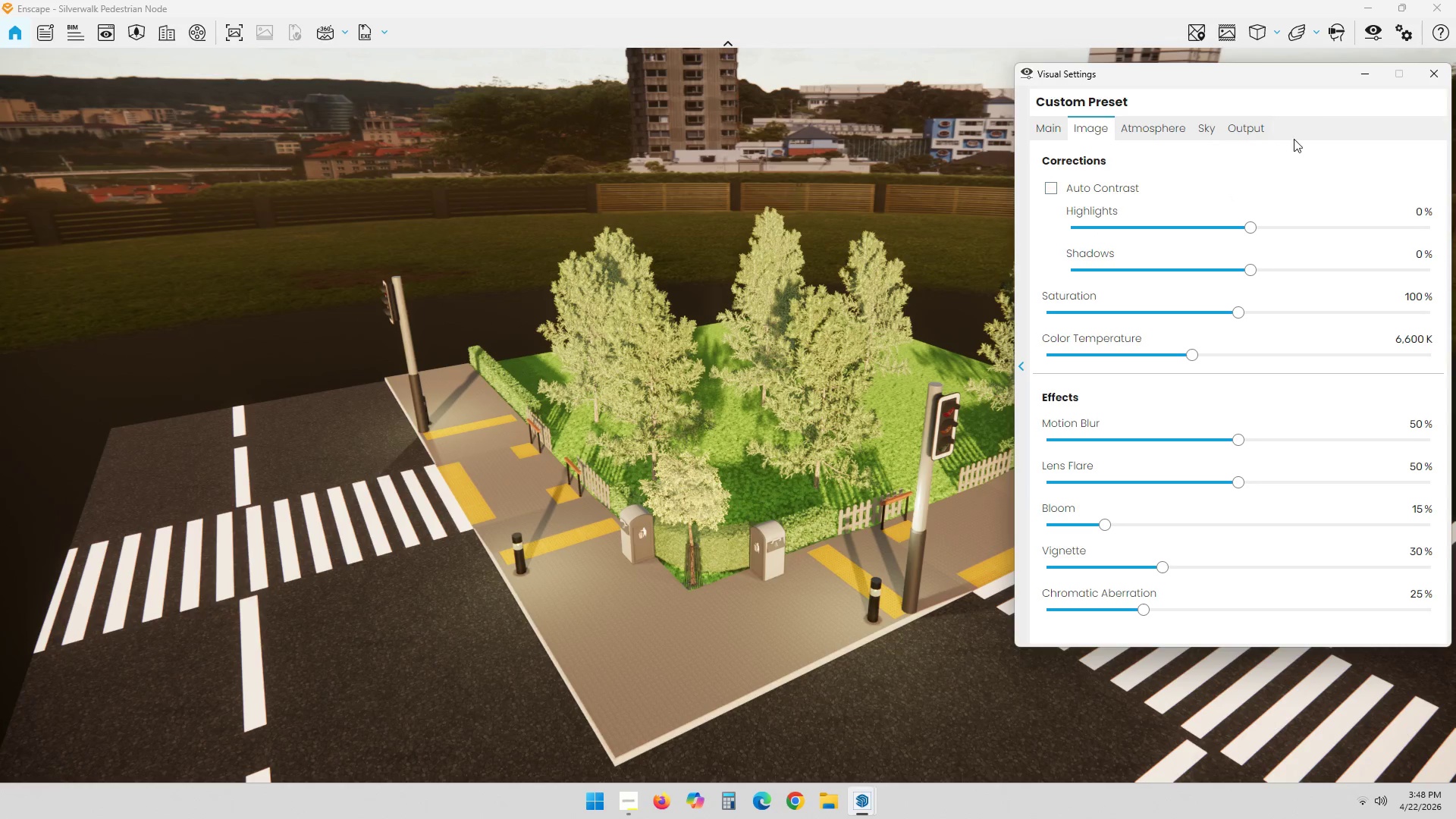 
left_click([1429, 76])
 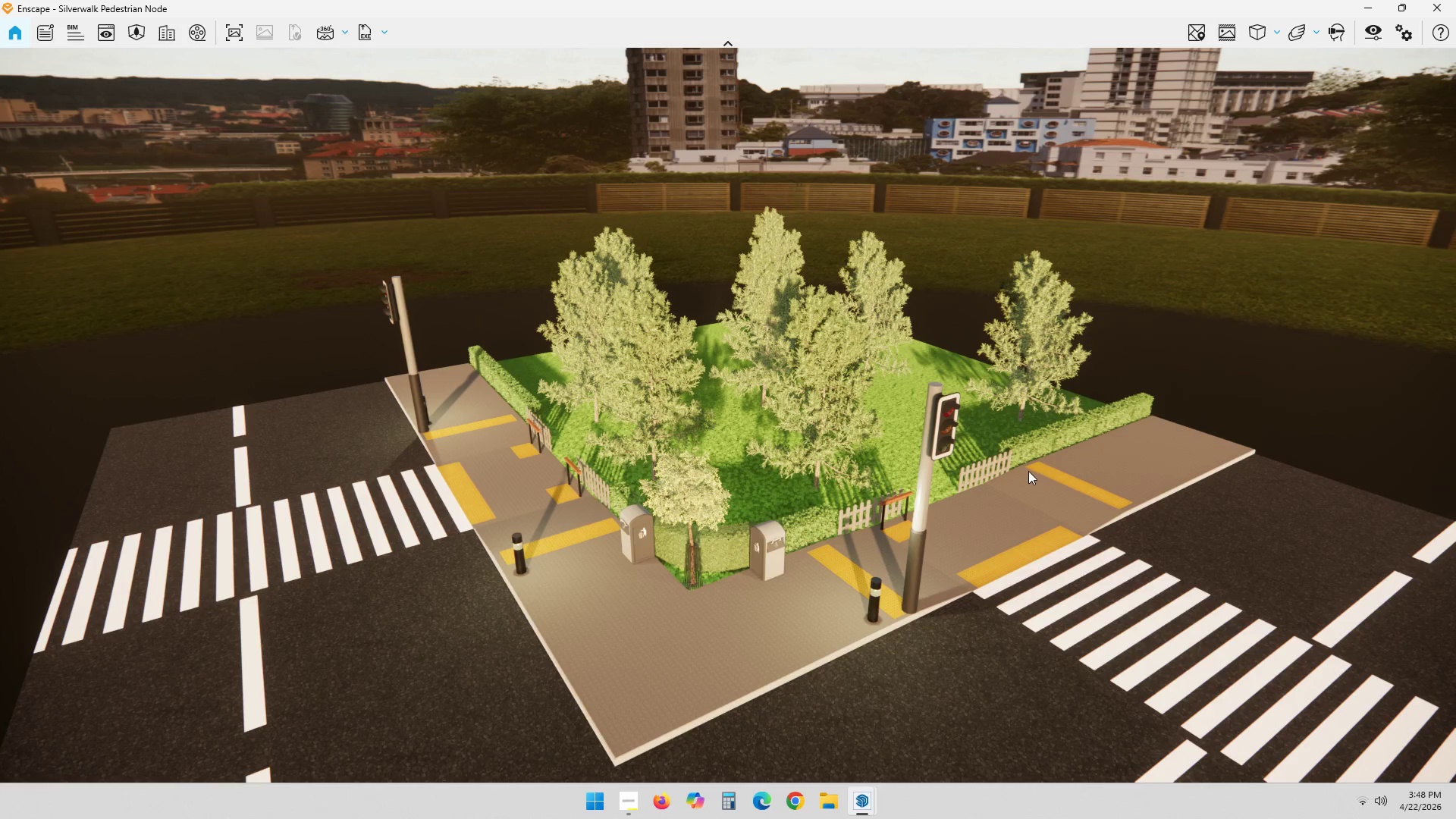 
scroll: coordinate [1028, 470], scroll_direction: down, amount: 2.0
 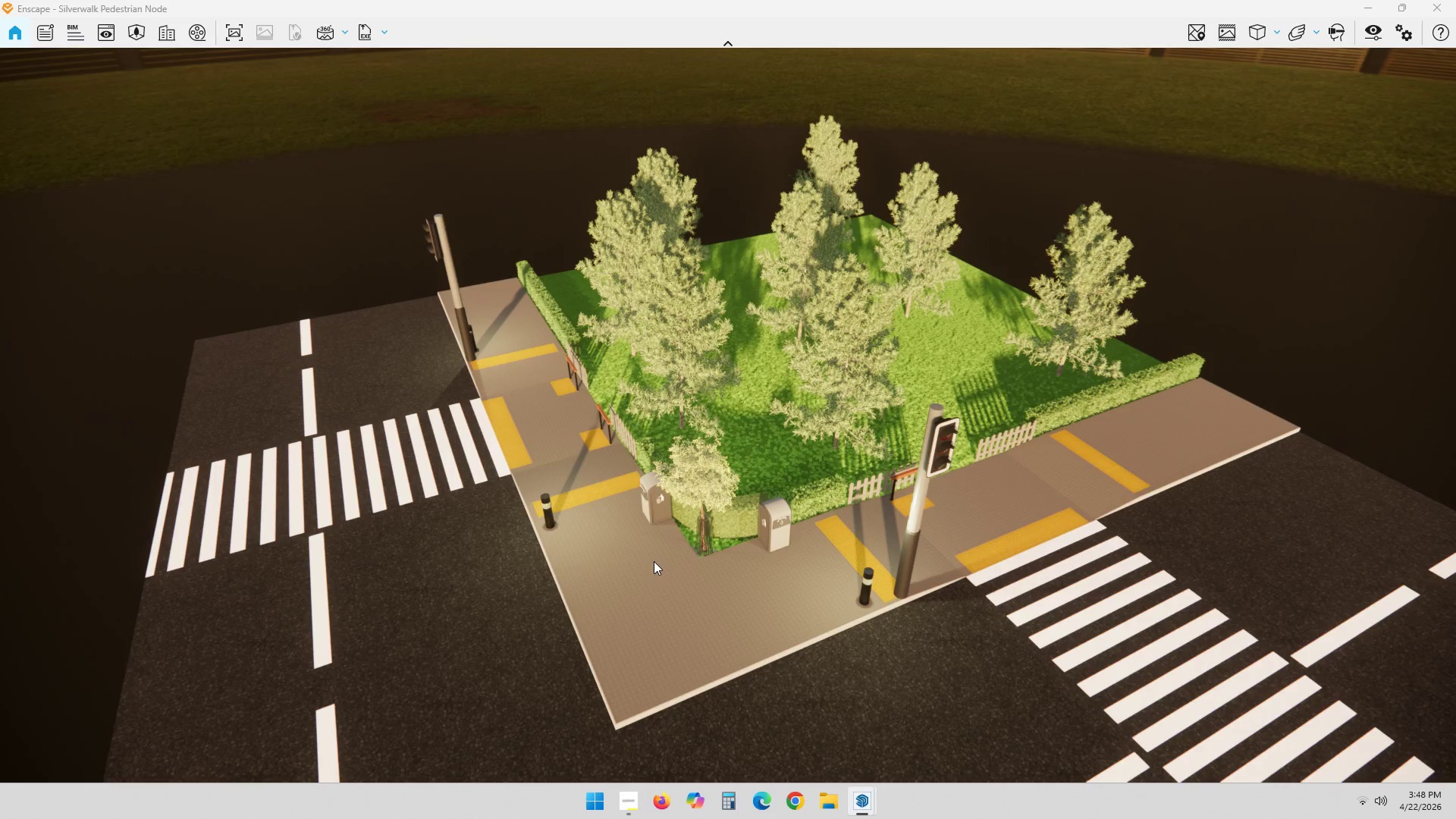 
wait(5.15)
 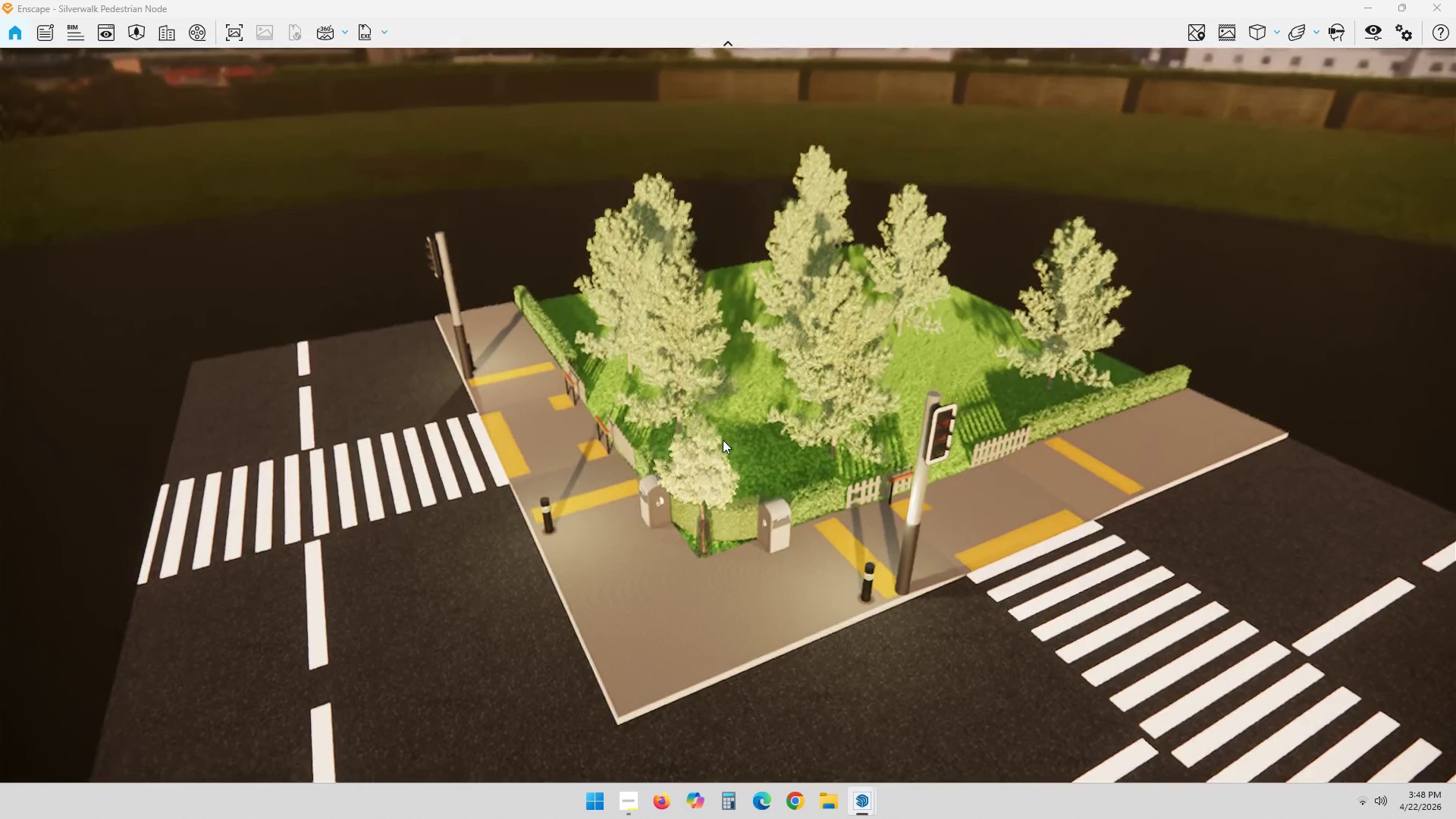 
mouse_move([1256, 52])
 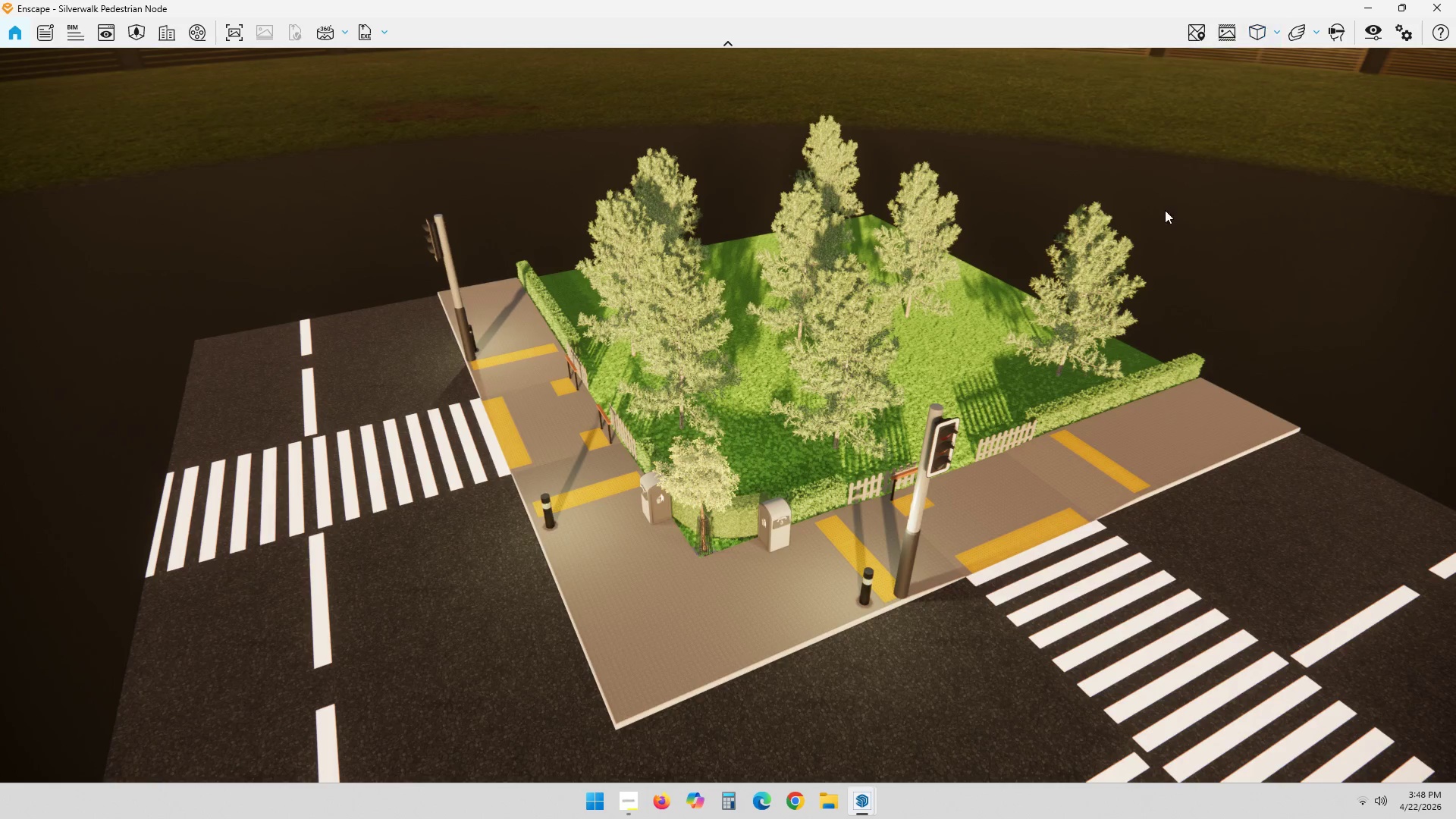 
hold_key(key=ShiftLeft, duration=0.75)
 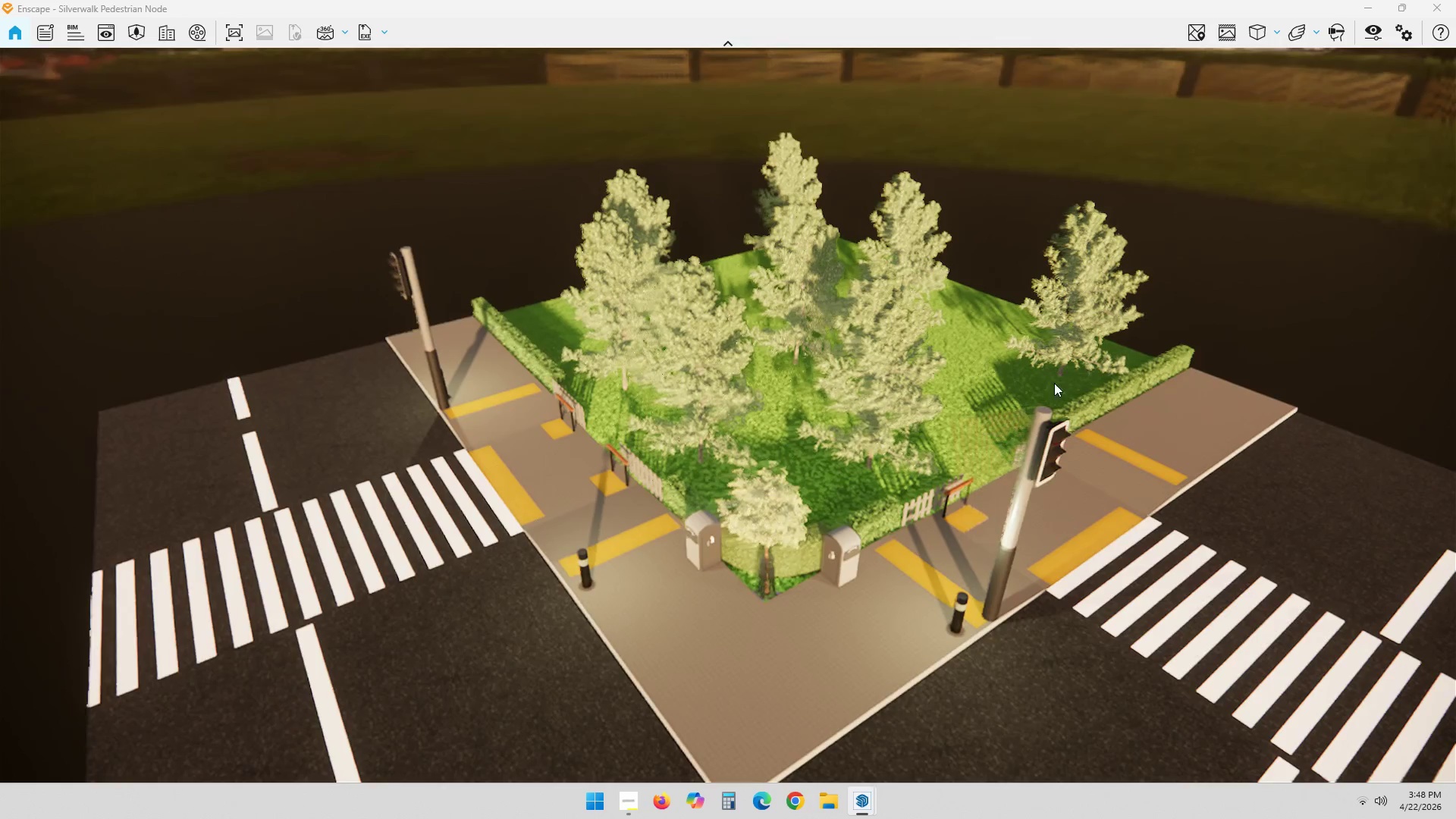 
hold_key(key=ShiftLeft, duration=0.58)
left_click_drag(start_coordinate=[1027, 402], to_coordinate=[780, 406])
 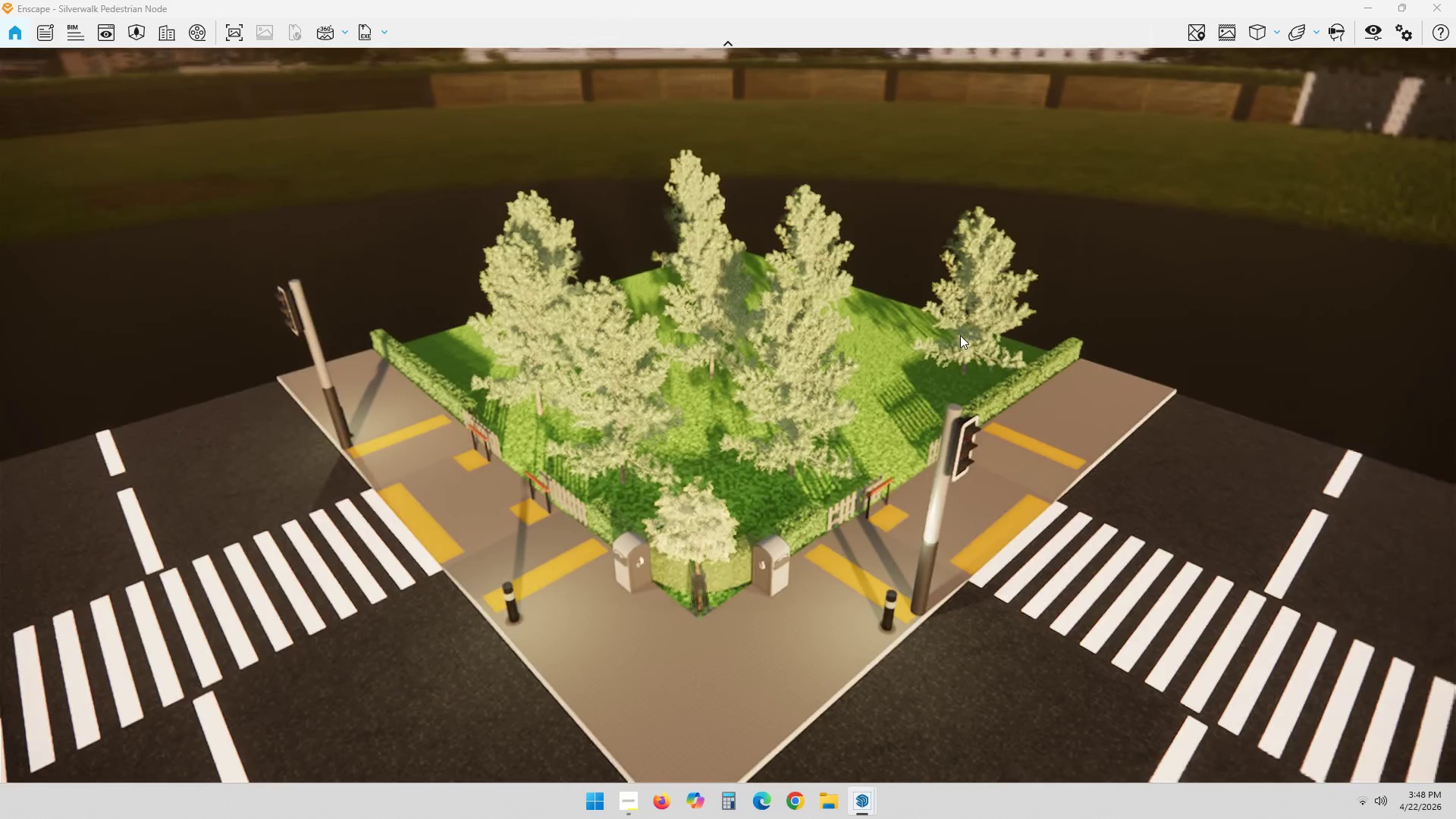 
hold_key(key=ShiftLeft, duration=2.95)
 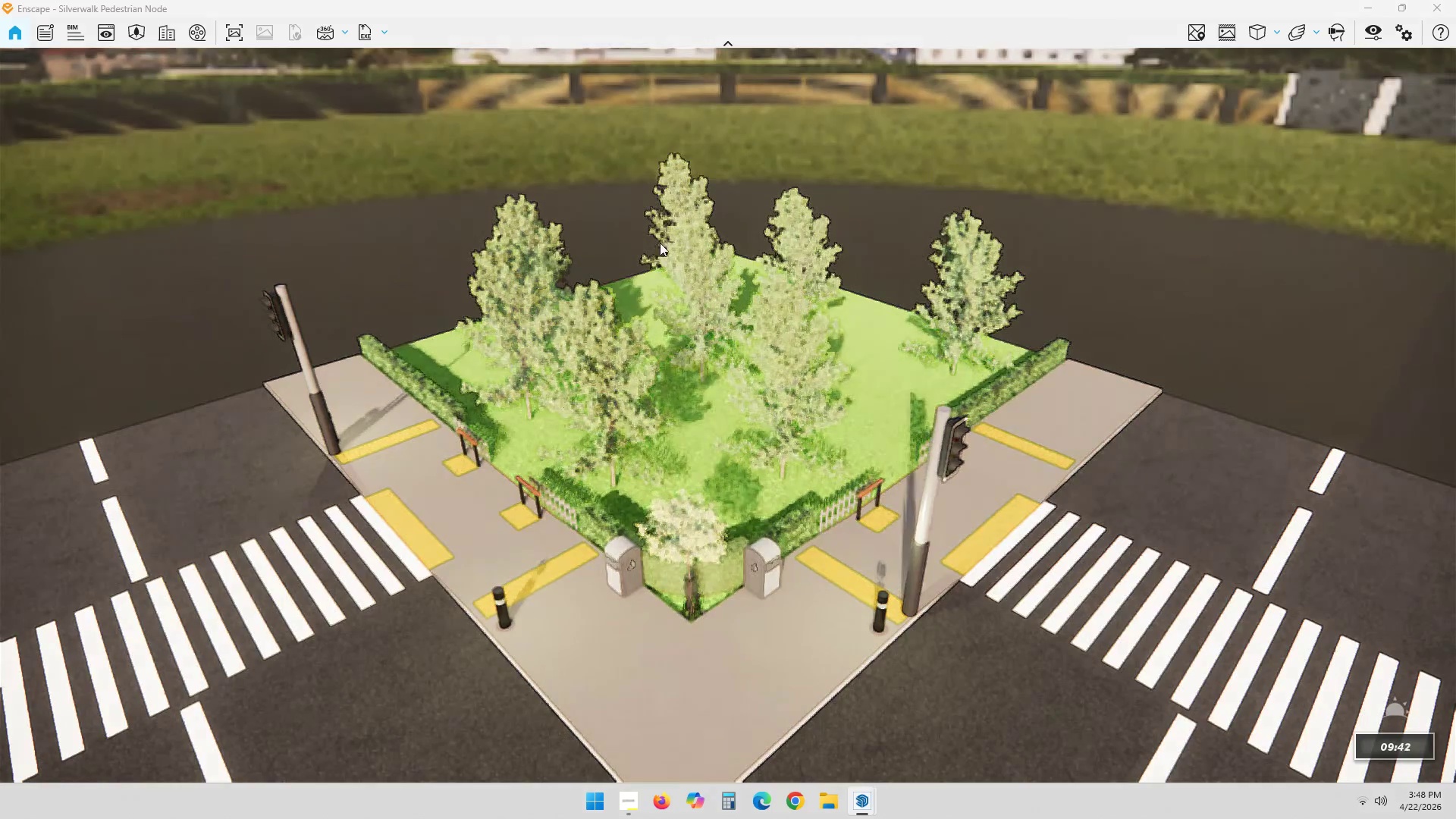 
hold_key(key=ShiftLeft, duration=1.06)
 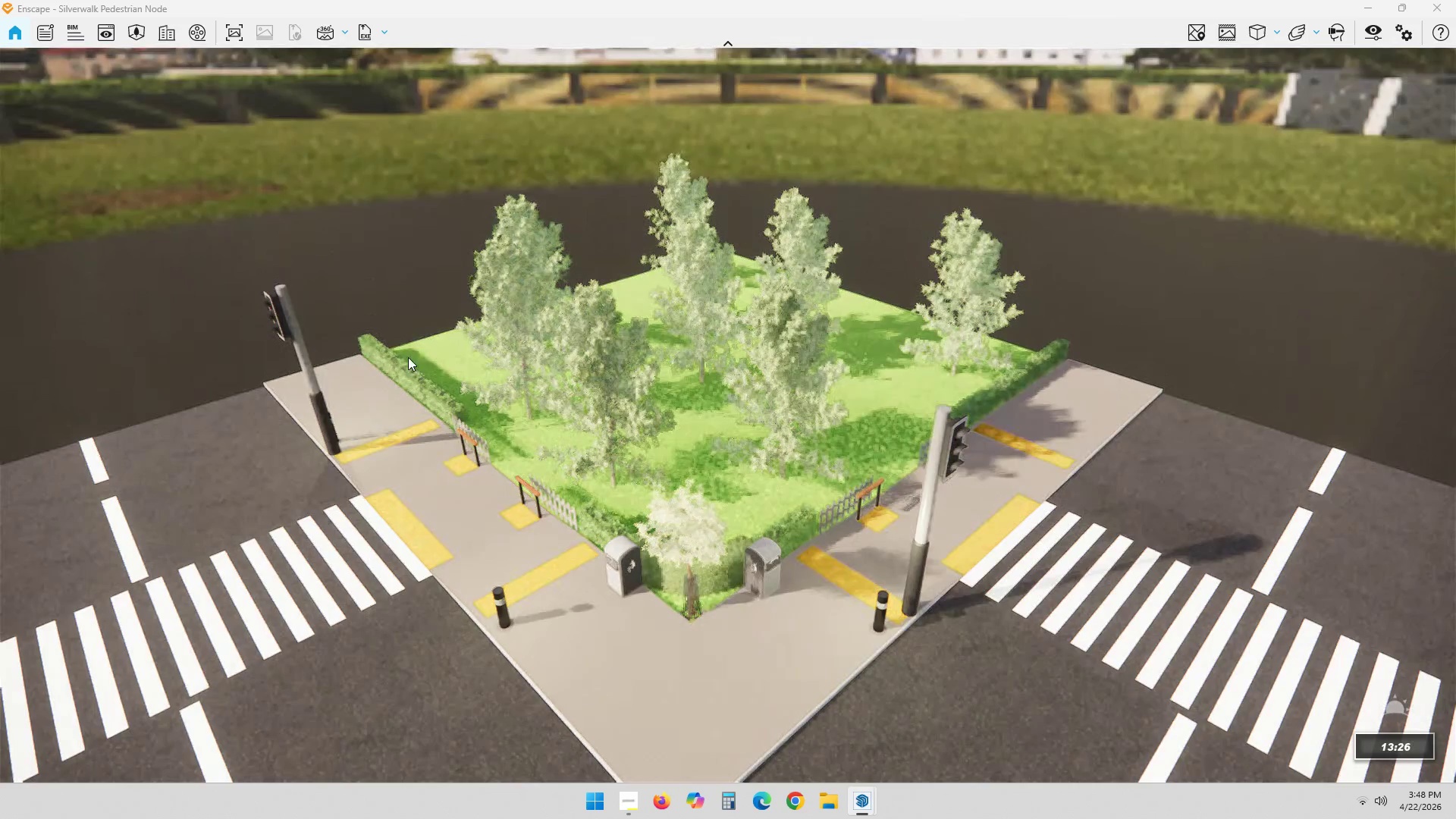 
hold_key(key=ShiftLeft, duration=3.27)
 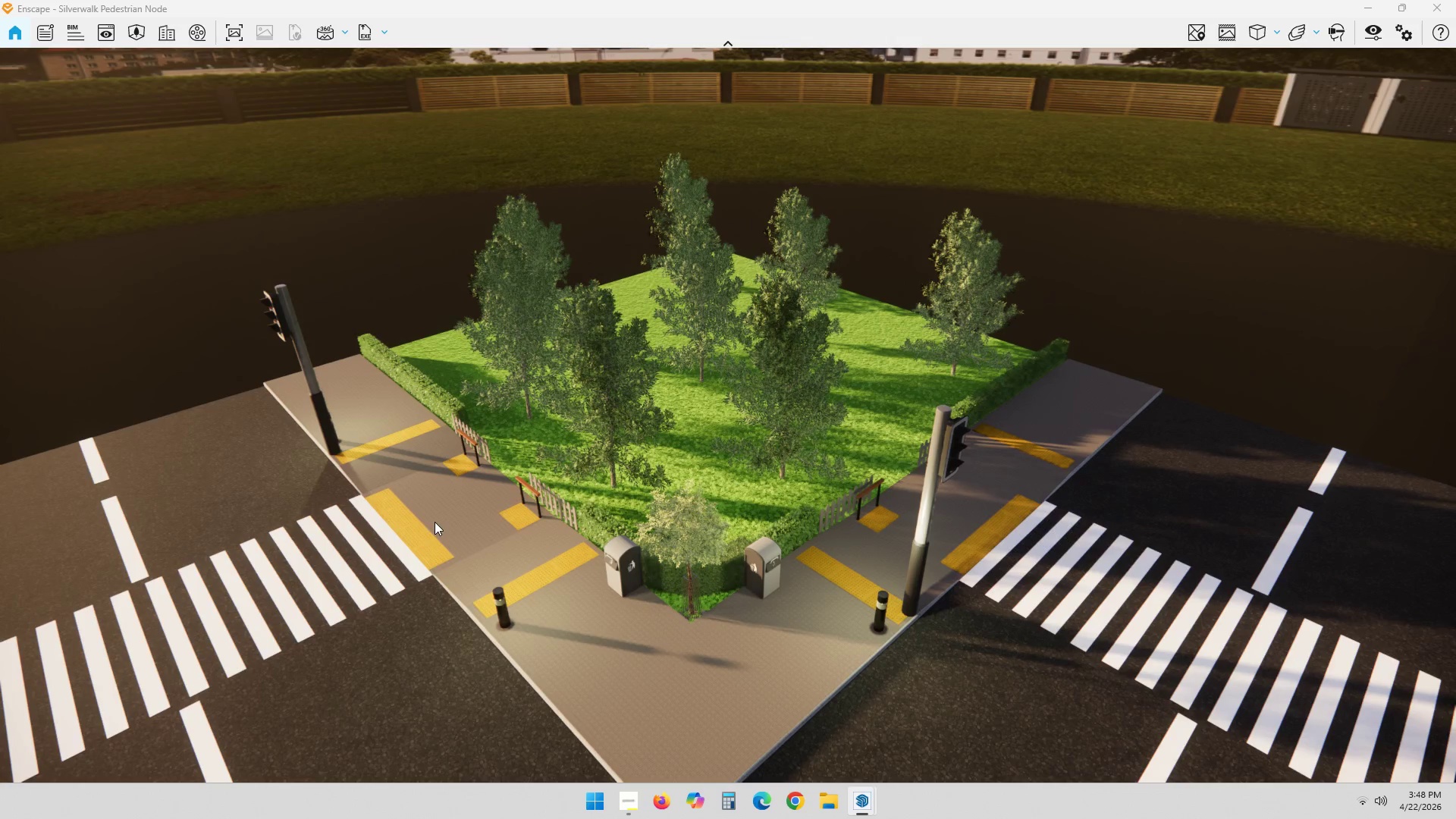 
hold_key(key=ShiftLeft, duration=0.36)
 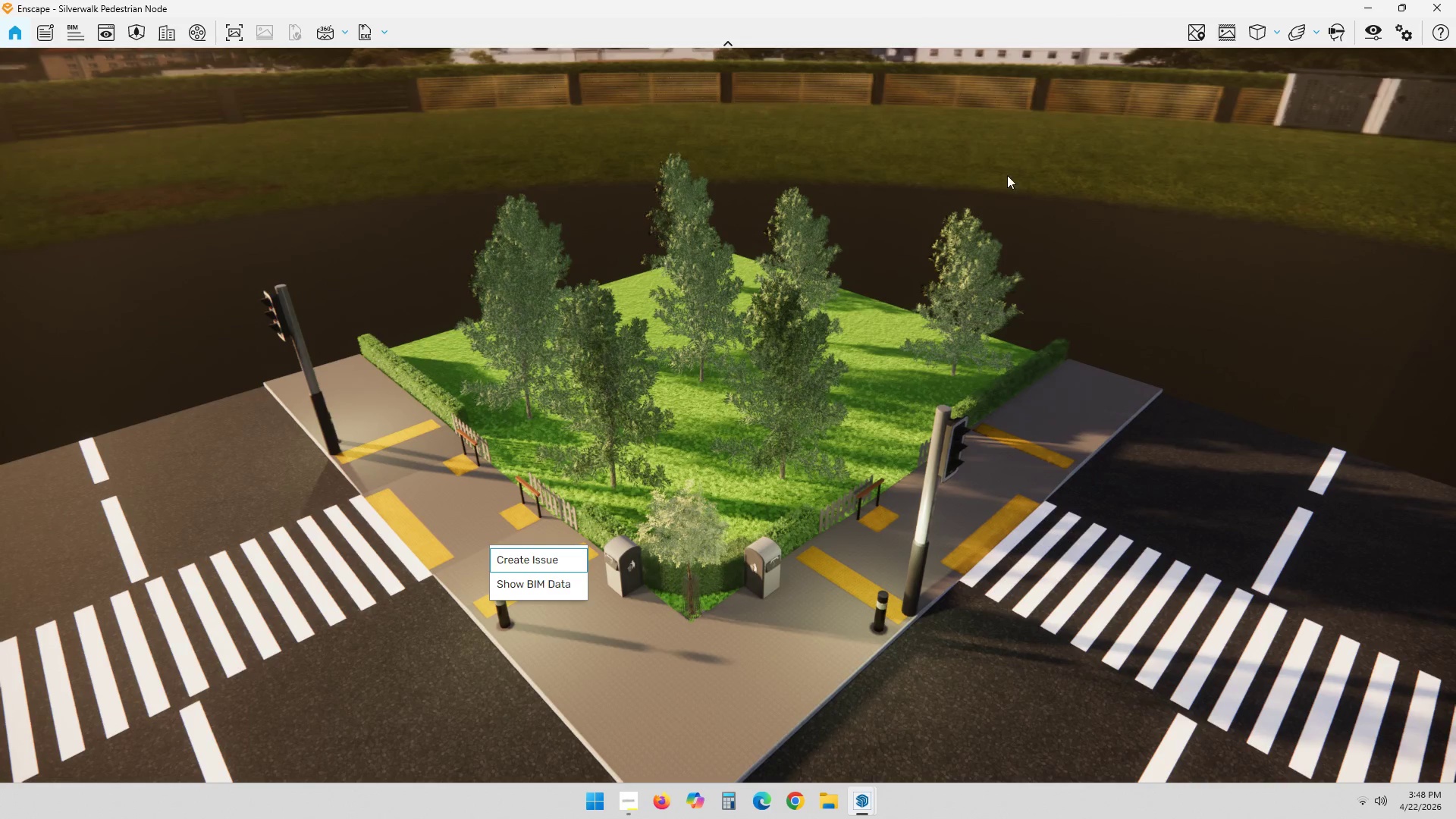 
hold_key(key=ShiftLeft, duration=0.73)
 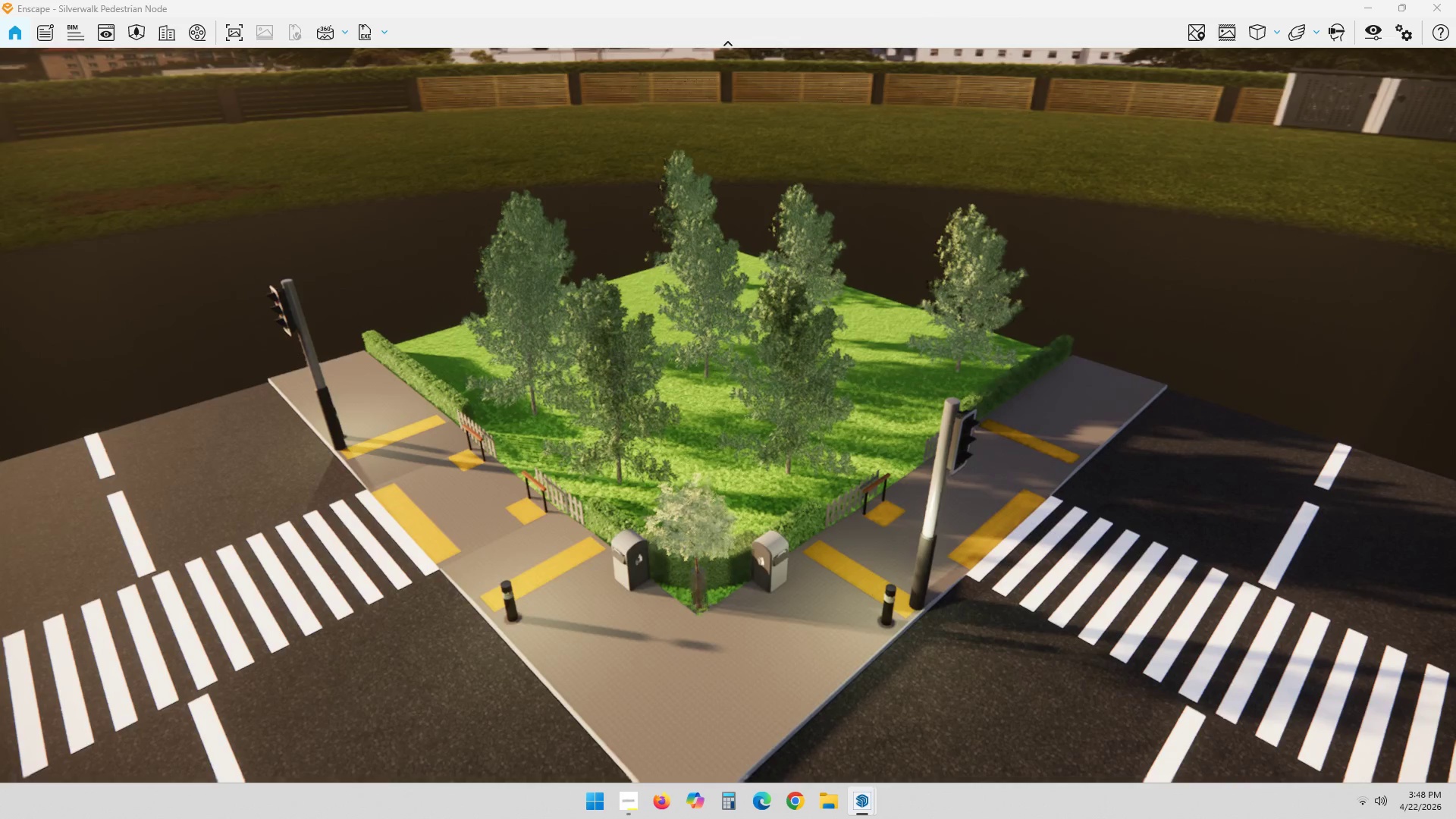 
left_click_drag(start_coordinate=[638, 646], to_coordinate=[591, 692])
 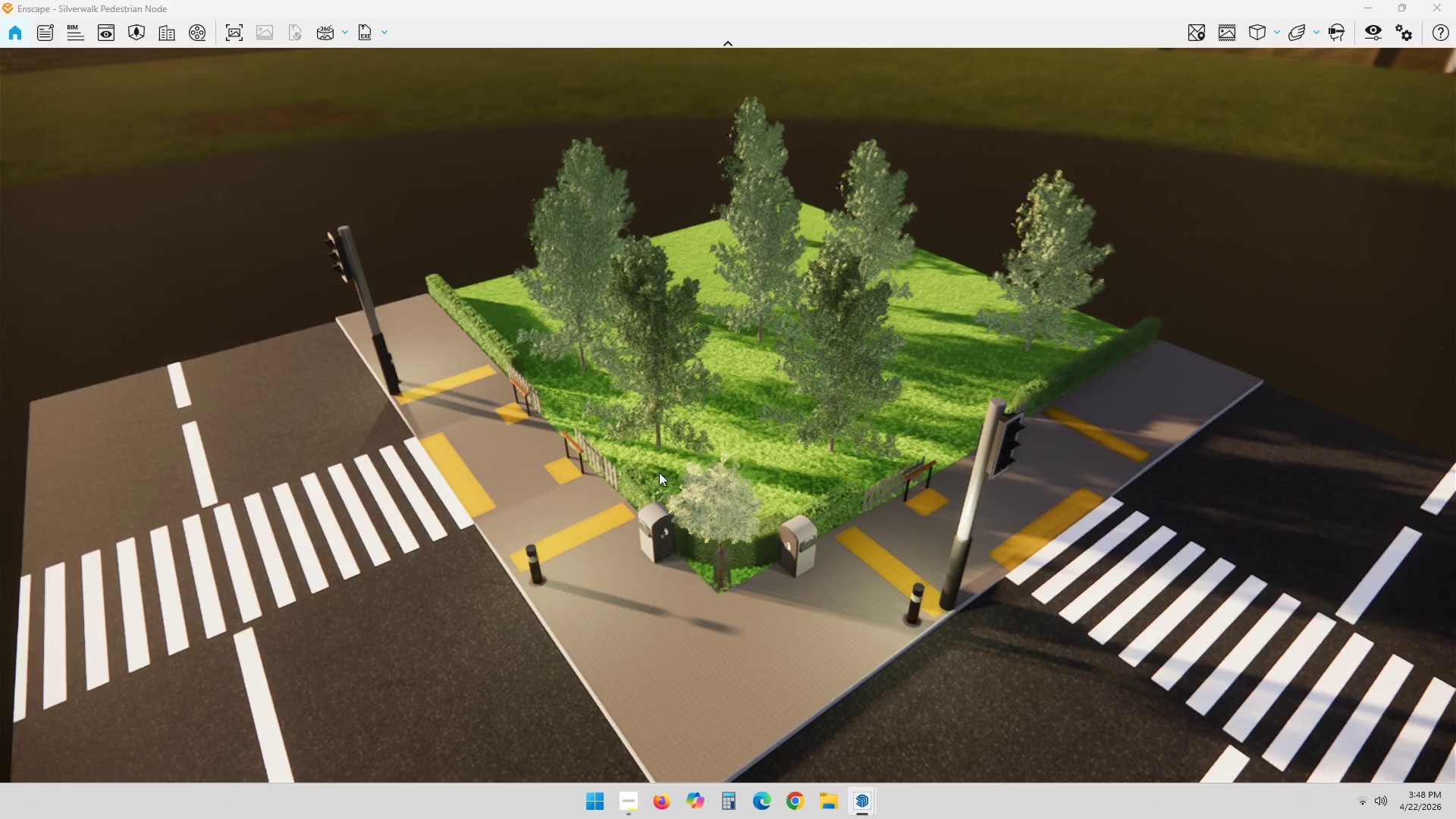 
hold_key(key=ShiftLeft, duration=0.66)
 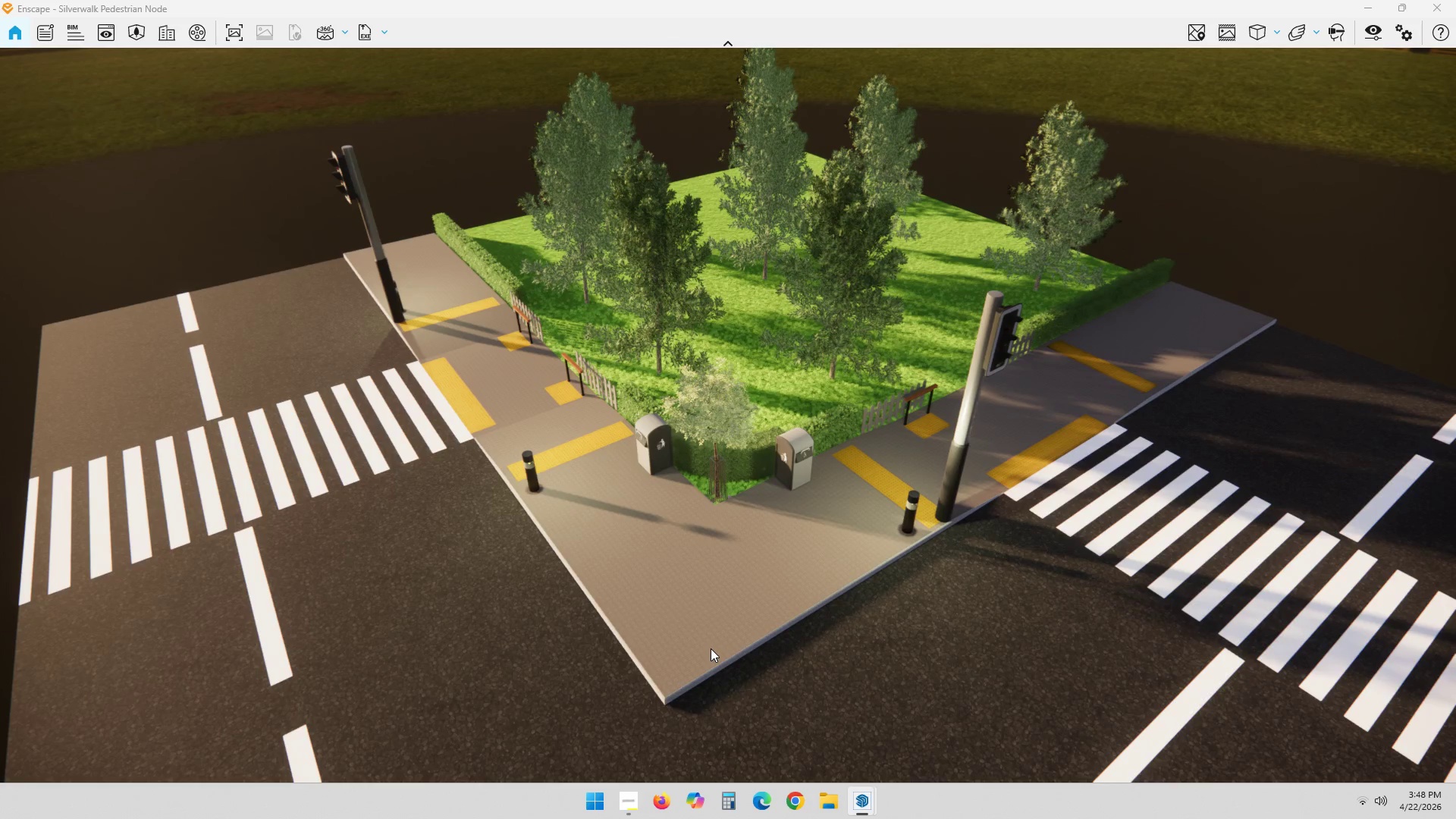 
scroll: coordinate [719, 646], scroll_direction: down, amount: 3.0
 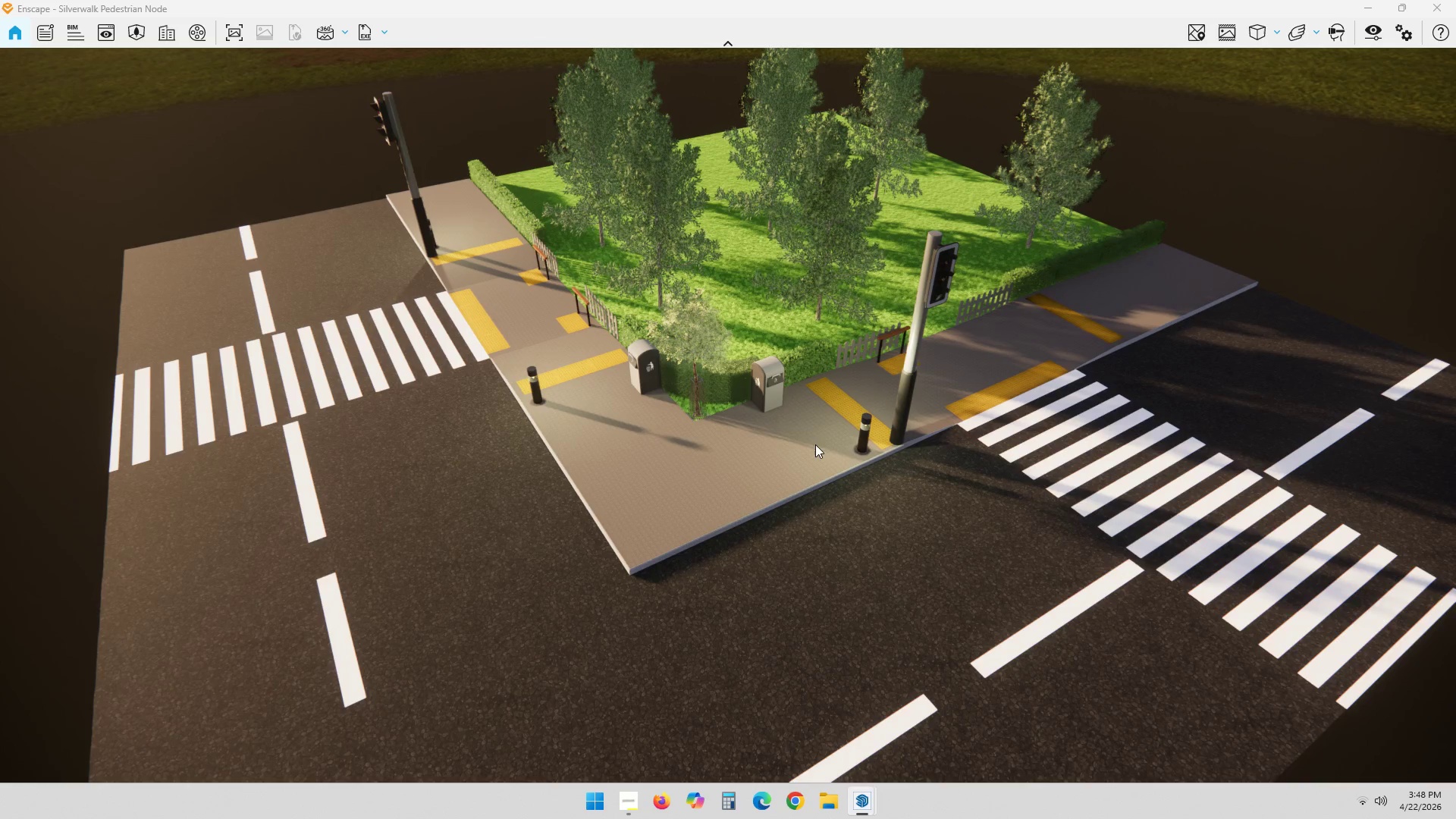 
wait(17.72)
 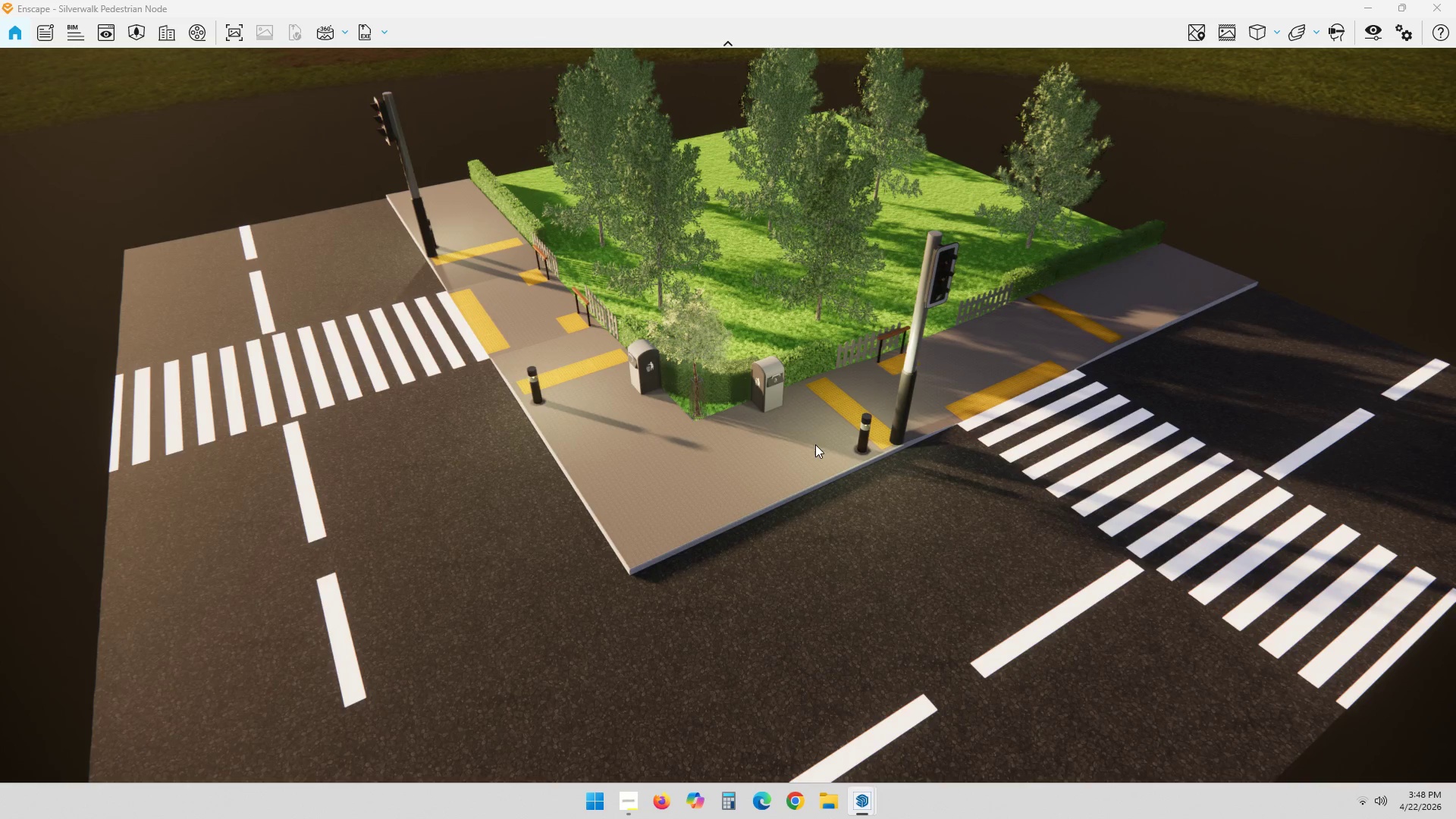 
key(Alt+AltLeft)
 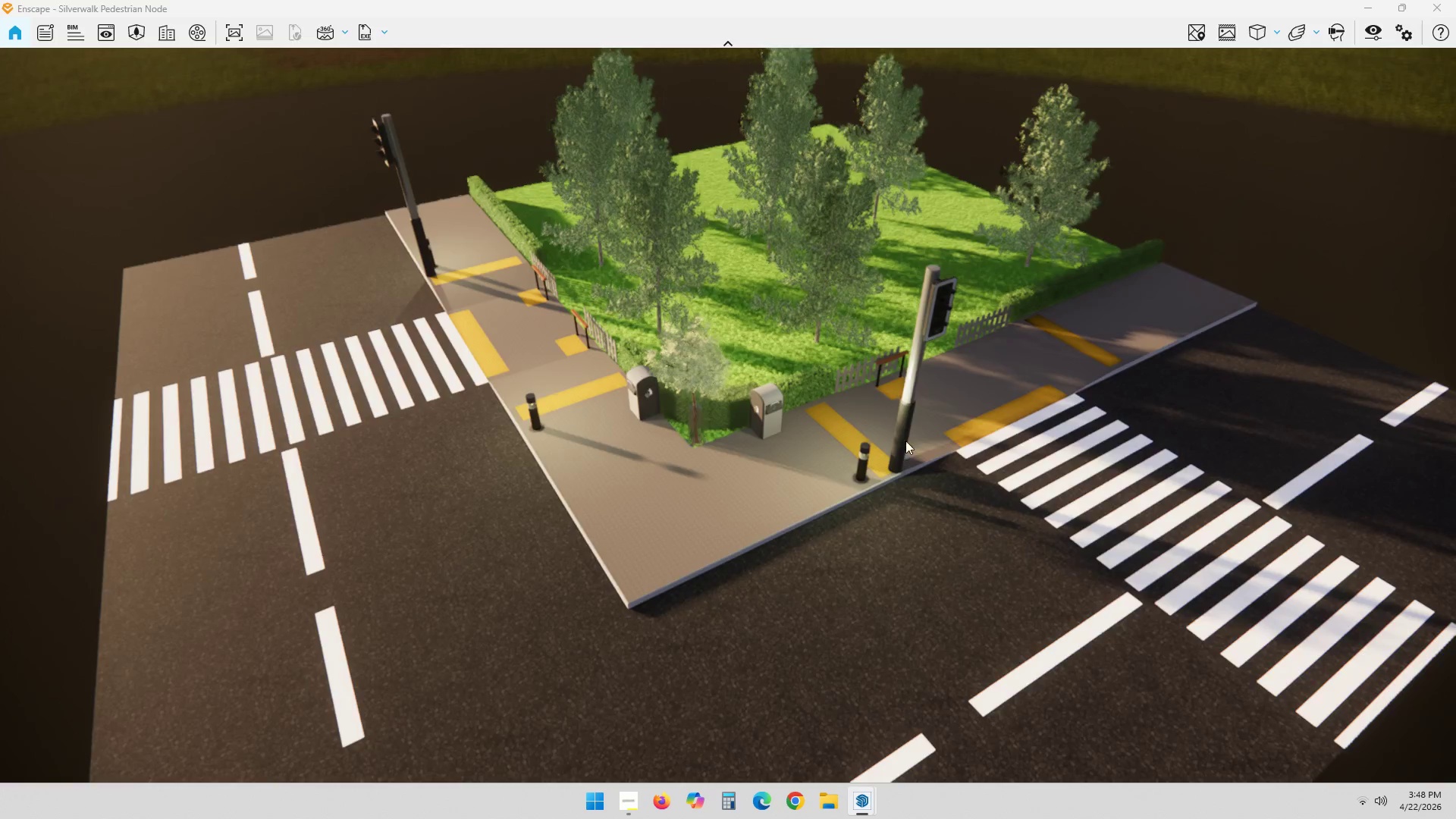 
key(Alt+Tab)
 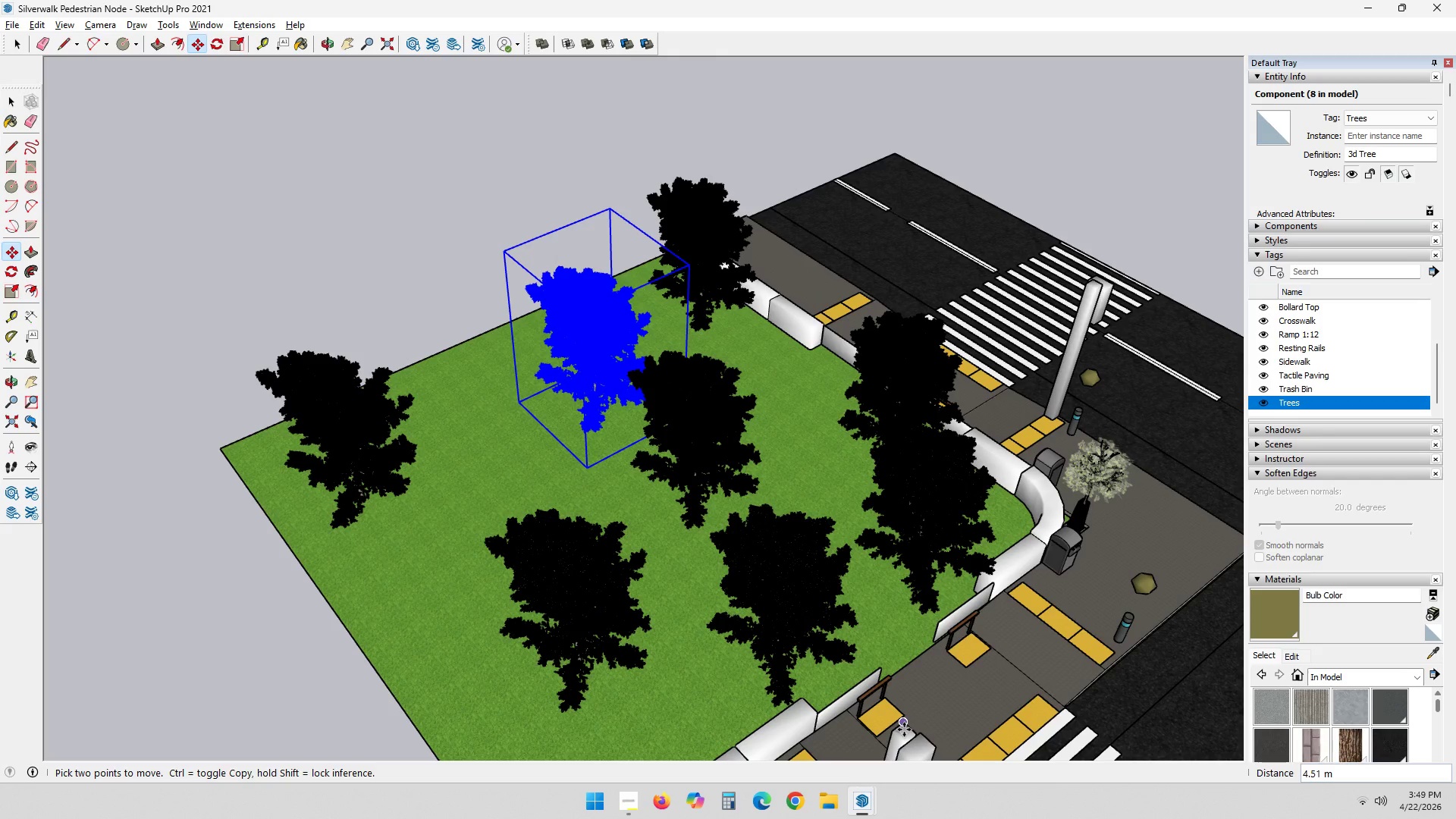 
wait(23.81)
 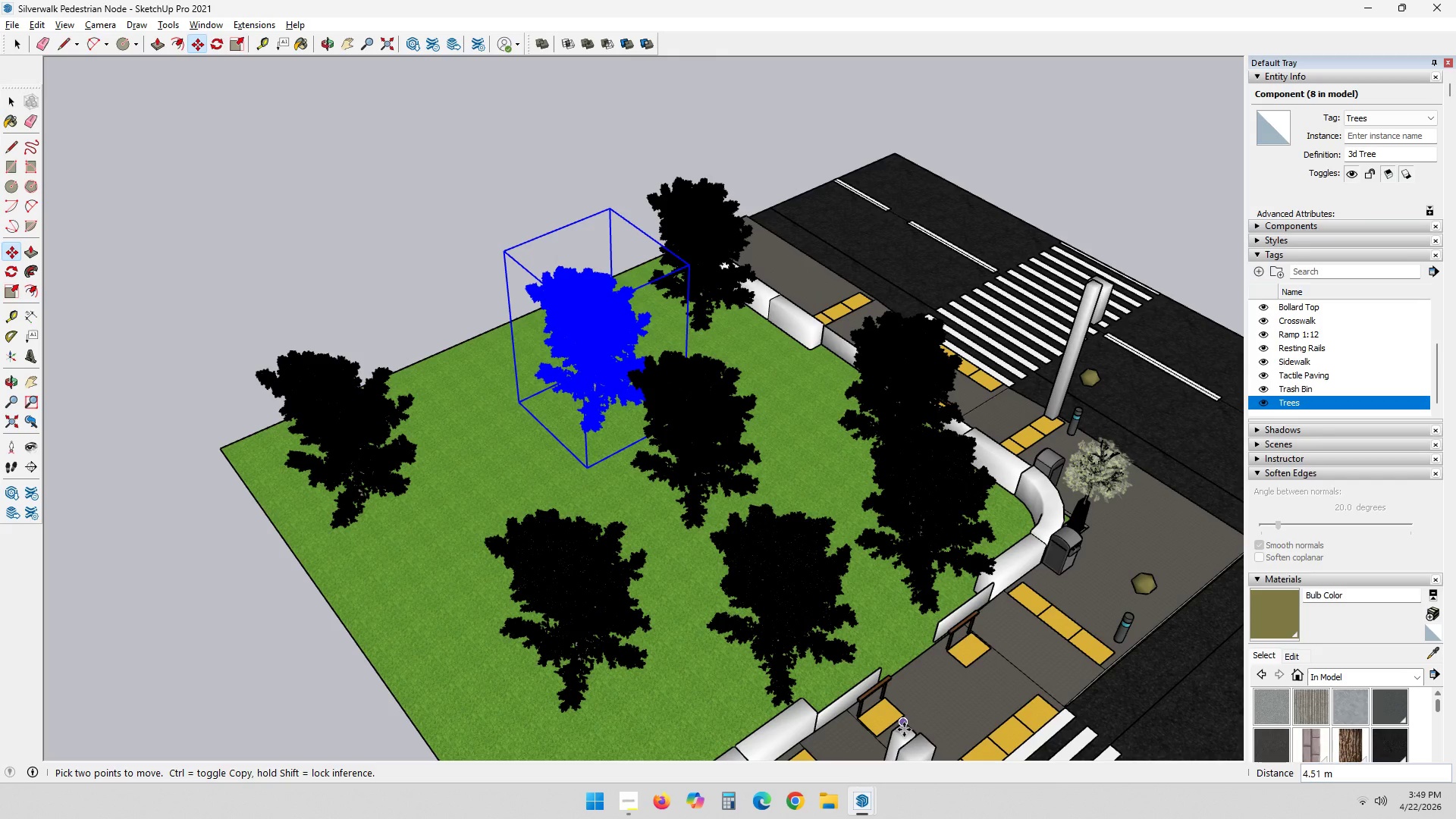 
key(Space)
 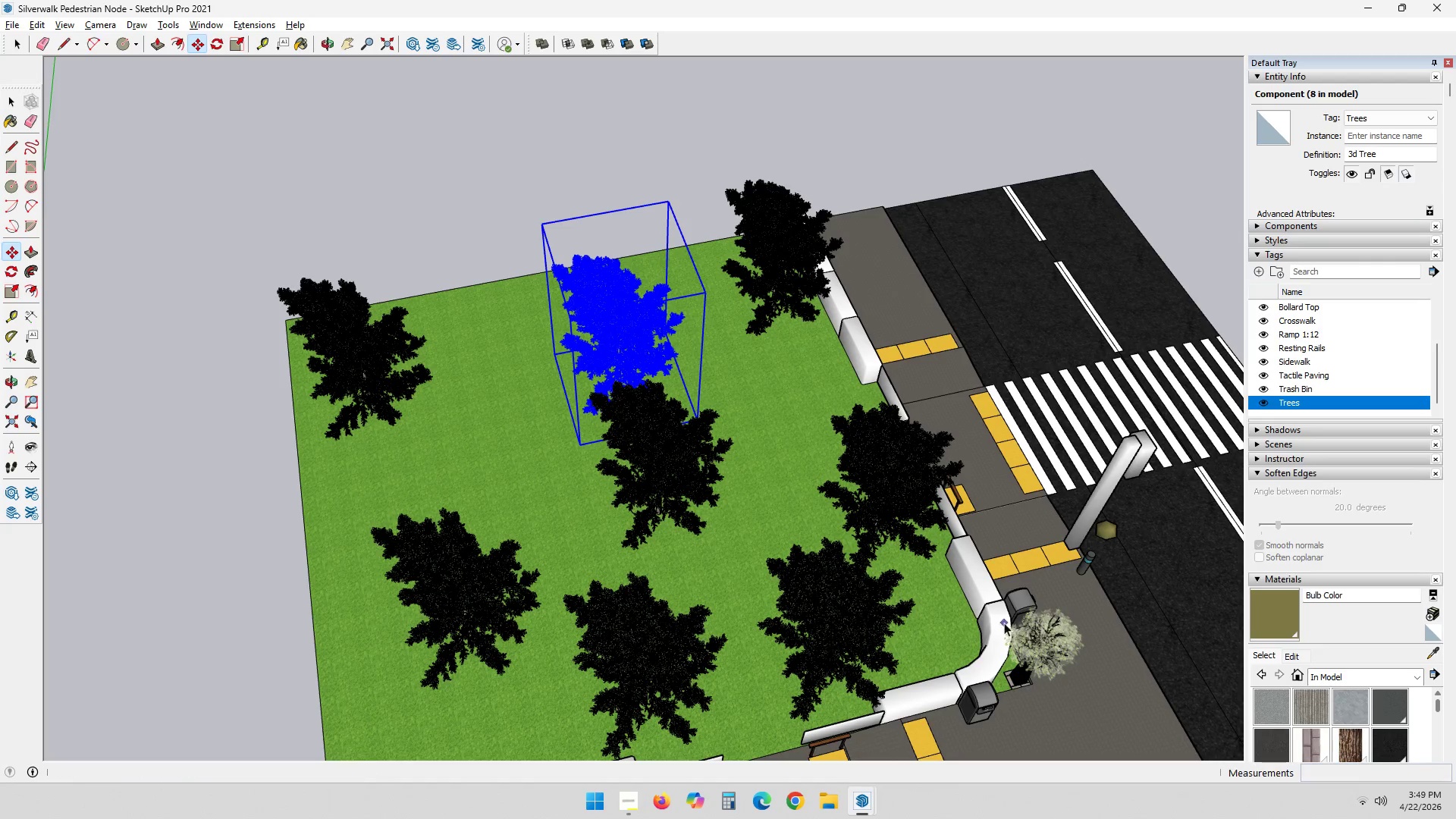 
key(Escape)
 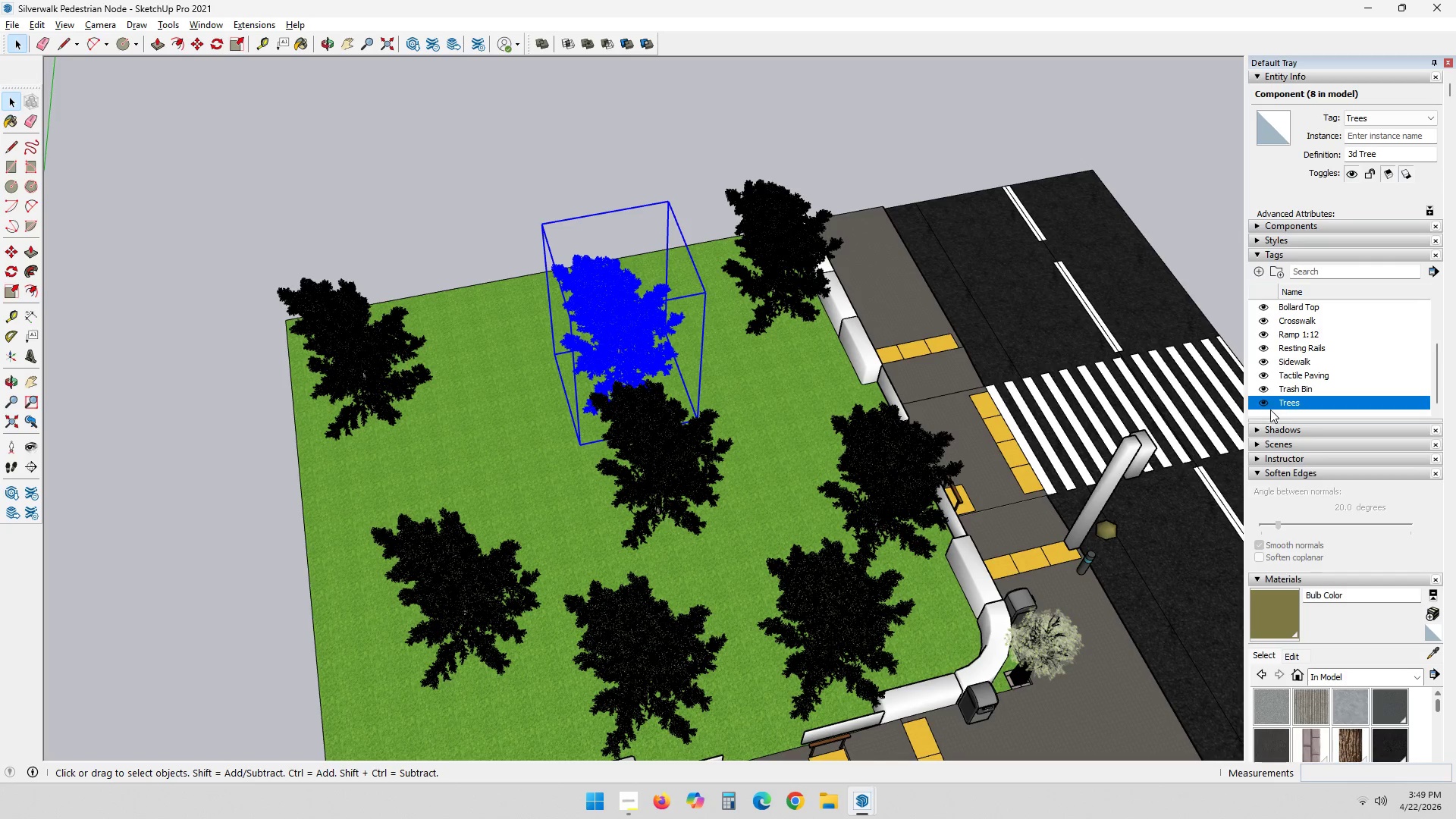 
left_click([1265, 403])
 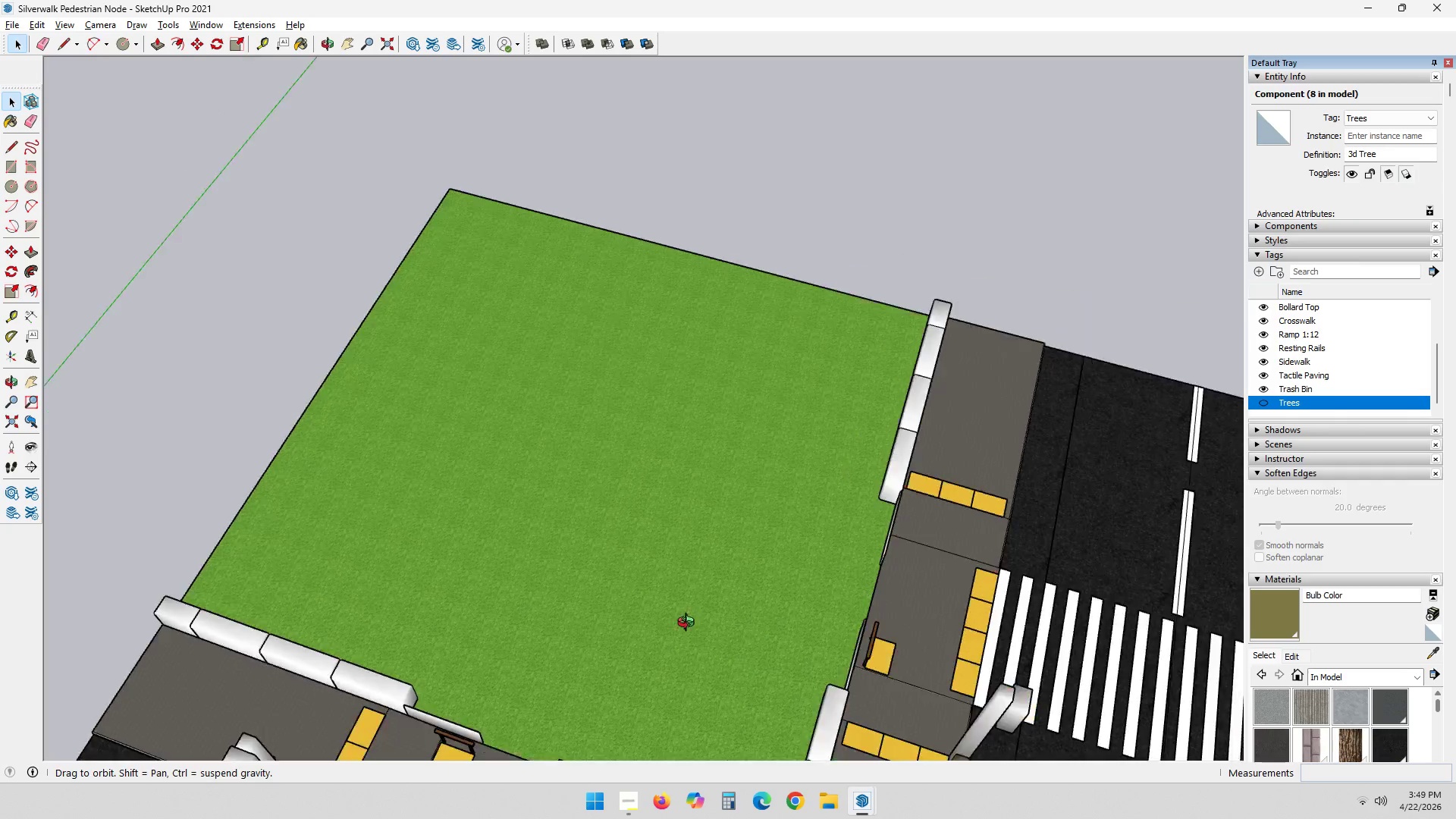 
hold_key(key=ShiftLeft, duration=0.31)
 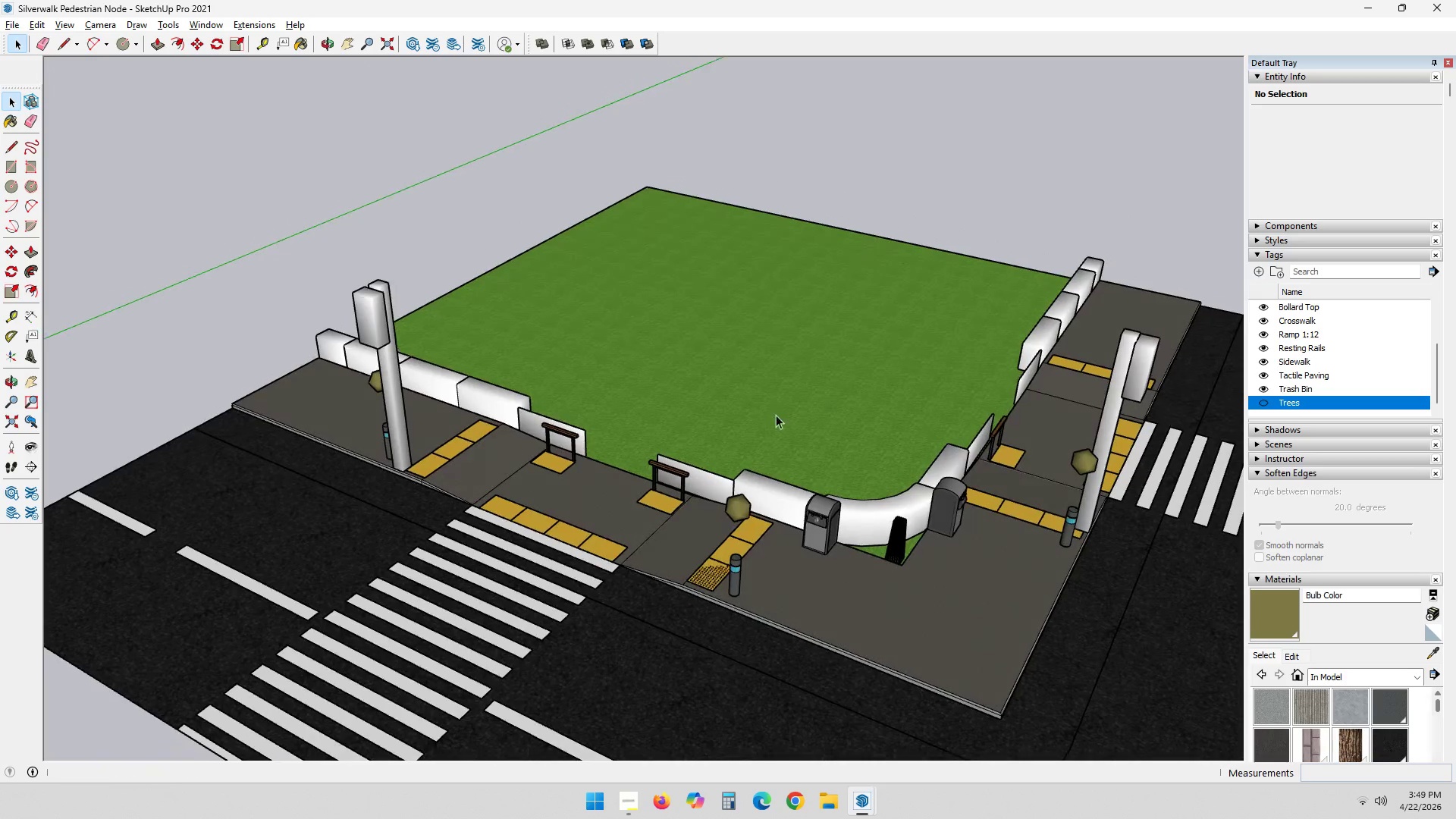 
key(Shift+ShiftLeft)
 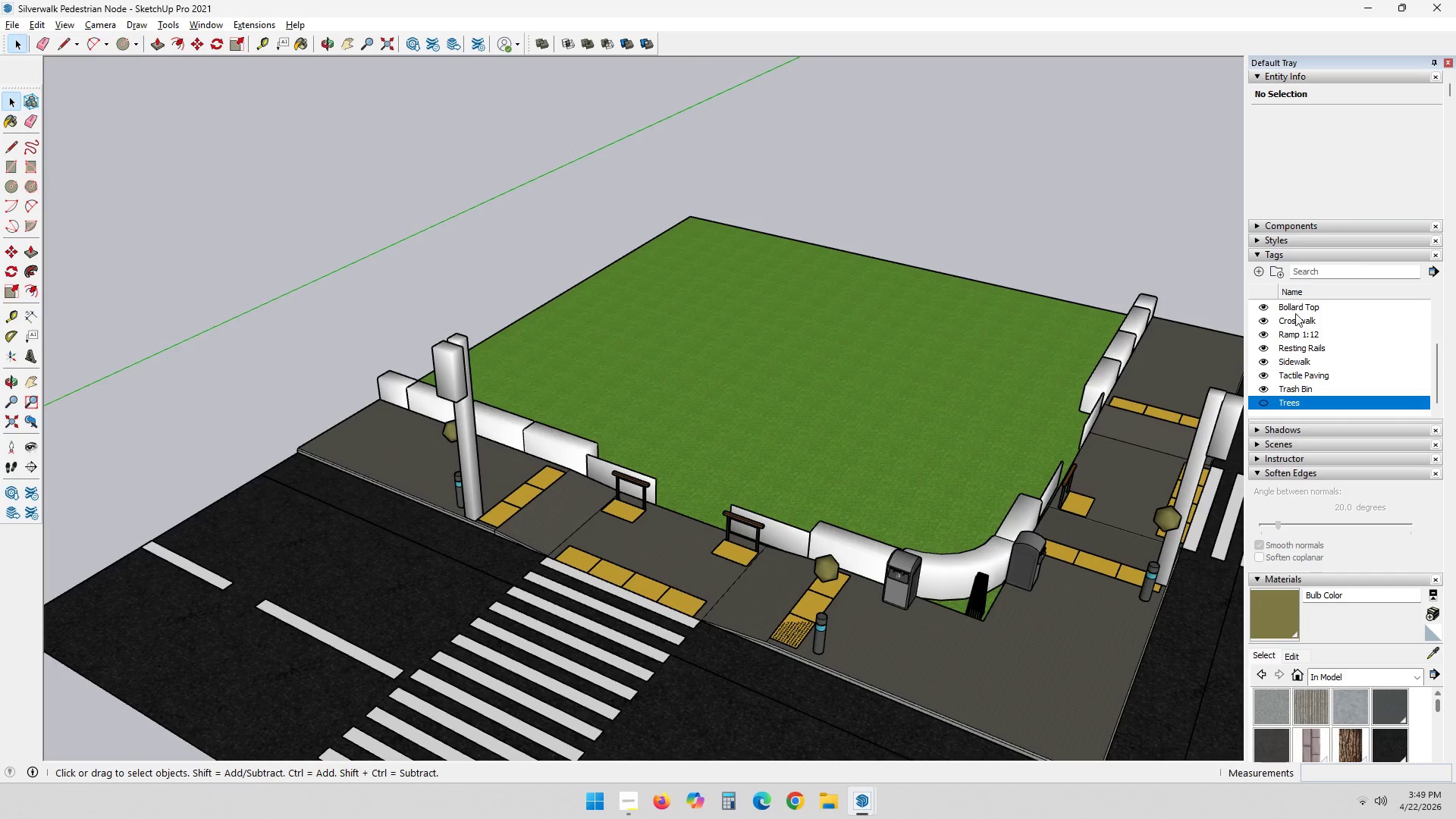 
left_click([1256, 268])
 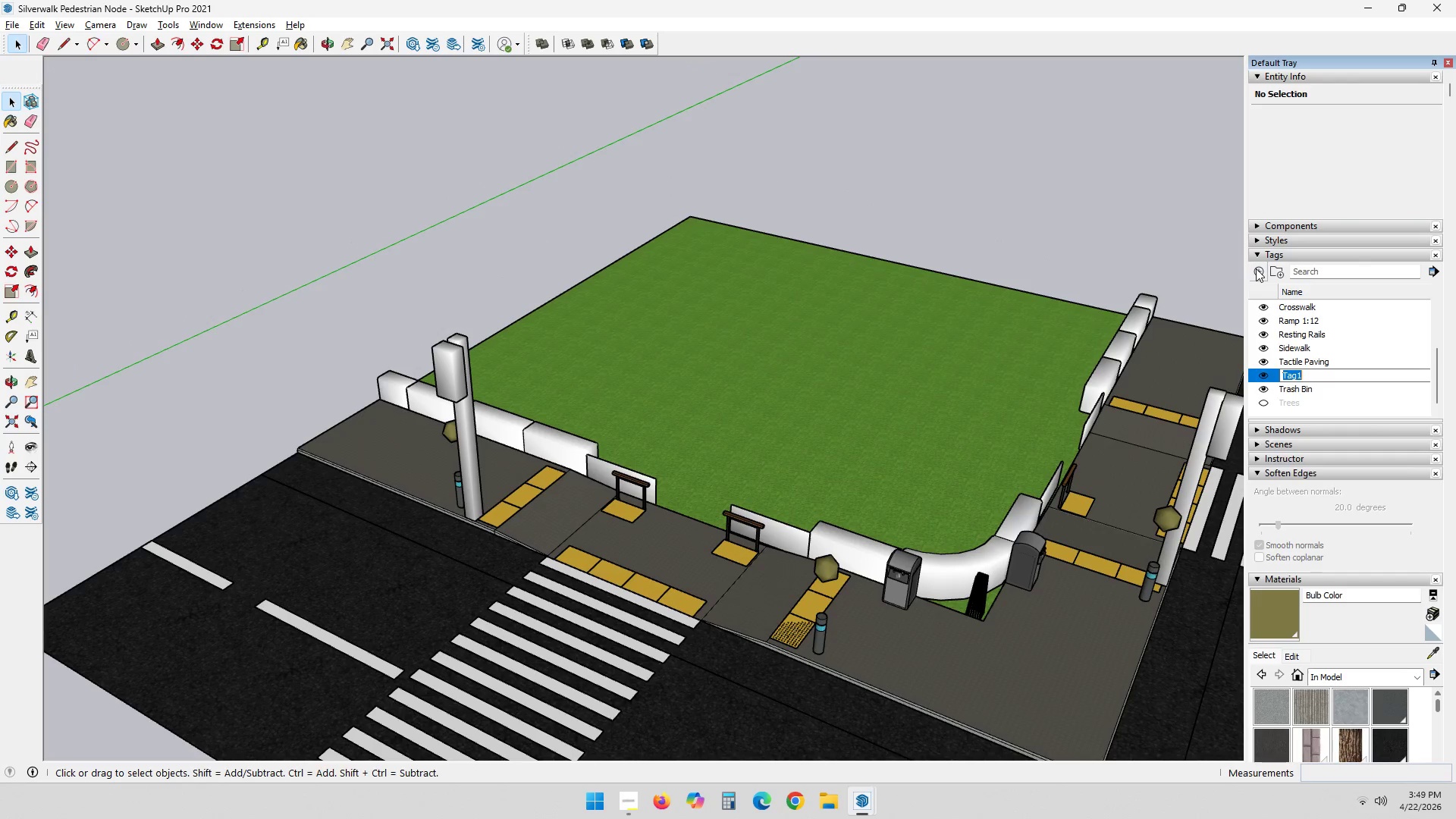 
type(TR)
key(Backspace)
type(raffic Lights)
 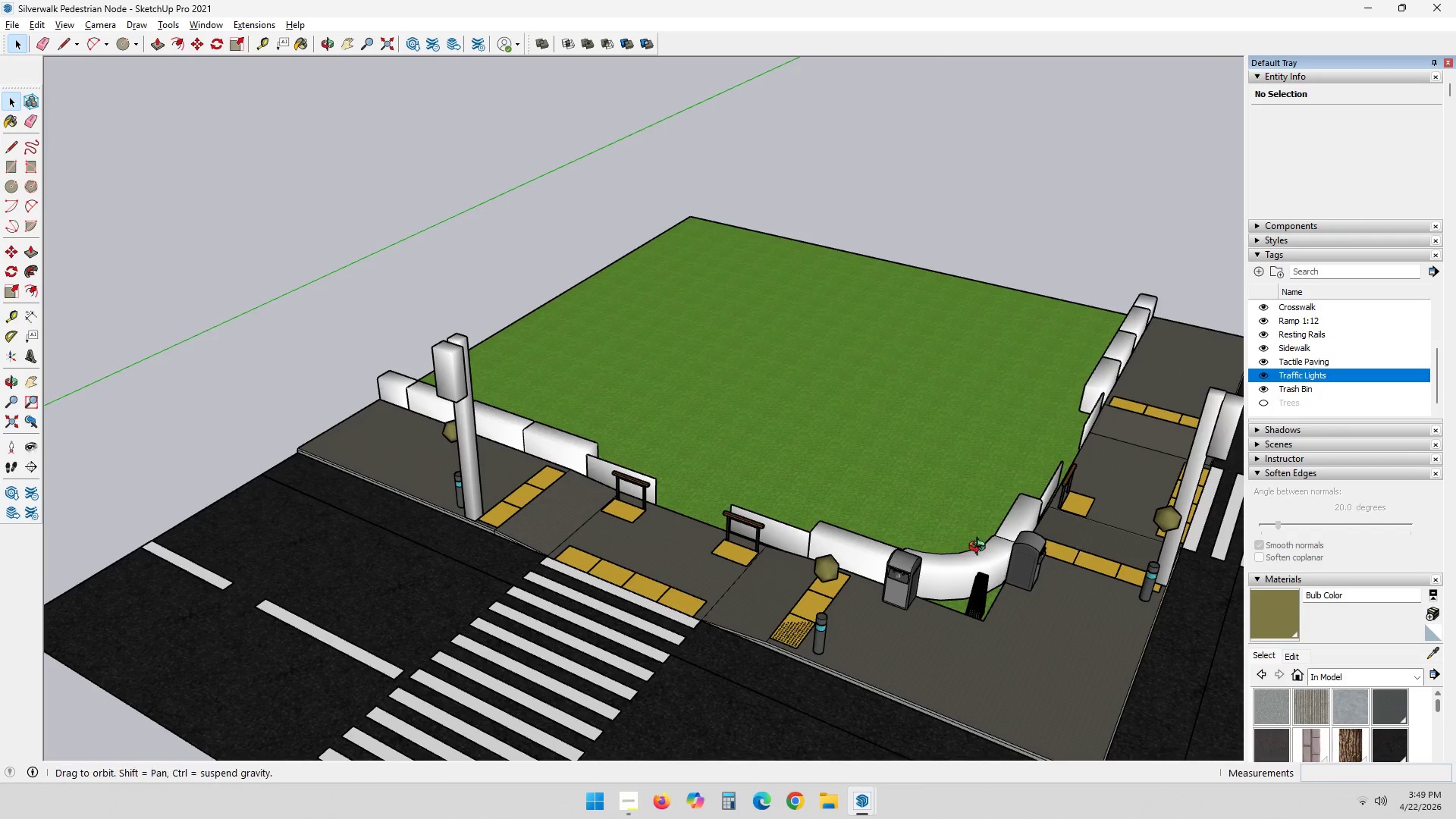 
key(Space)
 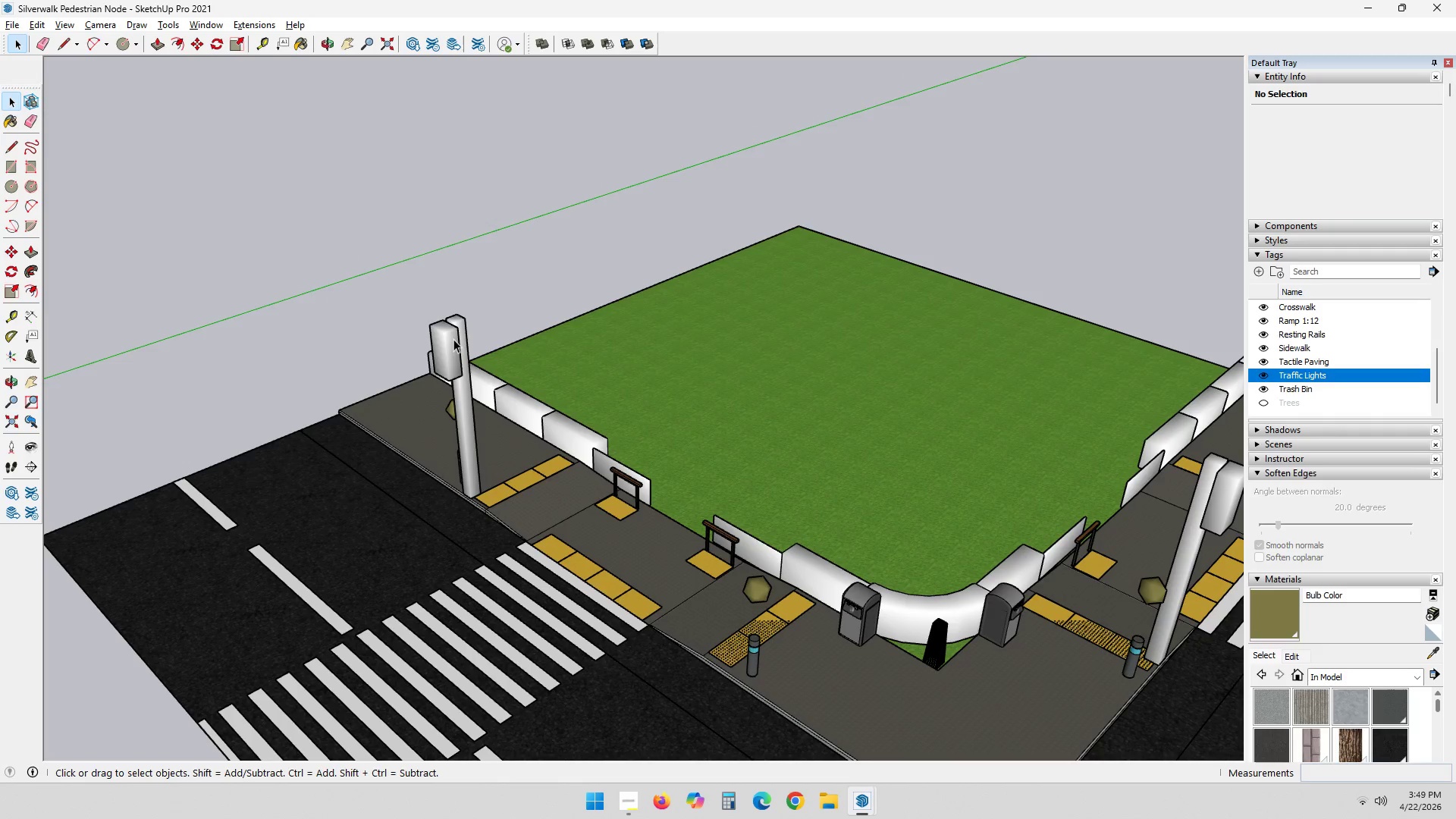 
hold_key(key=ControlLeft, duration=0.64)
left_click([1223, 491])
 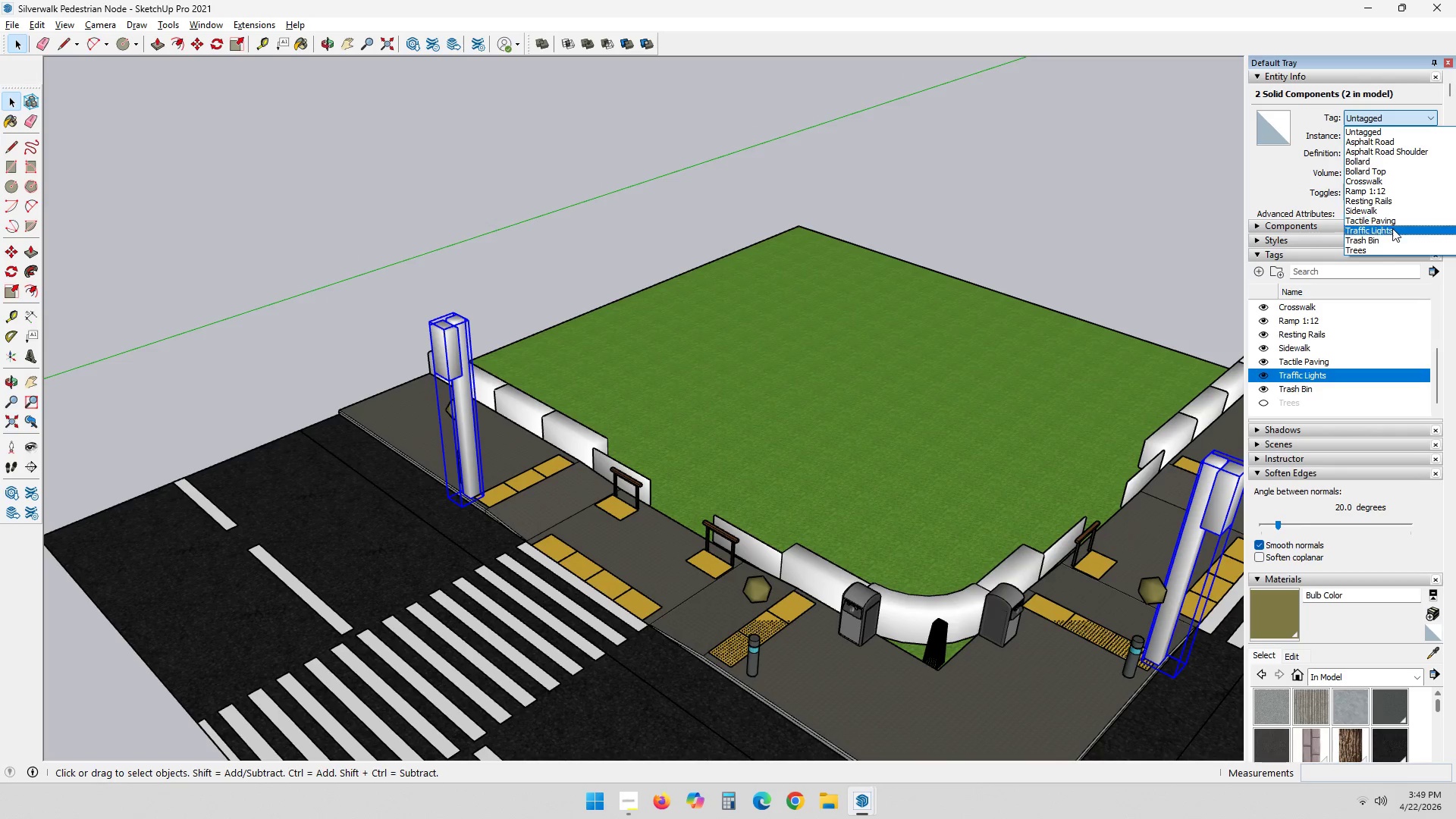 
left_click([1392, 228])
 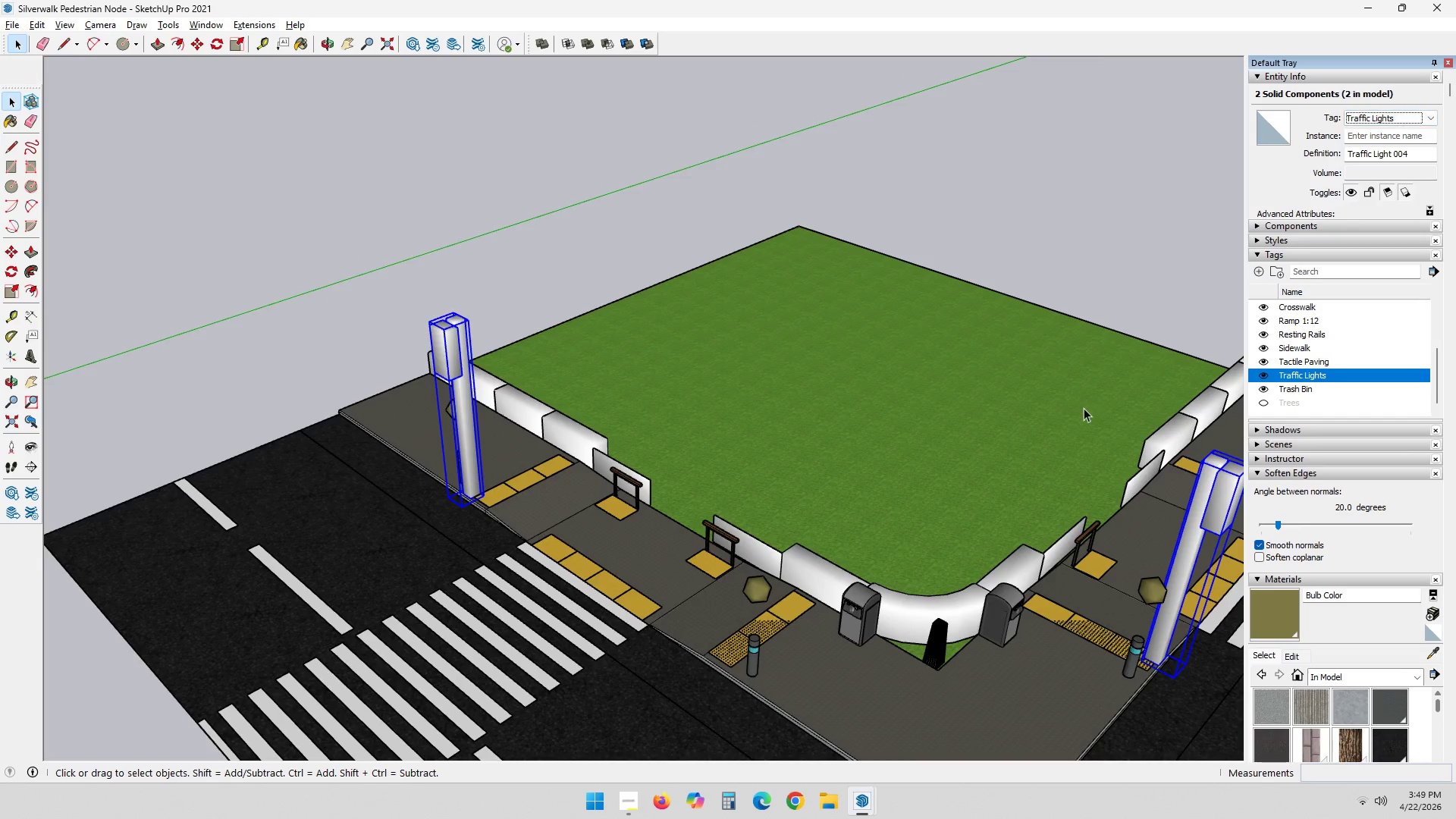 
scroll: coordinate [1084, 408], scroll_direction: down, amount: 2.0
 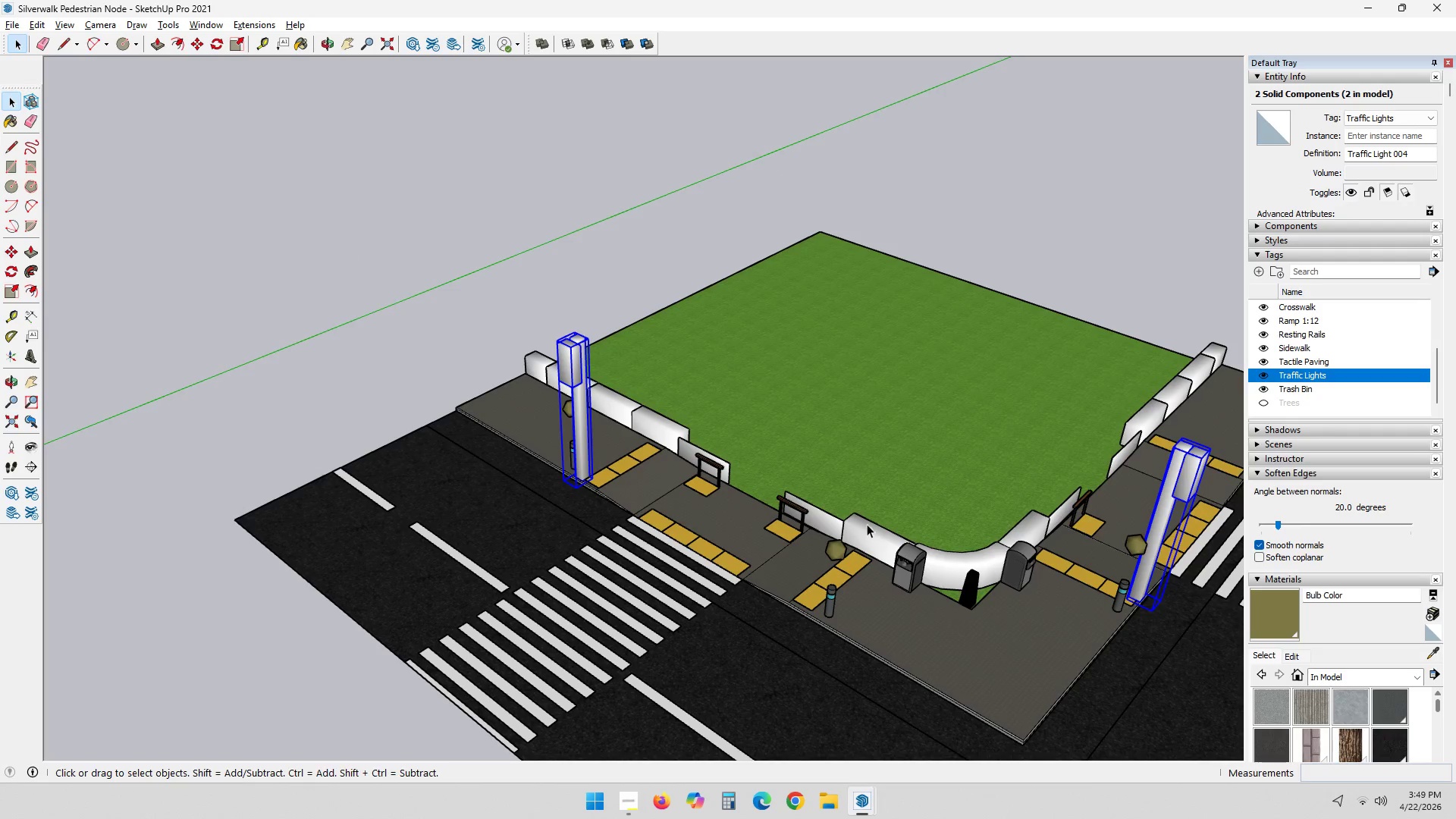 
scroll: coordinate [886, 582], scroll_direction: up, amount: 3.0
 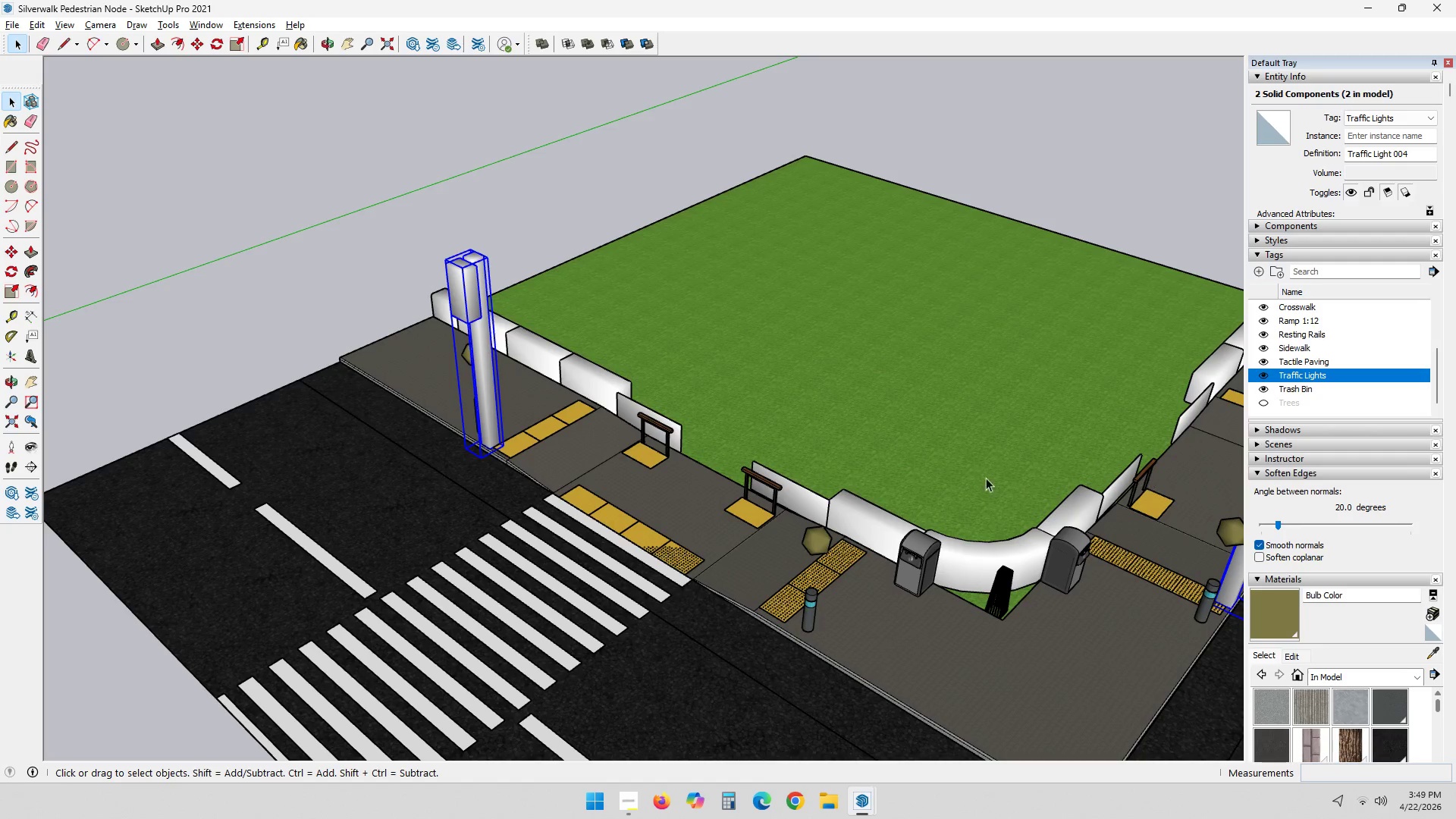 
scroll: coordinate [948, 463], scroll_direction: down, amount: 2.0
 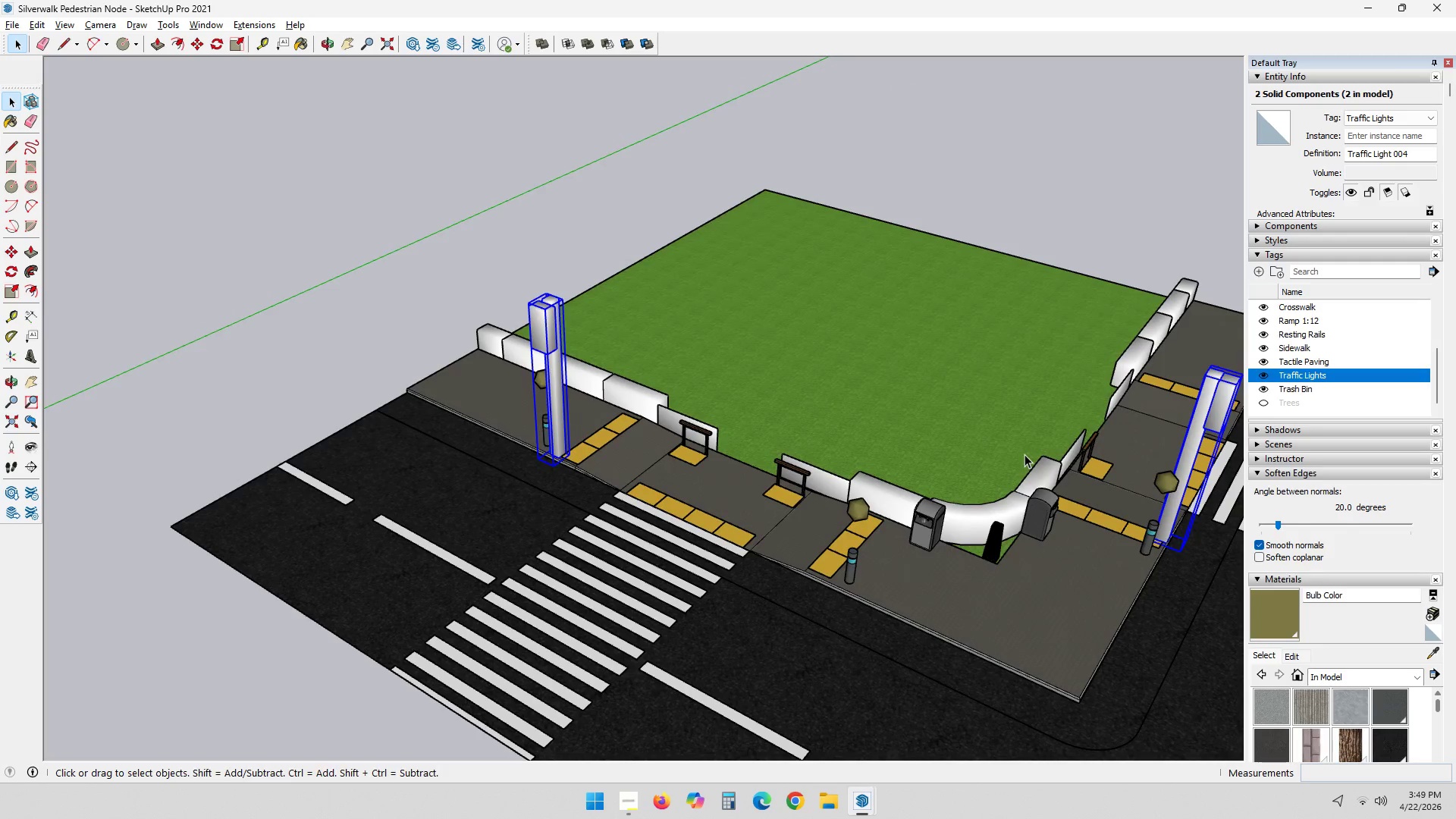 
scroll: coordinate [986, 602], scroll_direction: up, amount: 14.0
 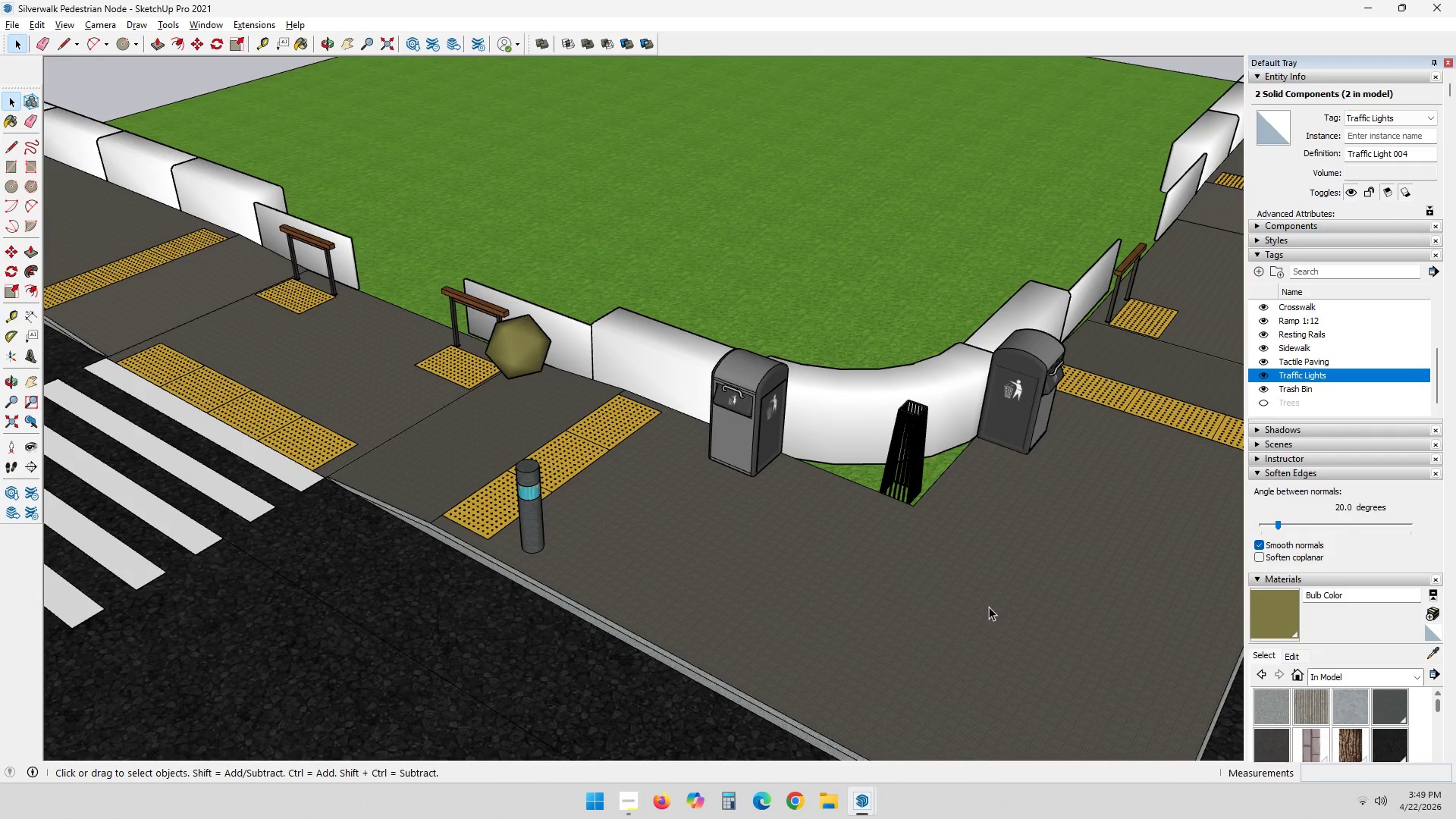 
key(Alt+AltLeft)
 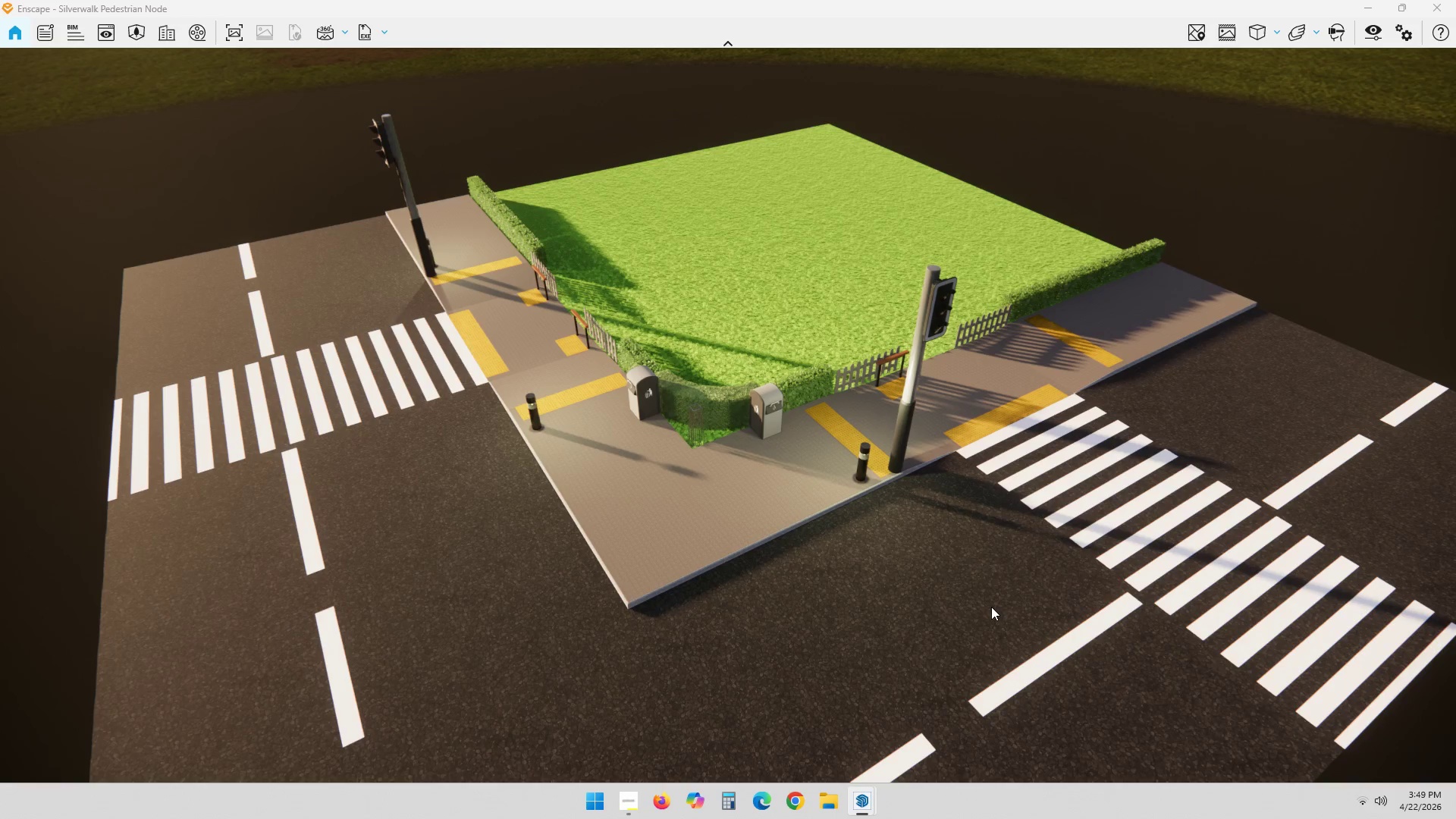 
key(Alt+Tab)
 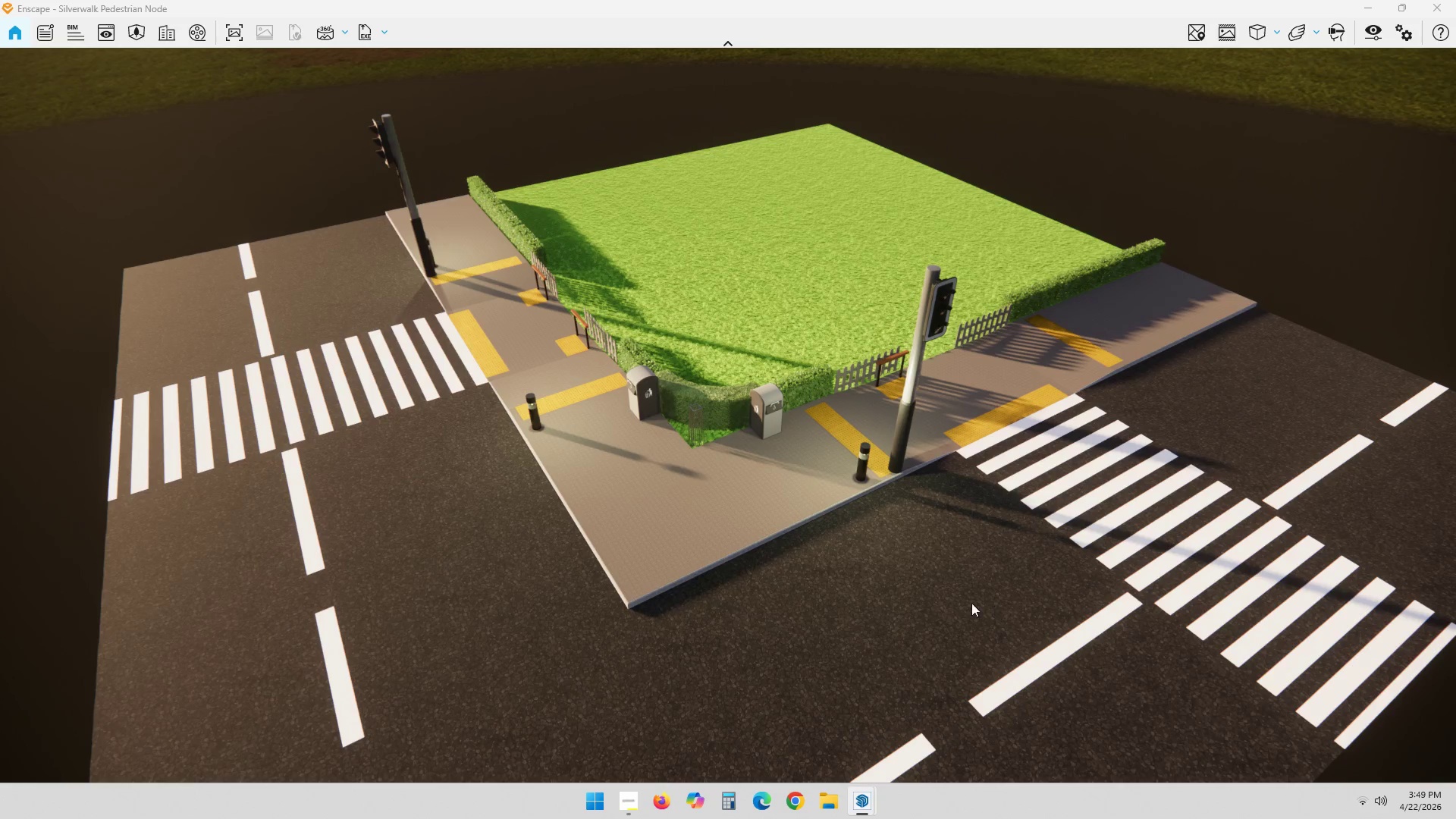 
scroll: coordinate [781, 641], scroll_direction: up, amount: 22.0
 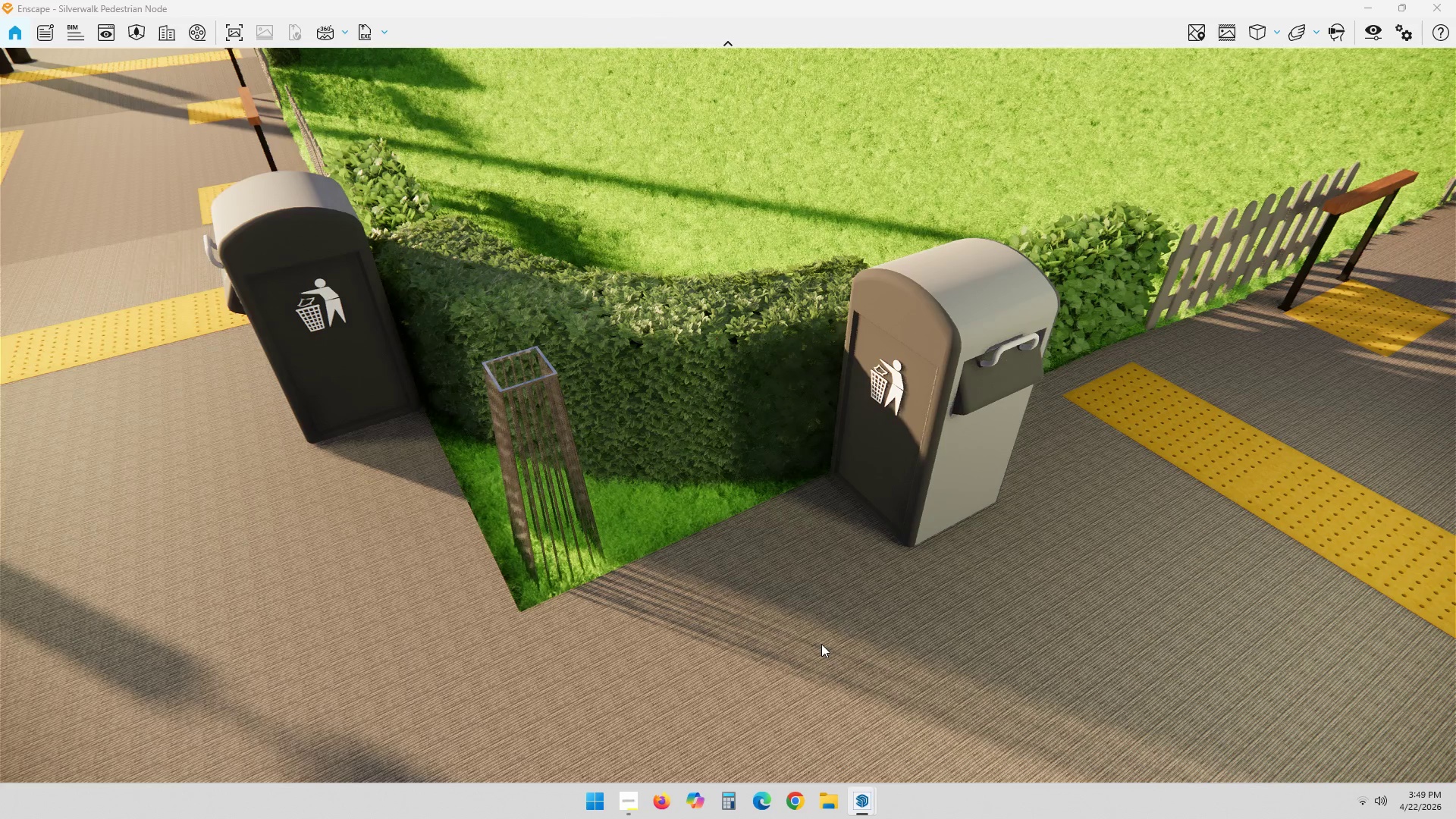 
scroll: coordinate [670, 588], scroll_direction: down, amount: 16.0
 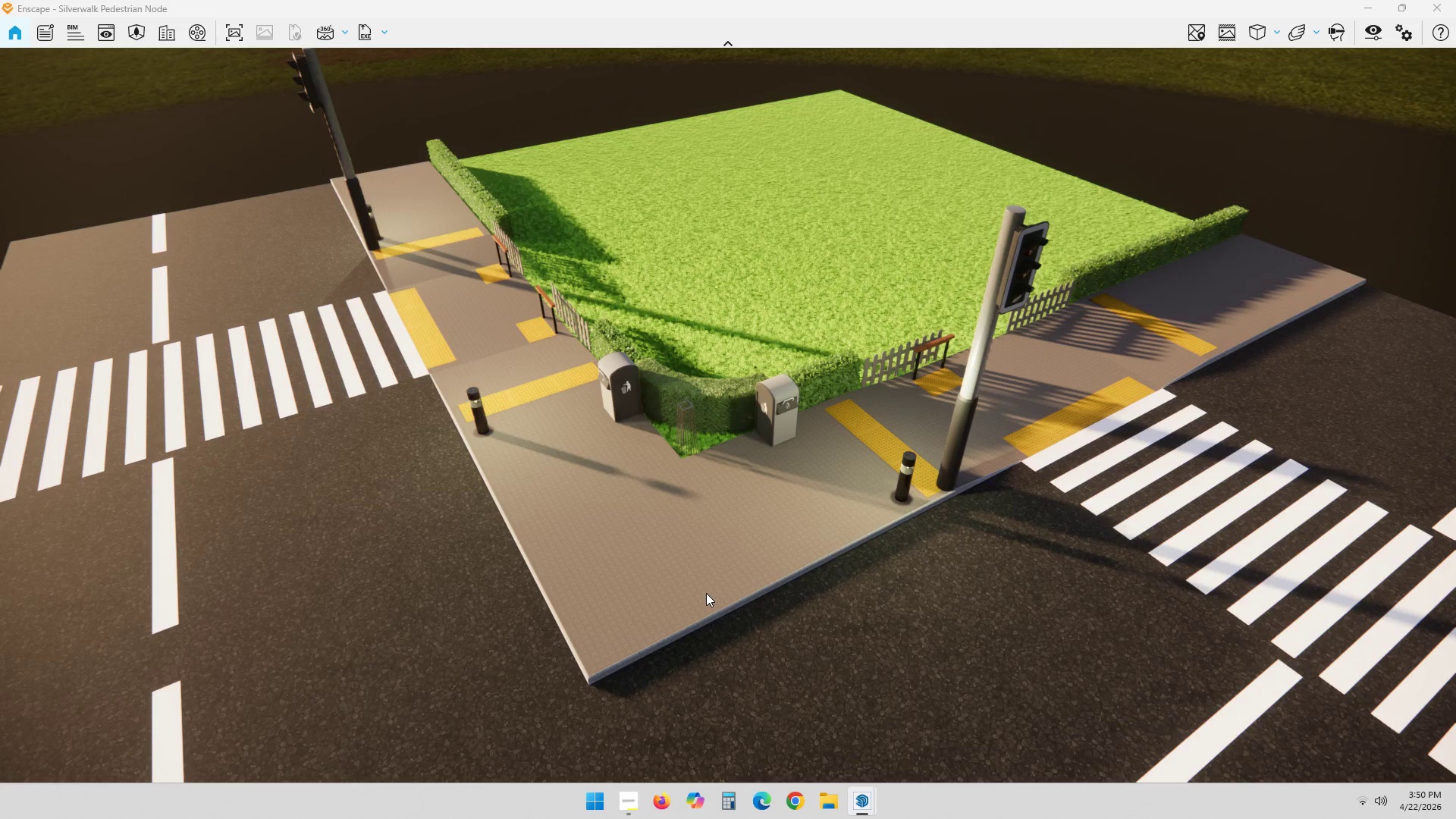 
wait(21.39)
 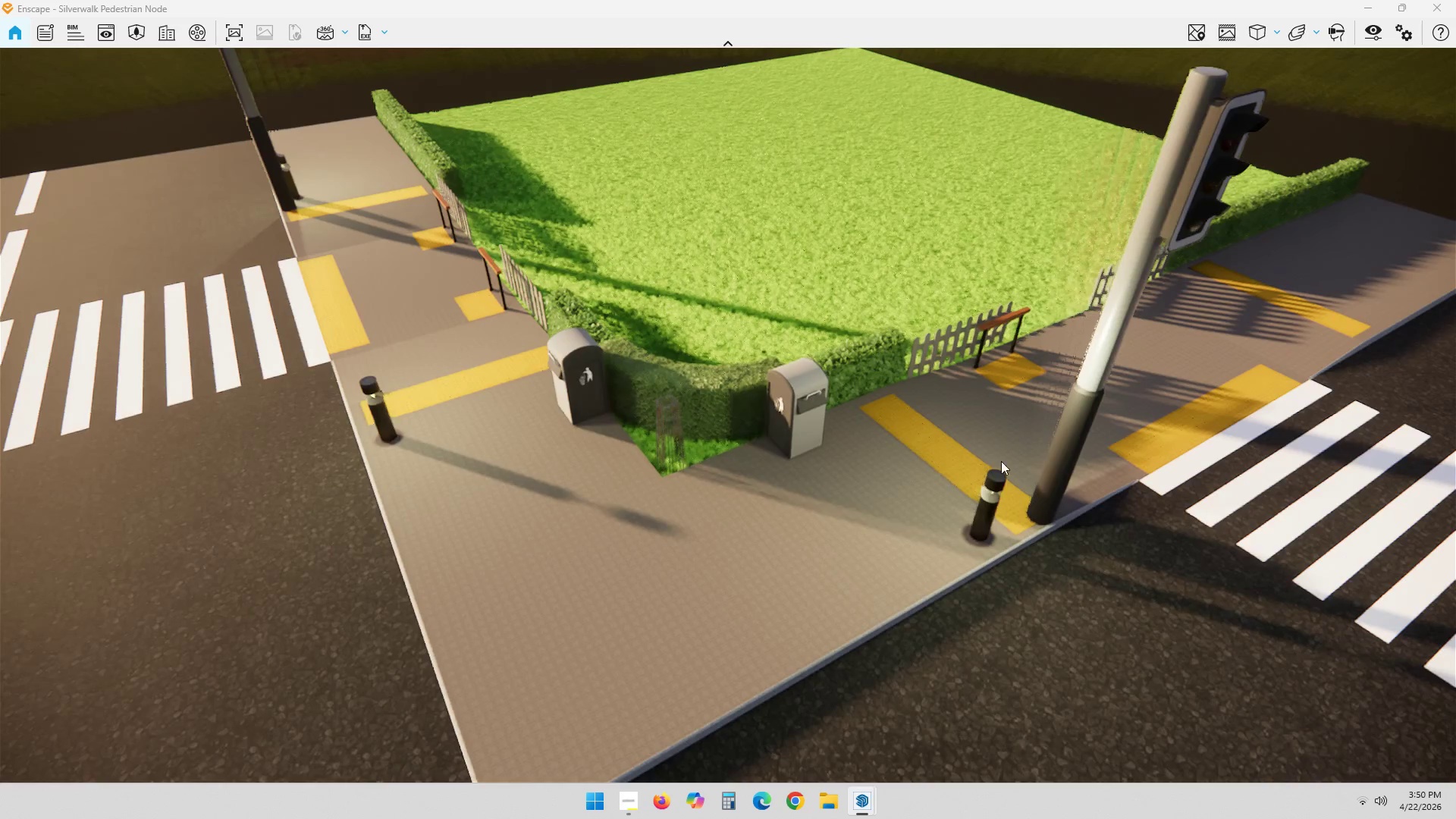 
left_click_drag(start_coordinate=[1009, 455], to_coordinate=[993, 395])
 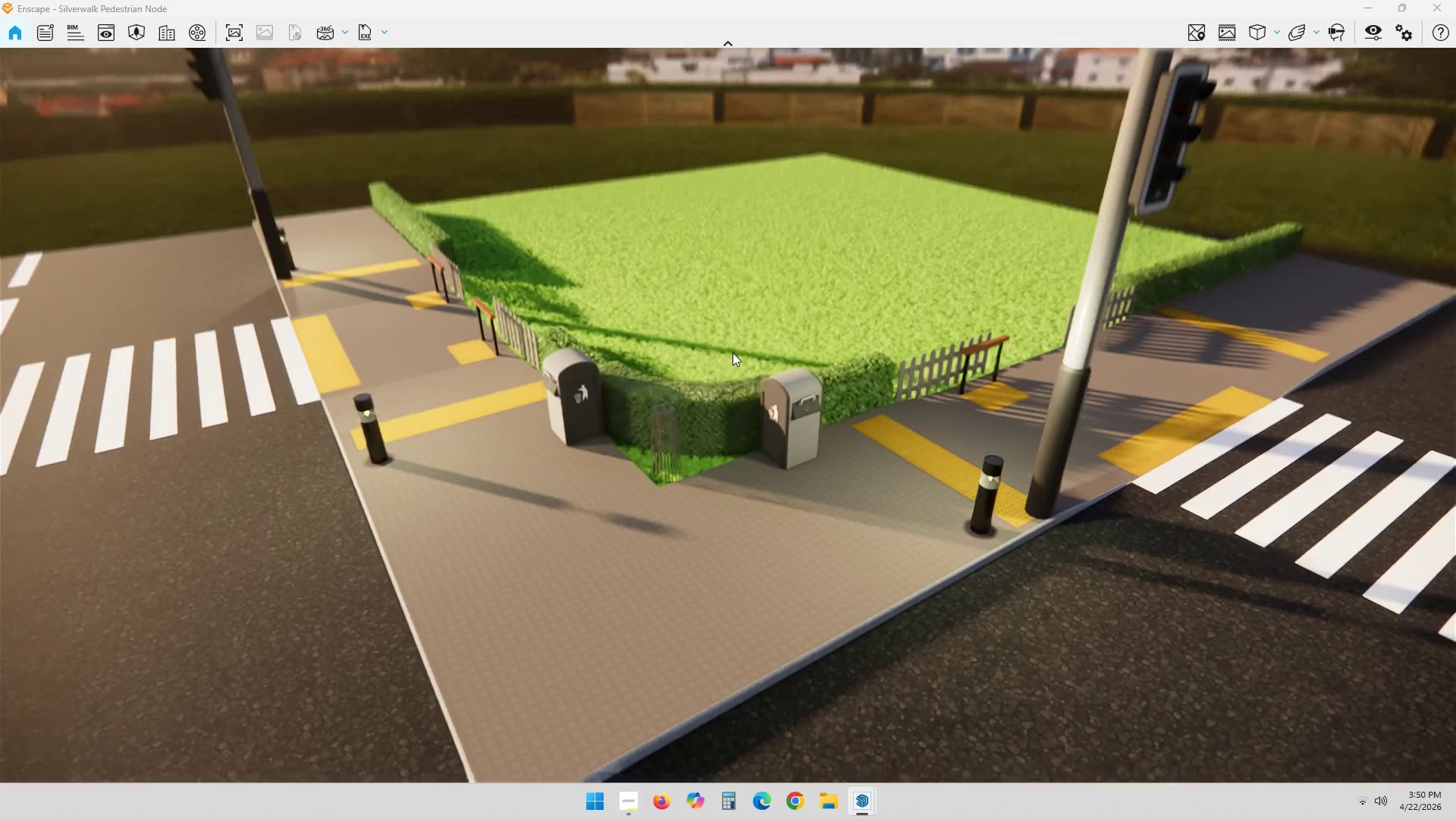 
scroll: coordinate [1115, 531], scroll_direction: up, amount: 12.0
 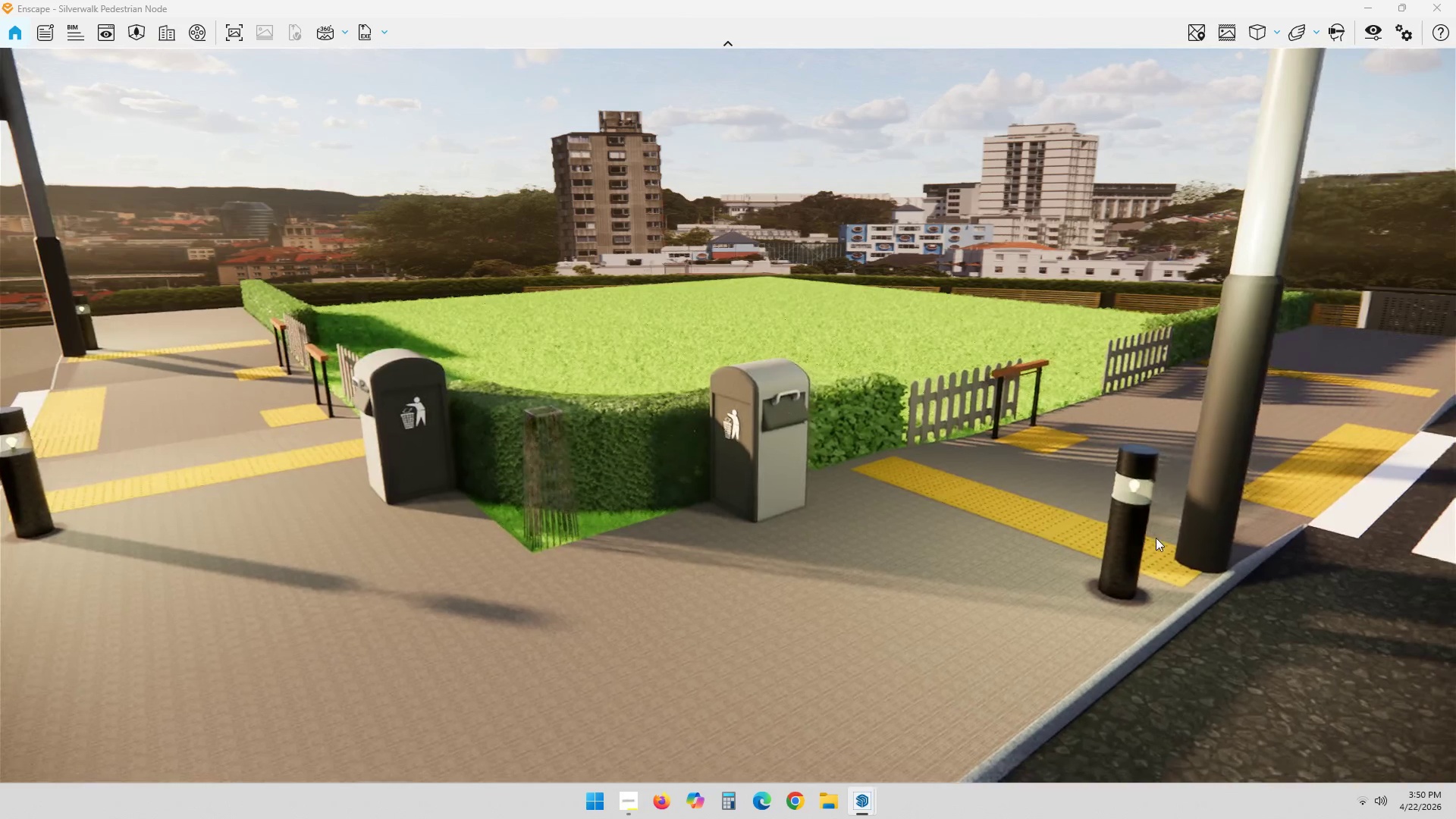 
double_click([1167, 541])
 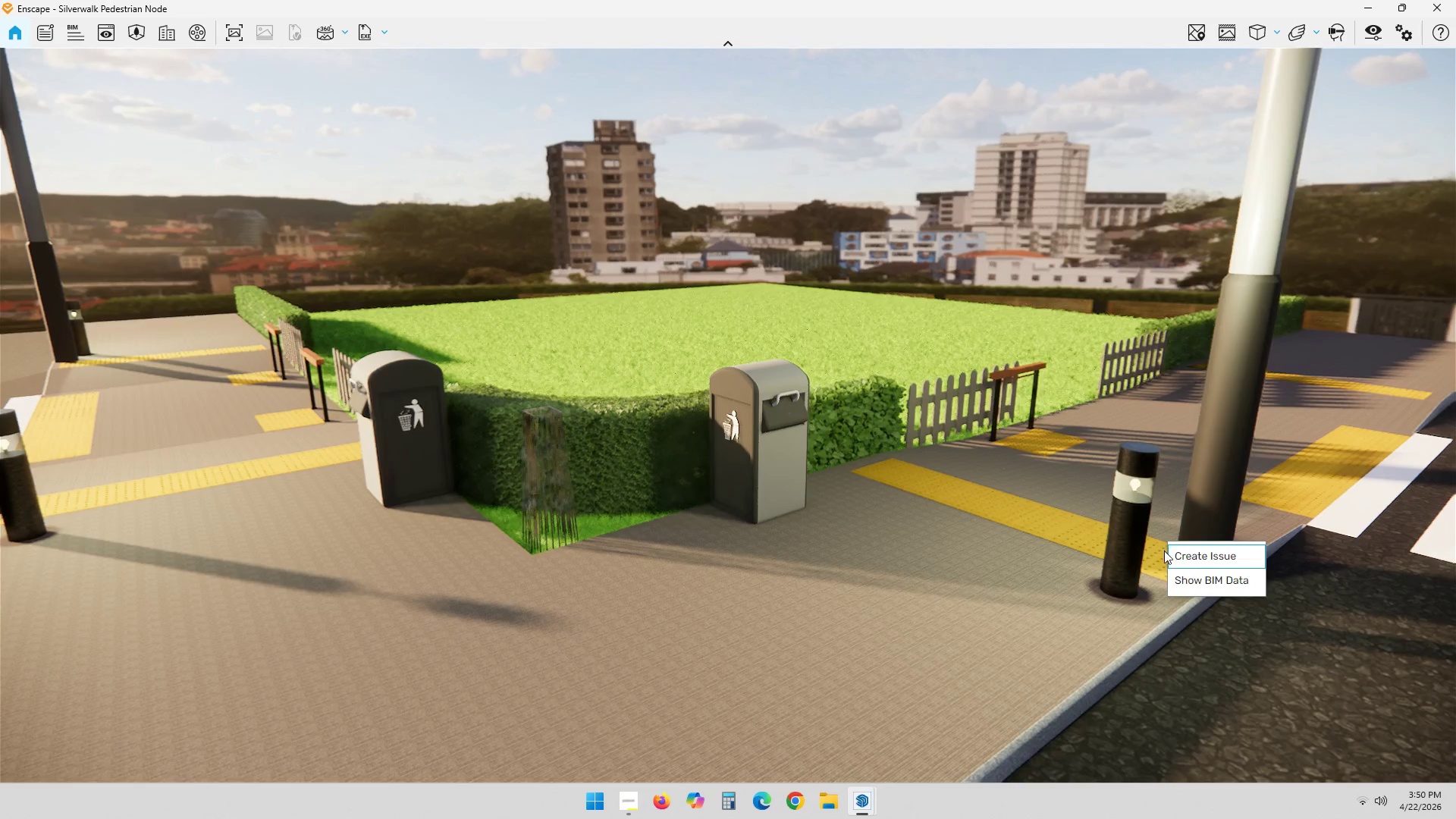 
left_click_drag(start_coordinate=[1114, 524], to_coordinate=[1056, 504])
 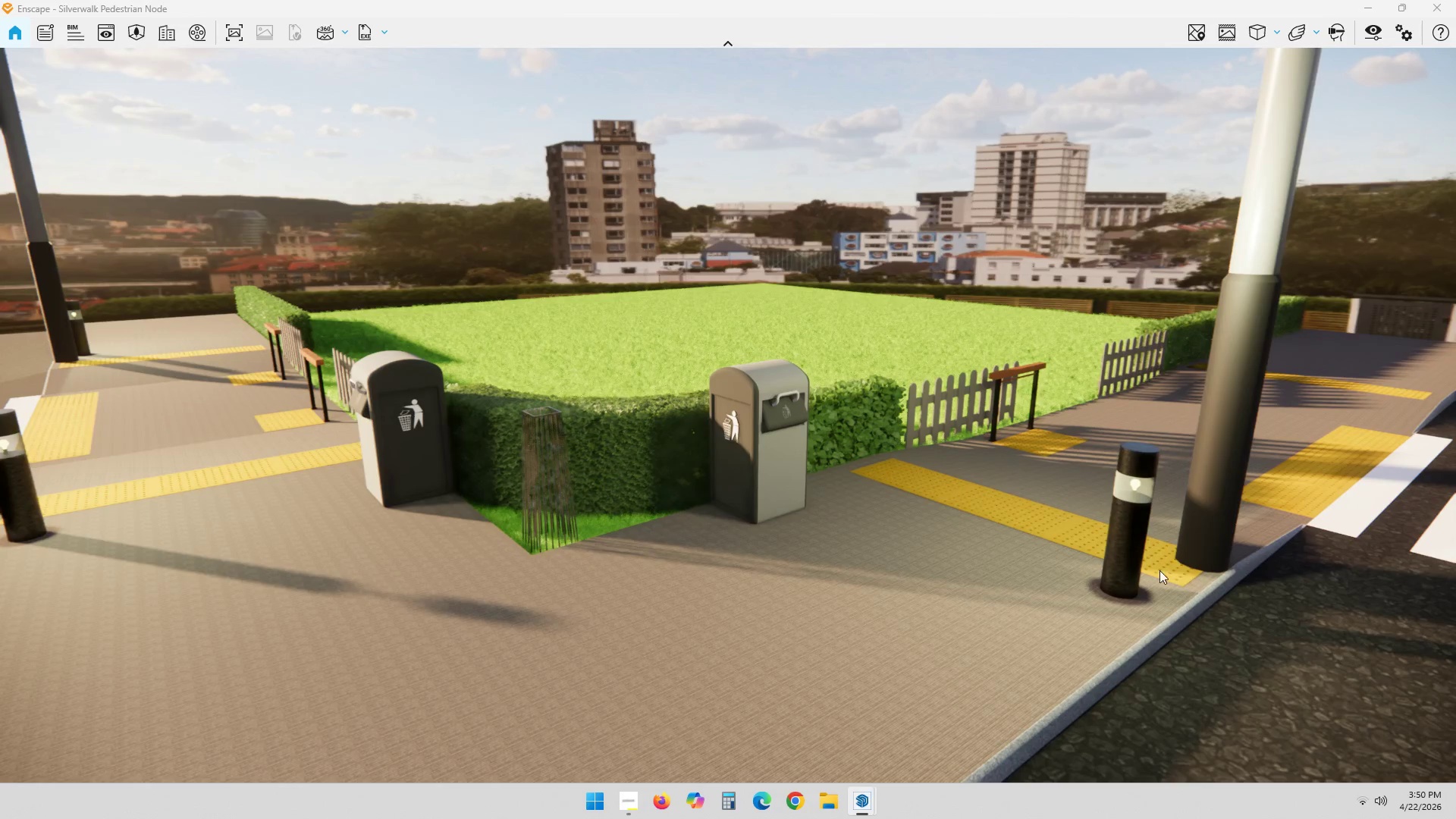 
scroll: coordinate [1184, 521], scroll_direction: up, amount: 2.0
 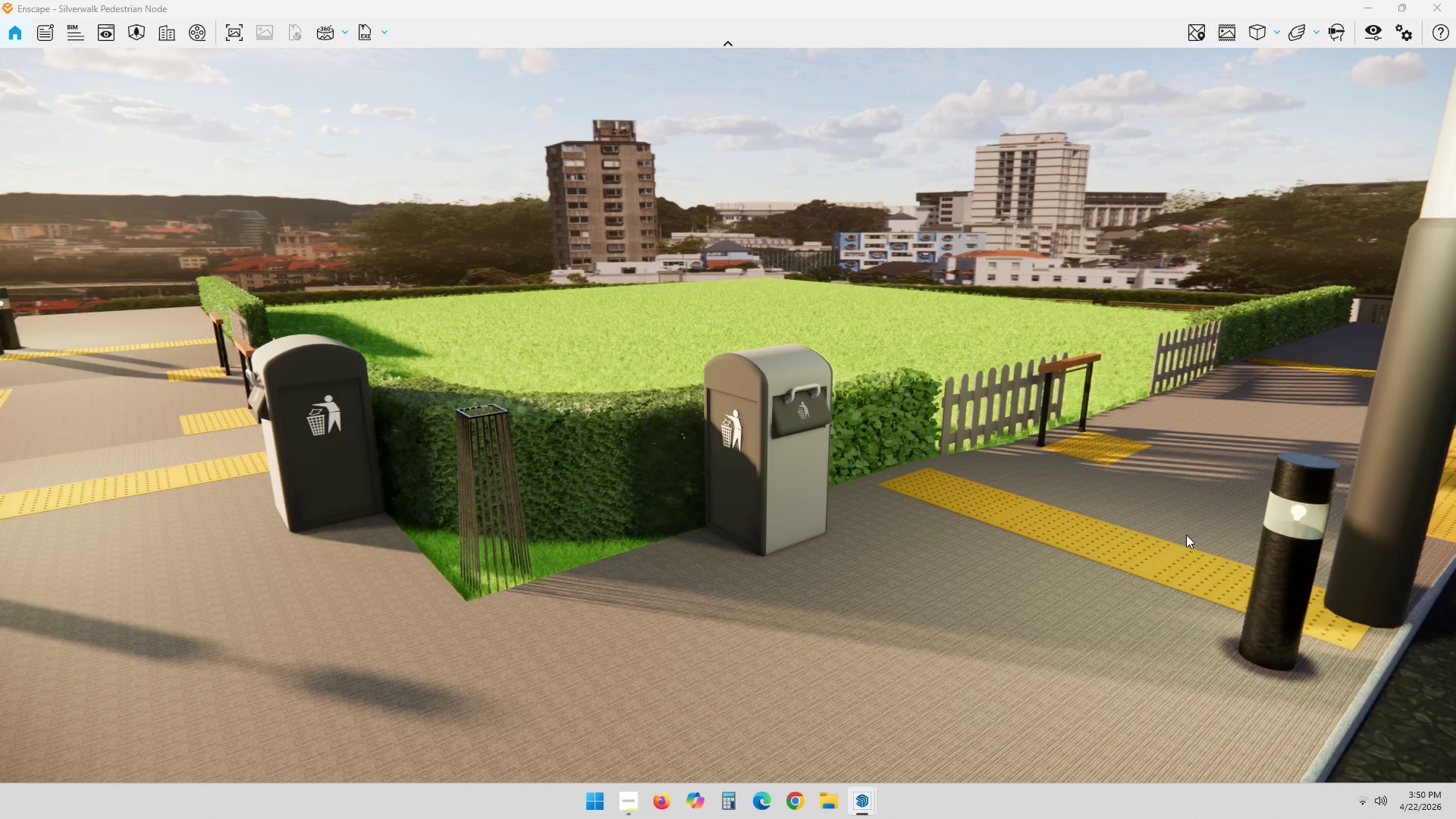 
scroll: coordinate [1187, 535], scroll_direction: down, amount: 4.0
 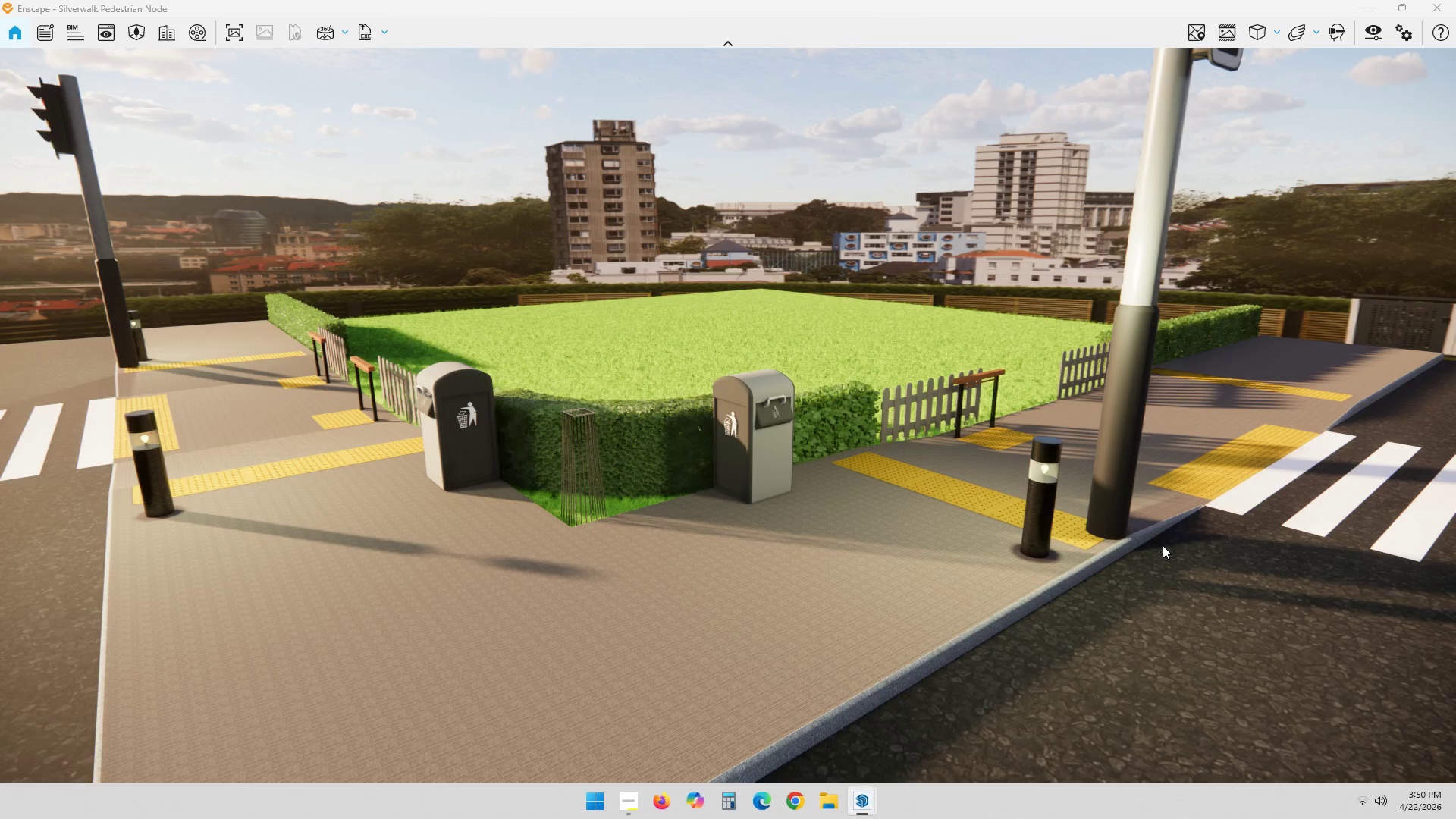 
wait(11.65)
 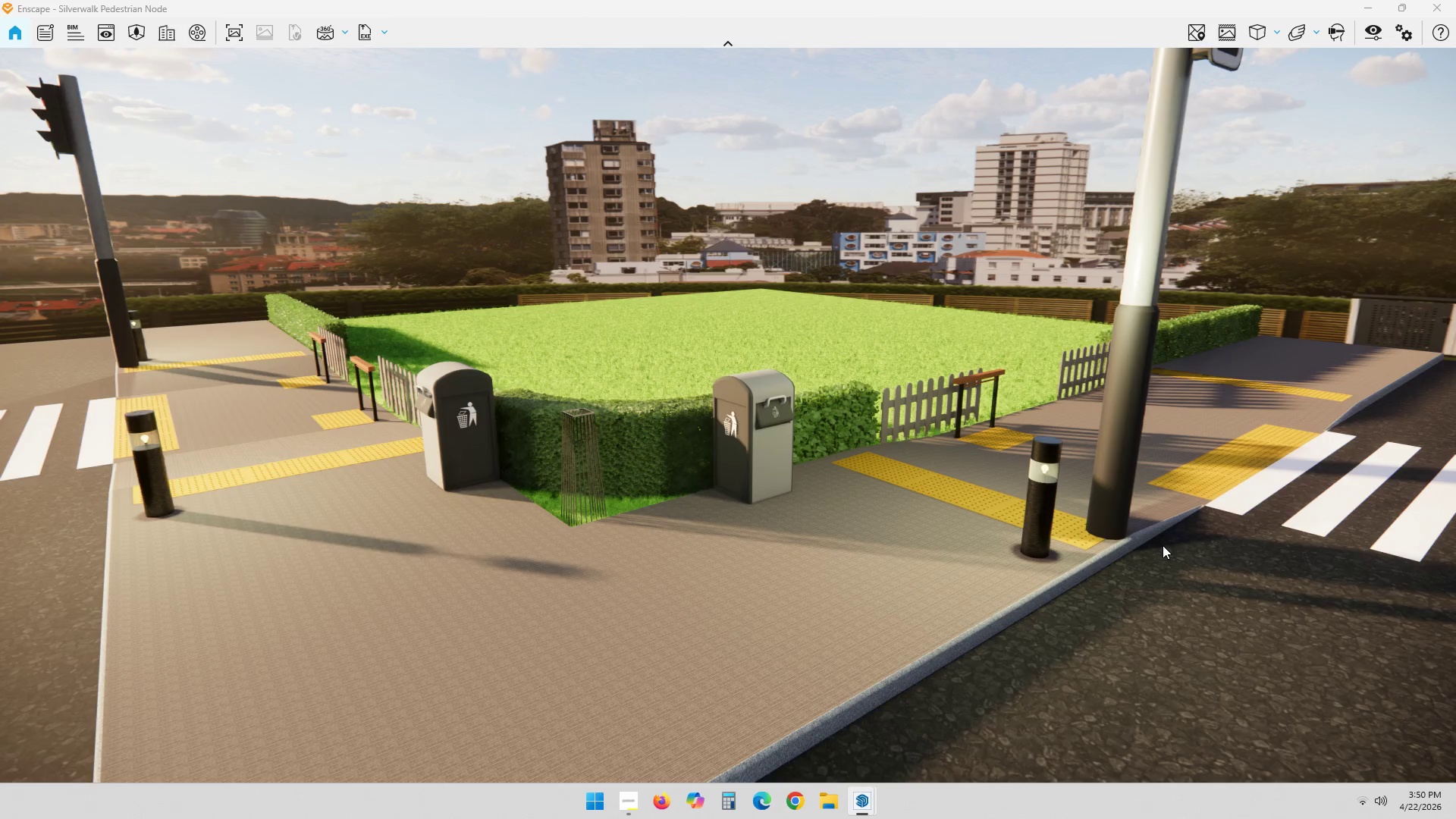 
scroll: coordinate [673, 559], scroll_direction: down, amount: 2.0
 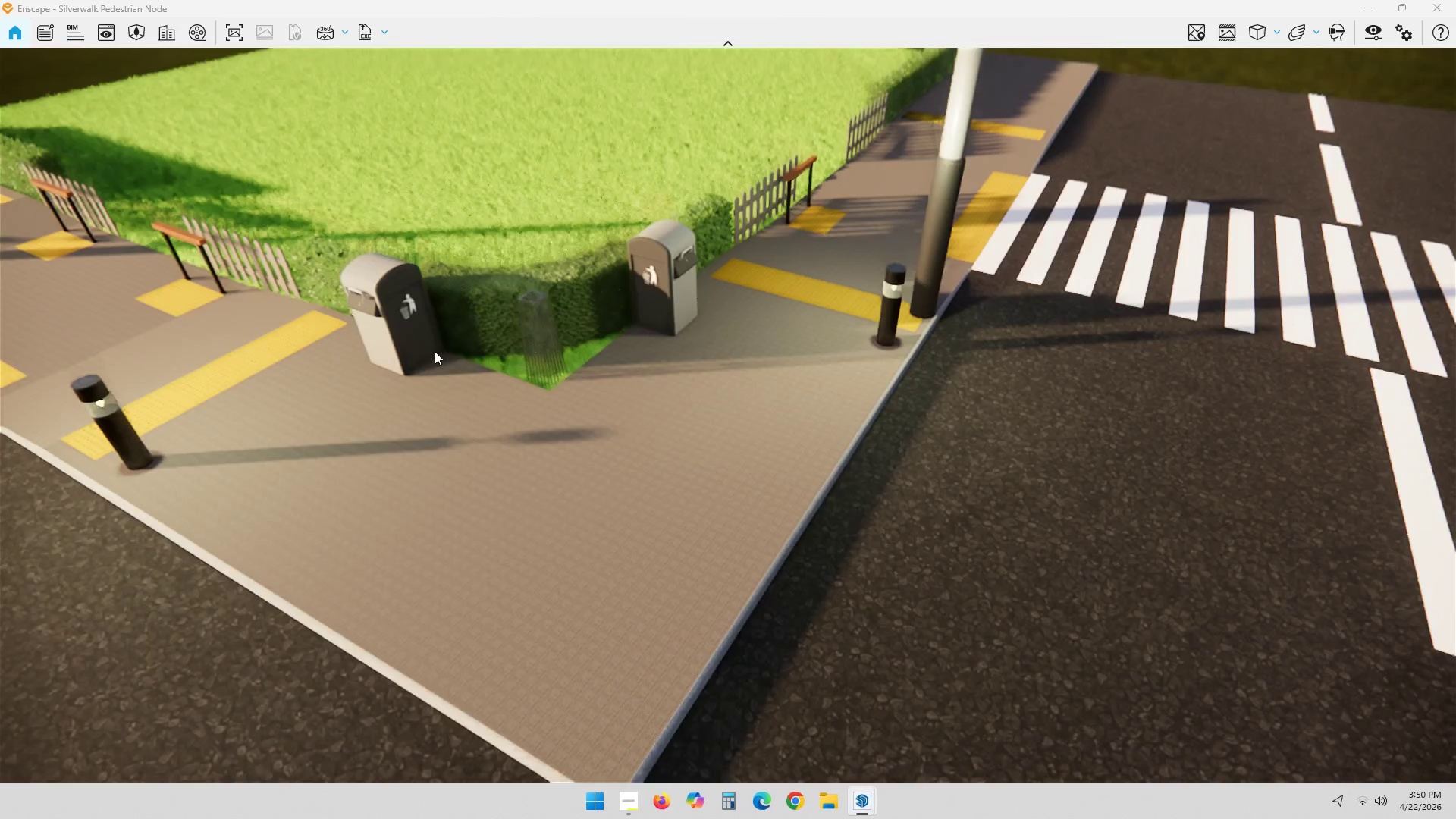 
hold_key(key=ShiftLeft, duration=0.5)
 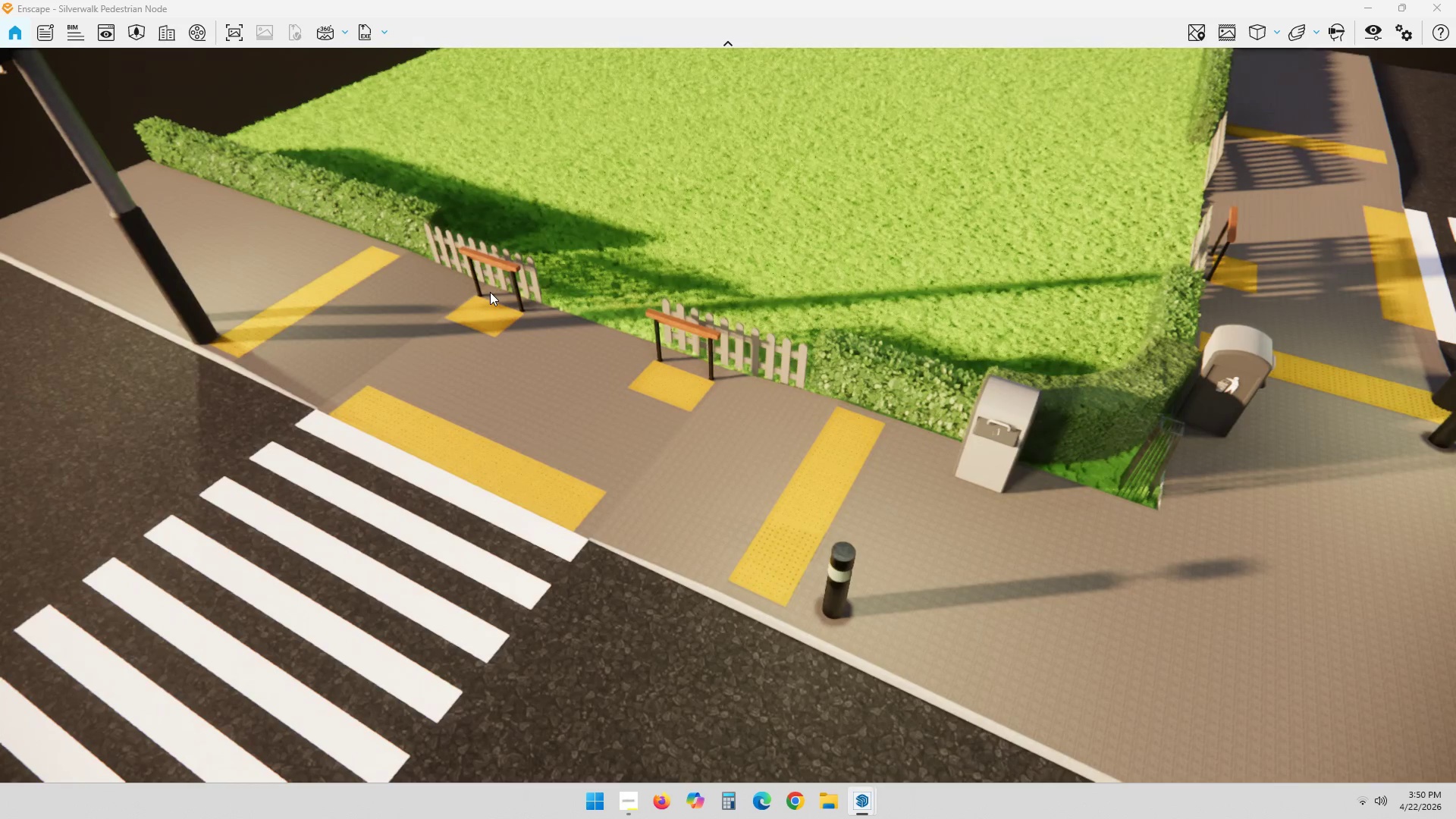 
scroll: coordinate [632, 329], scroll_direction: down, amount: 2.0
 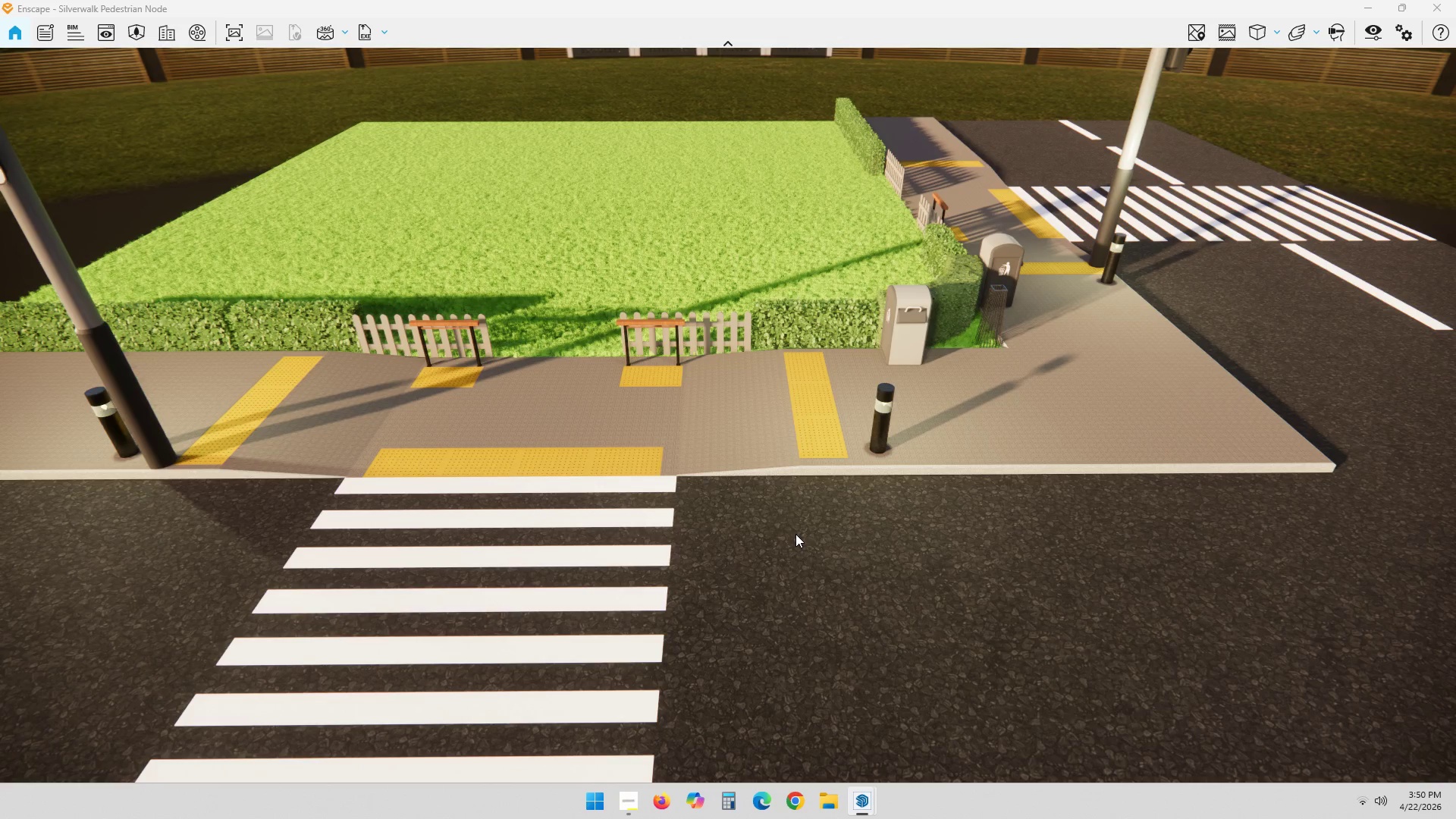 
wait(22.54)
 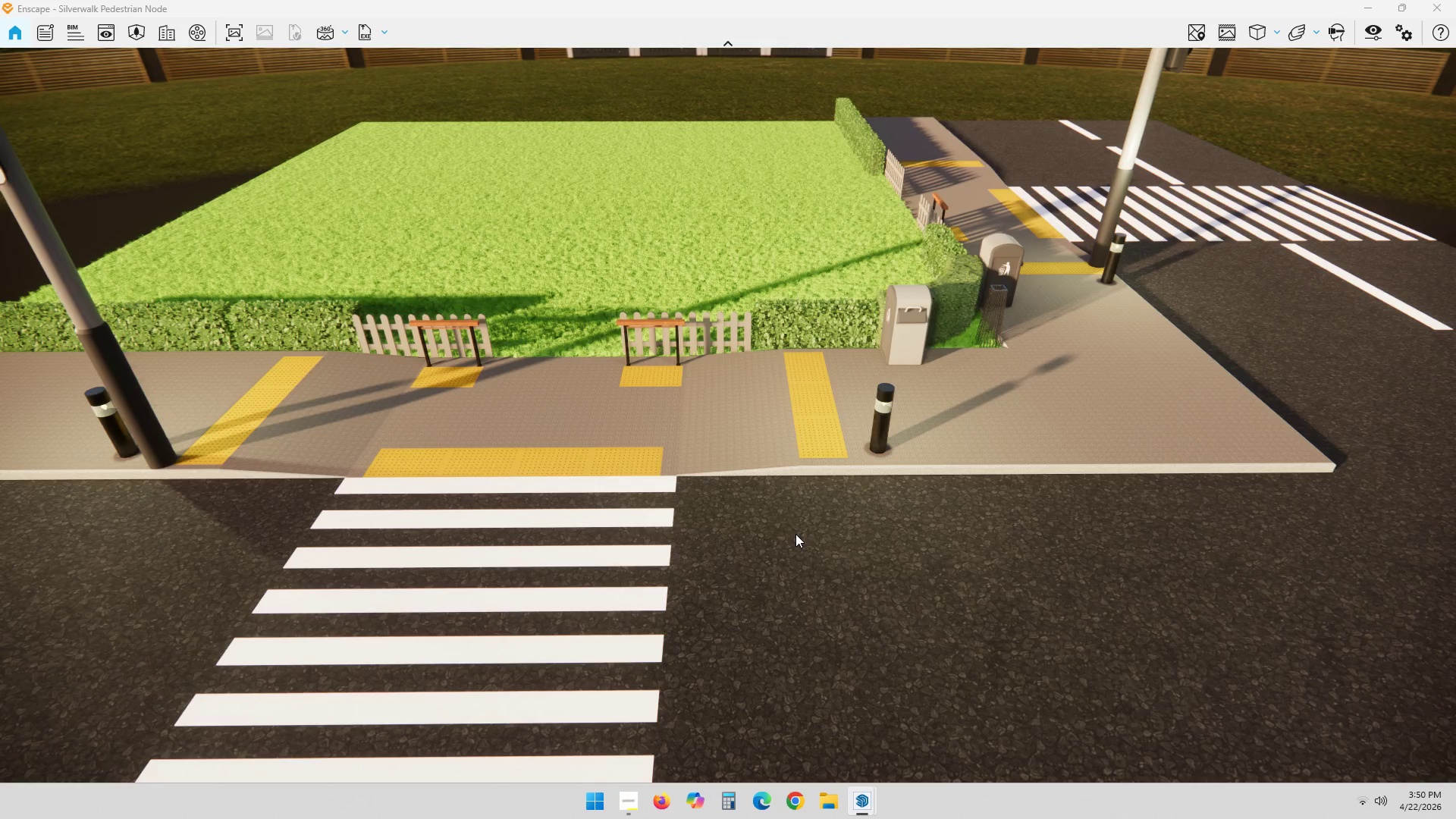 
scroll: coordinate [485, 373], scroll_direction: up, amount: 2.0
 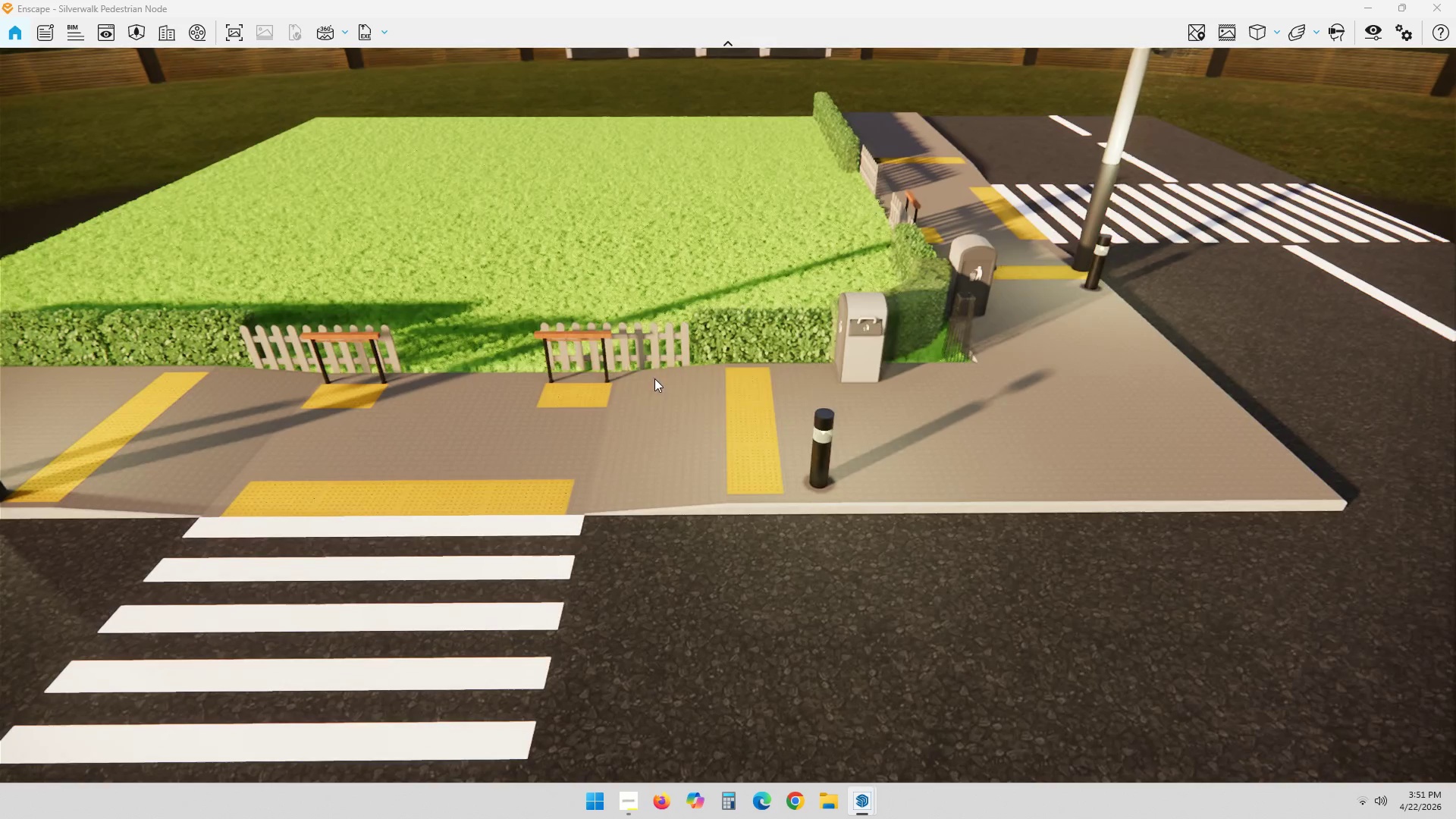 
scroll: coordinate [723, 392], scroll_direction: down, amount: 3.0
 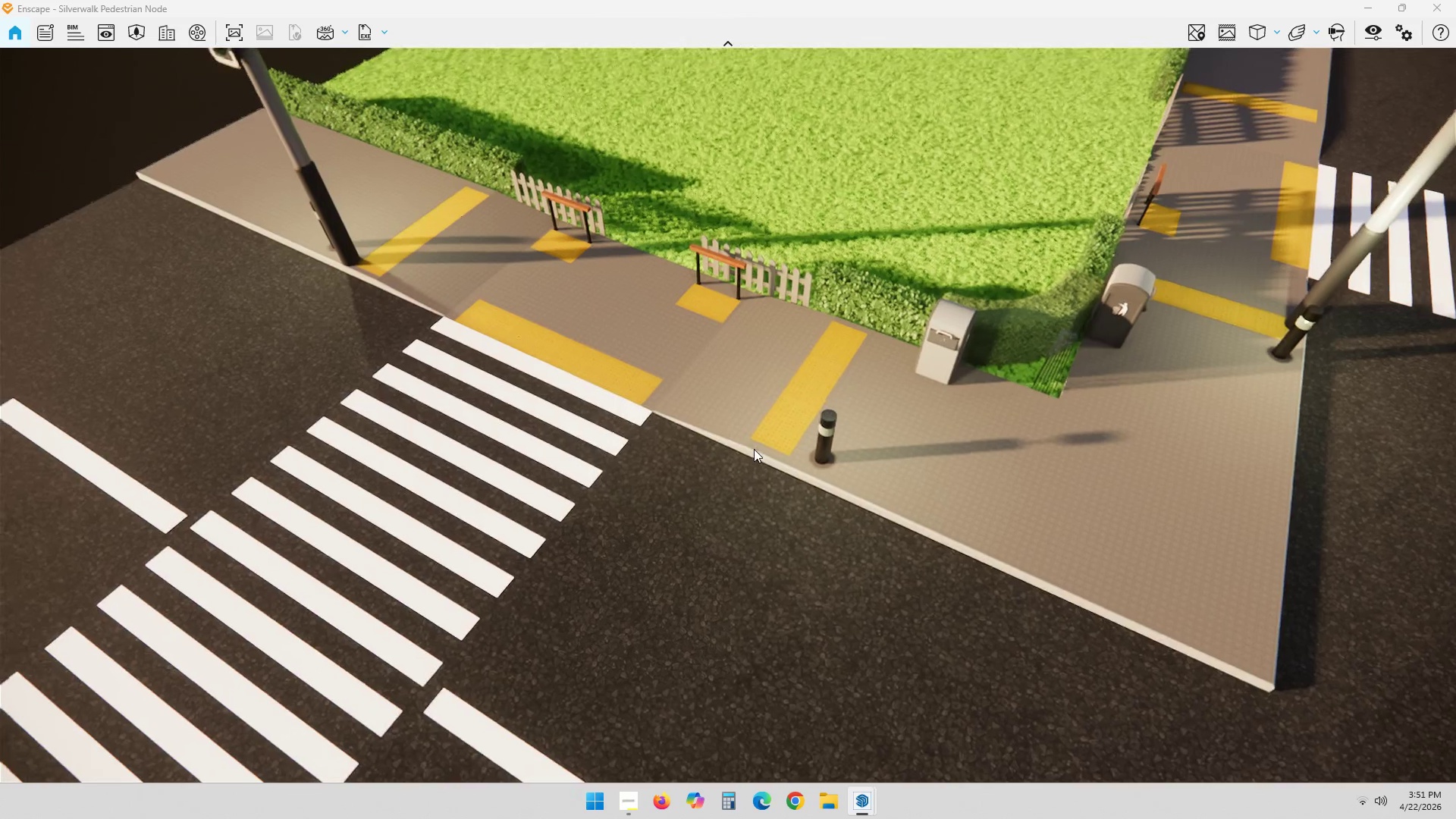 
key(Alt+AltLeft)
 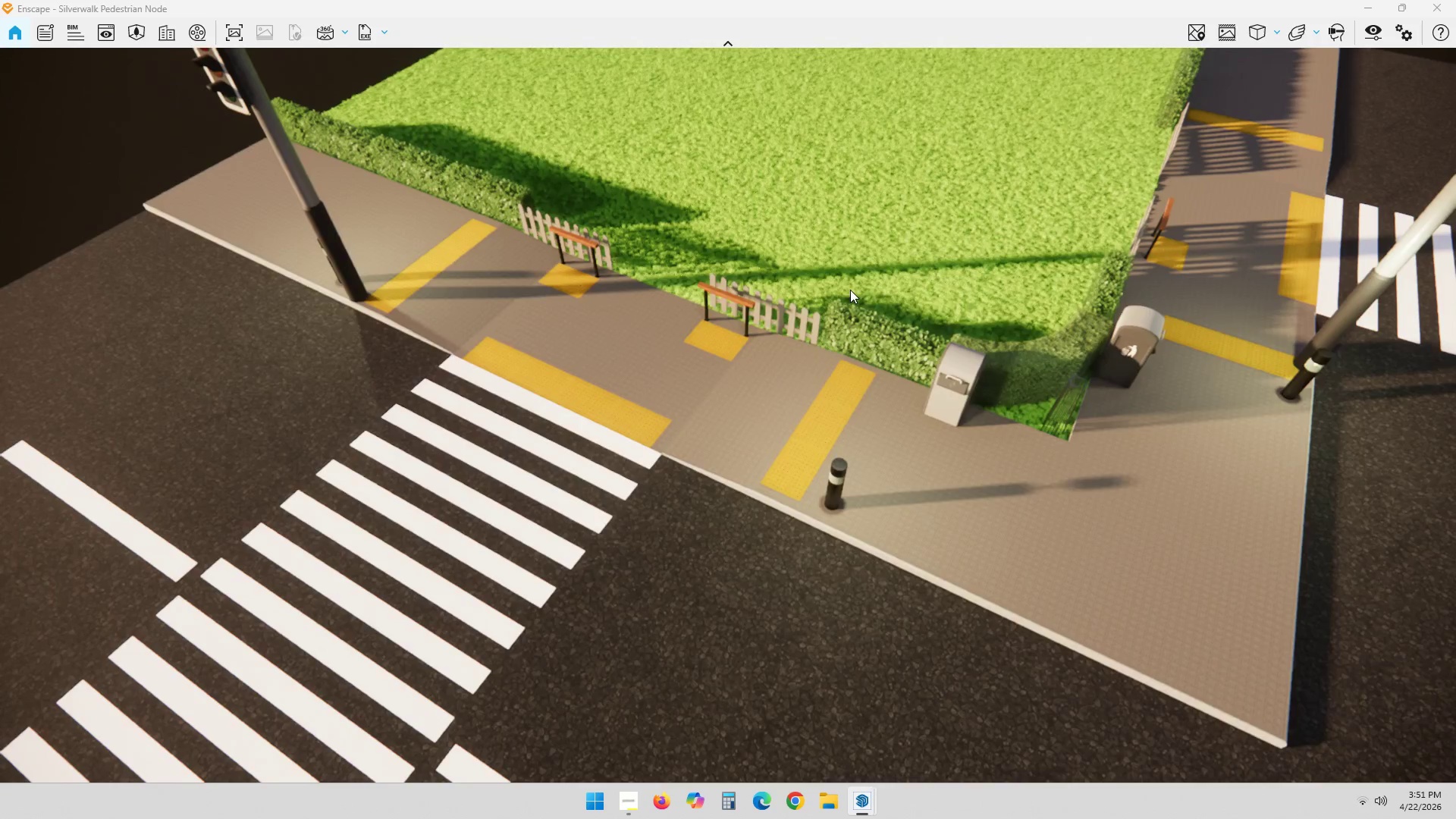 
key(Alt+Tab)
 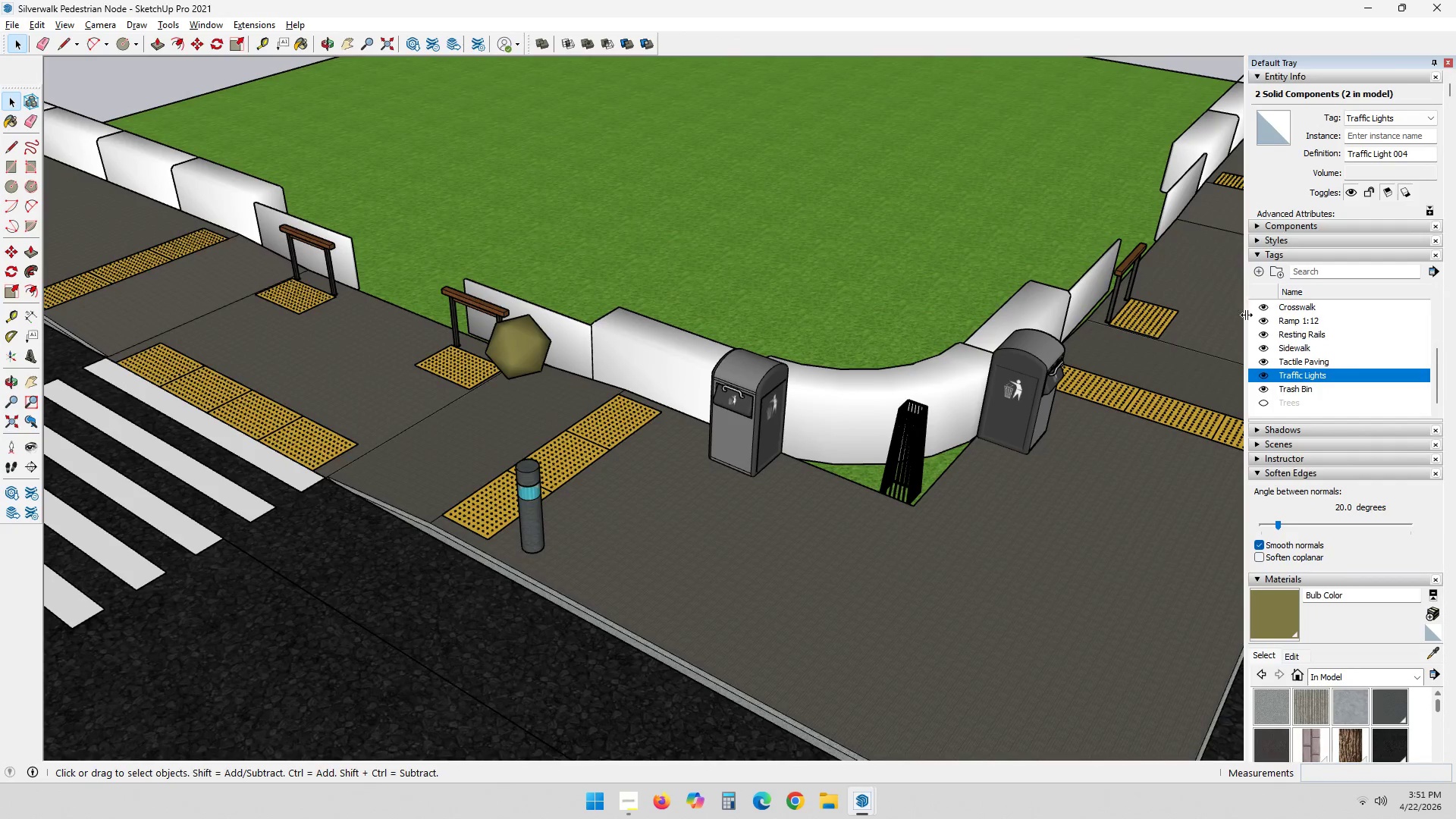 
left_click([1260, 270])
 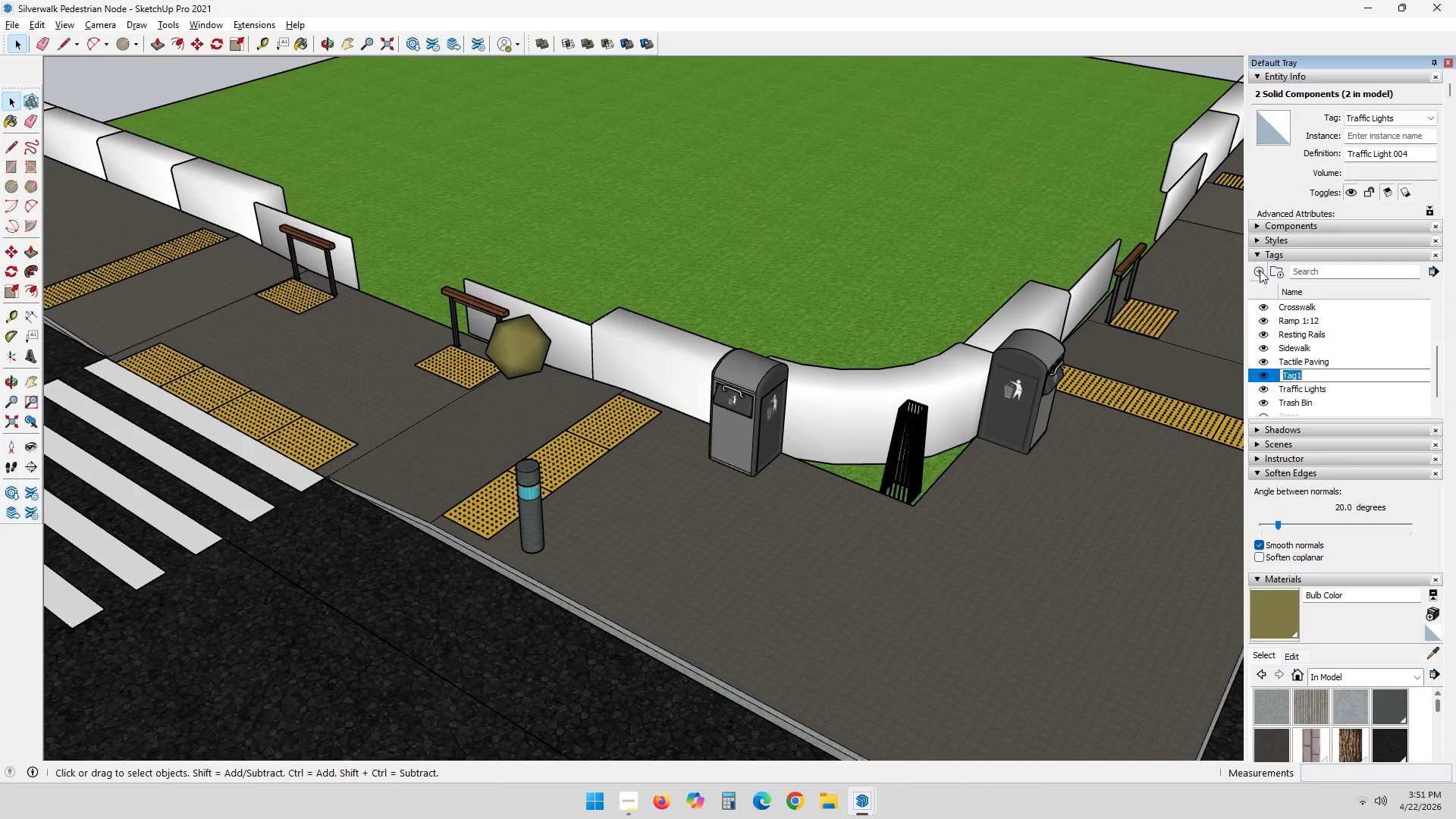 
type(Fencce)
key(Backspace)
 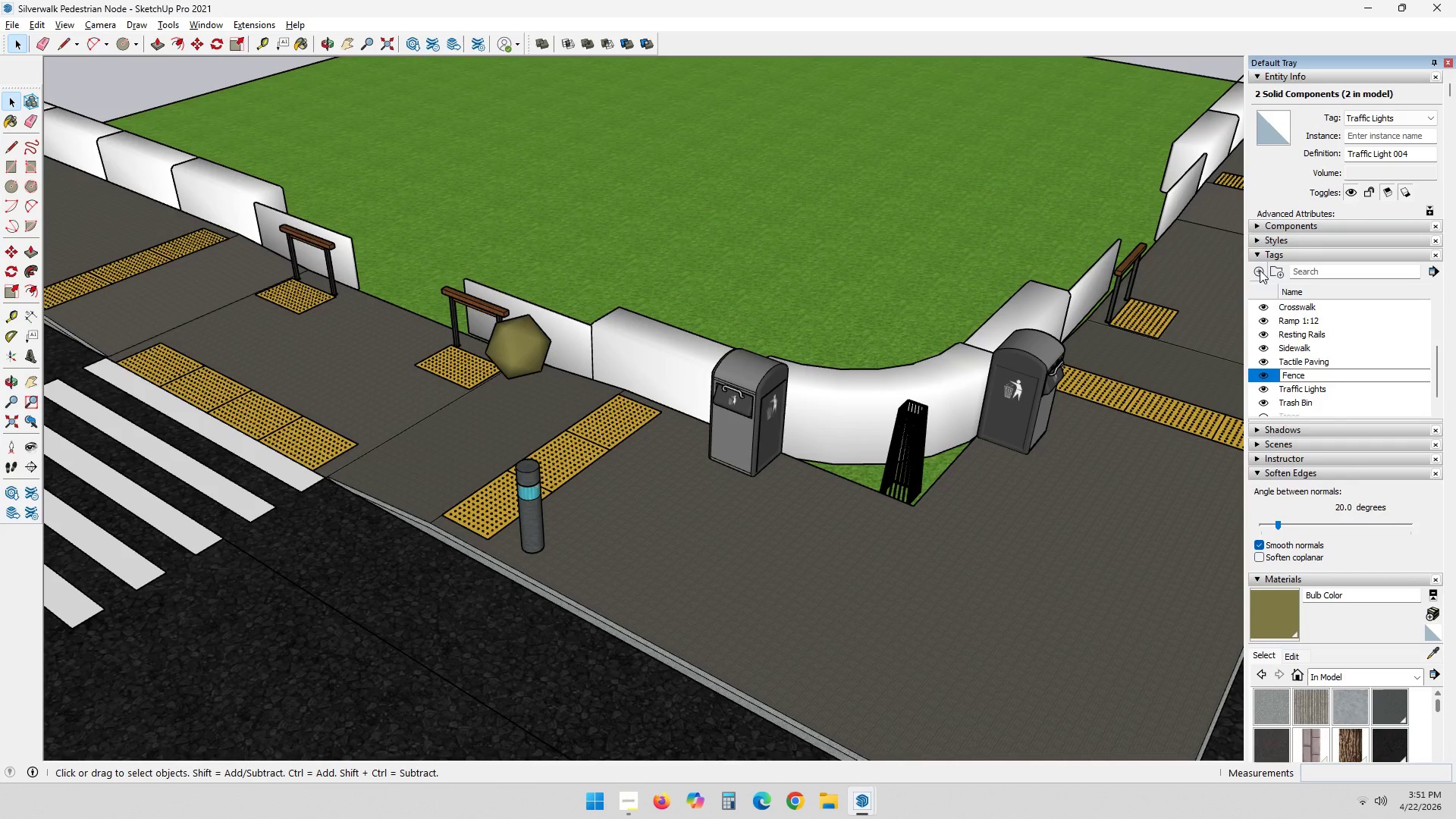 
key(Enter)
 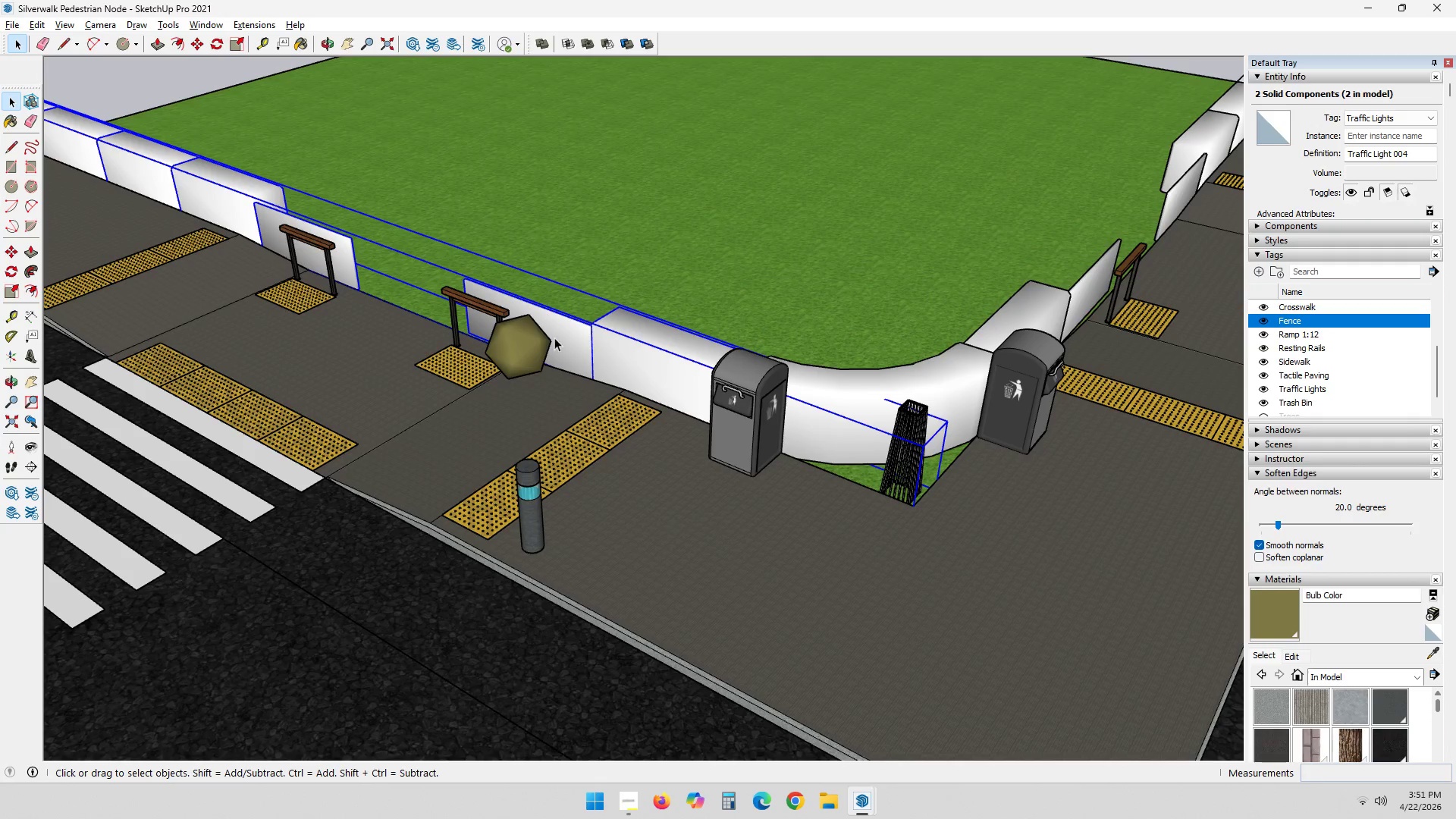 
double_click([560, 334])
 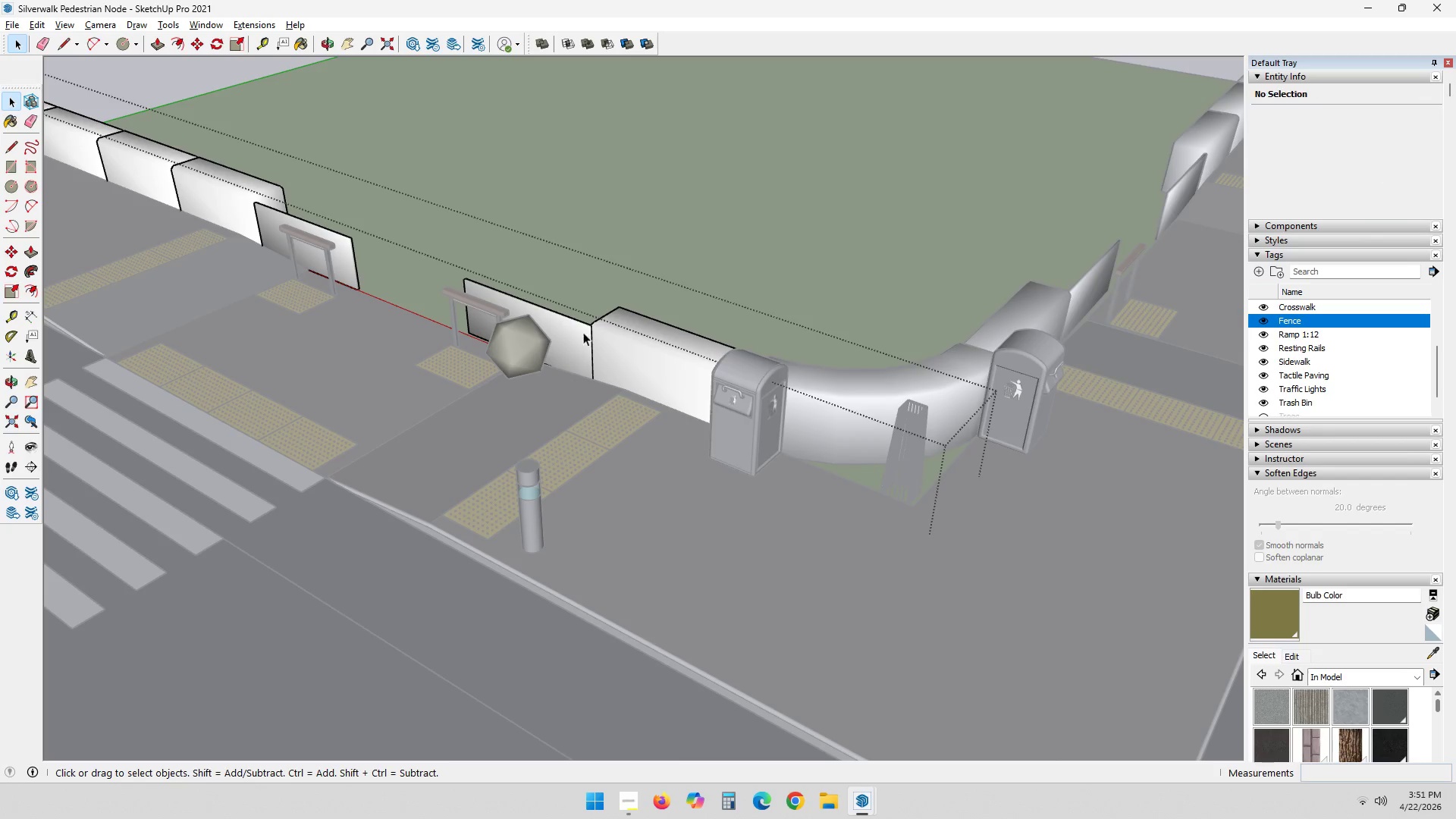 
key(Escape)
 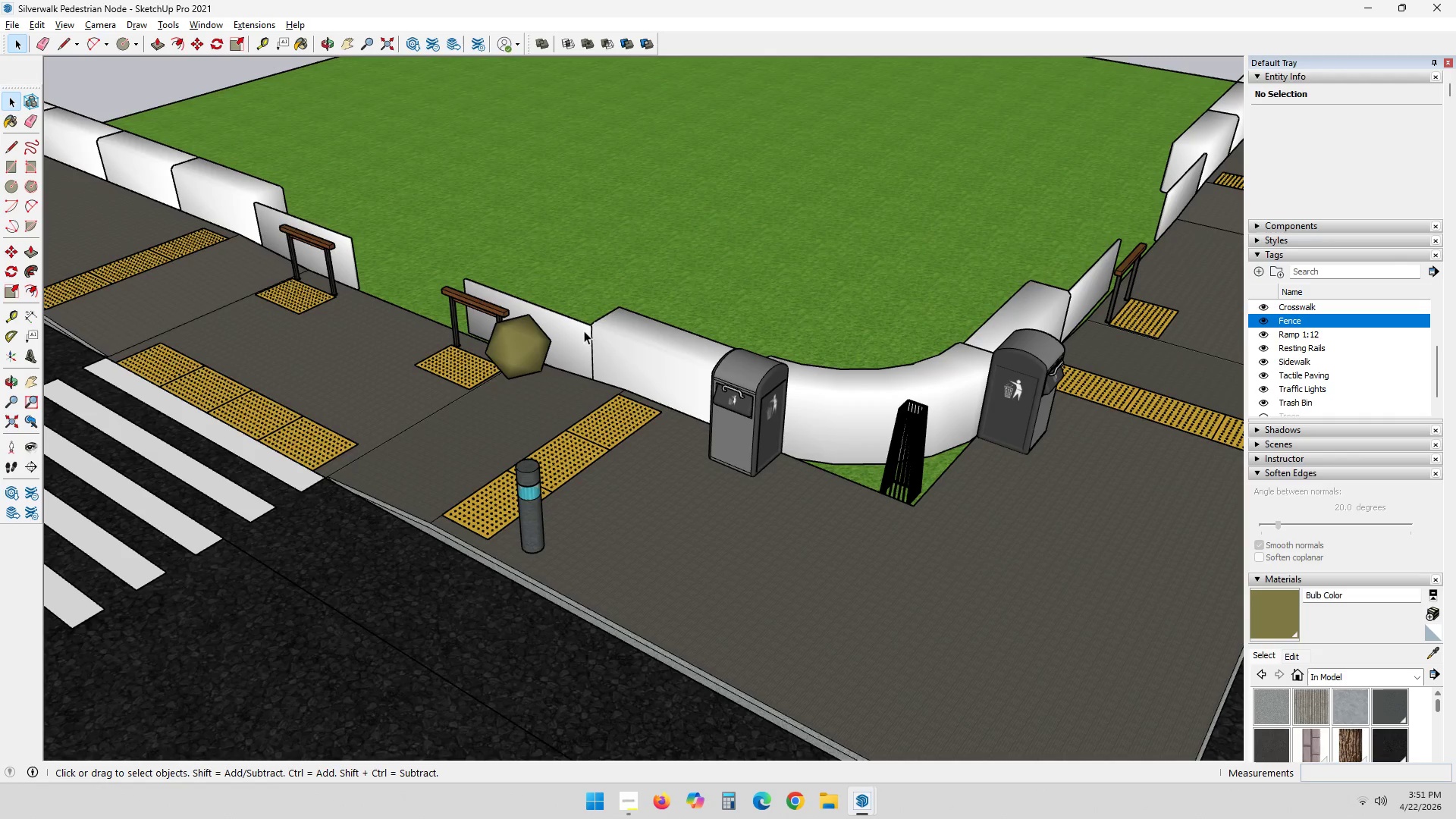 
left_click([584, 331])
 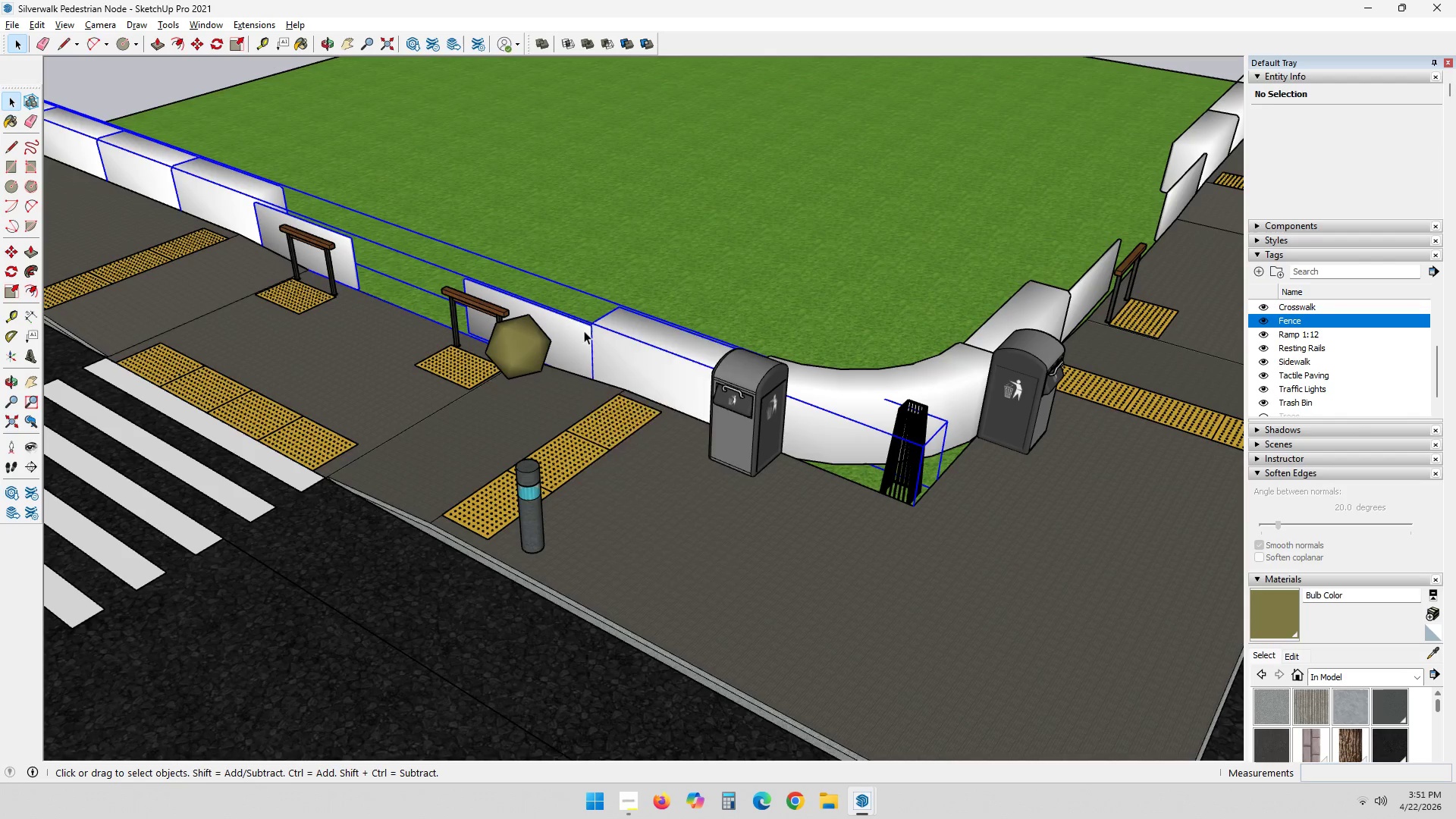 
right_click([584, 331])
 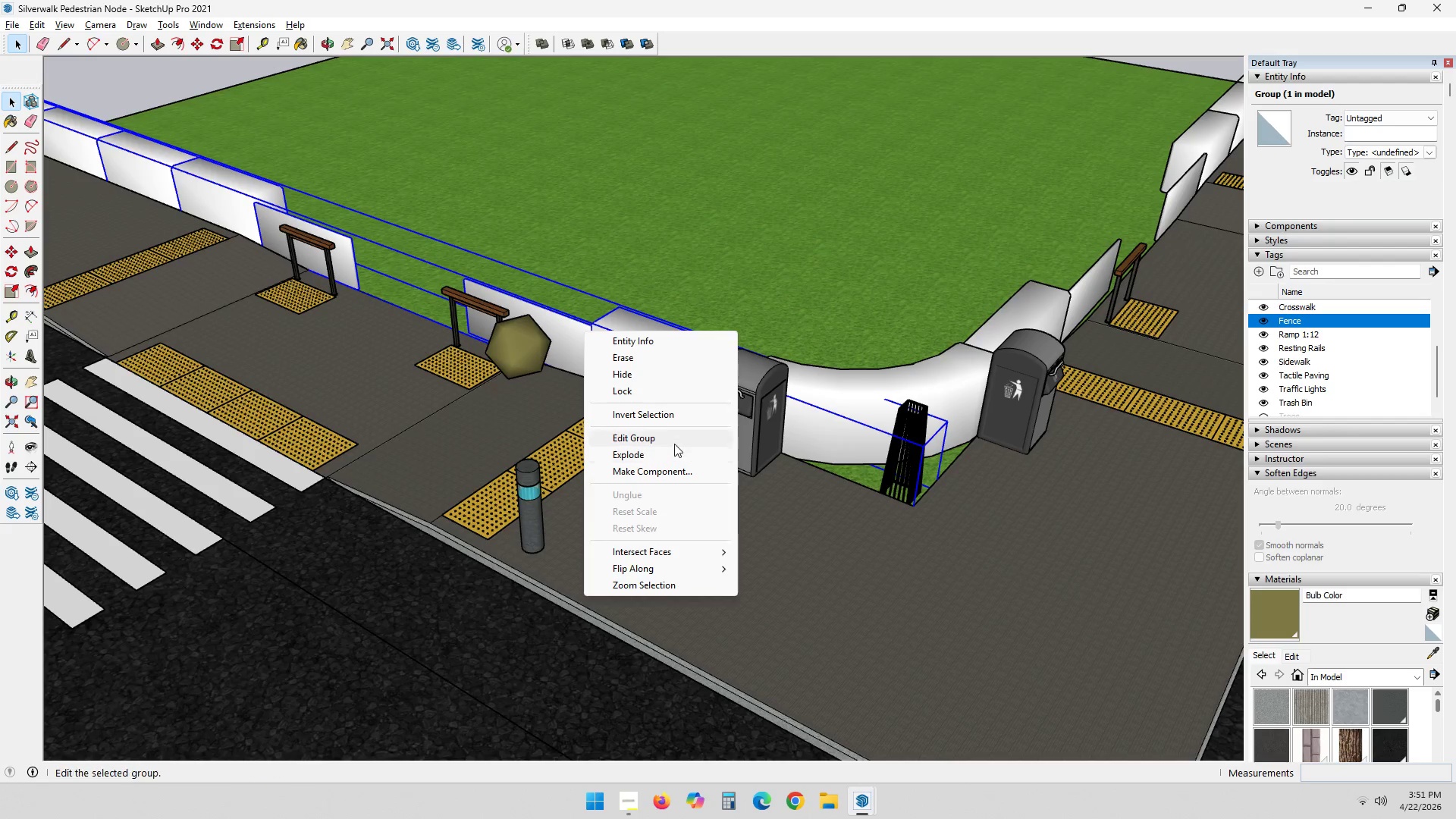 
left_click([670, 455])
 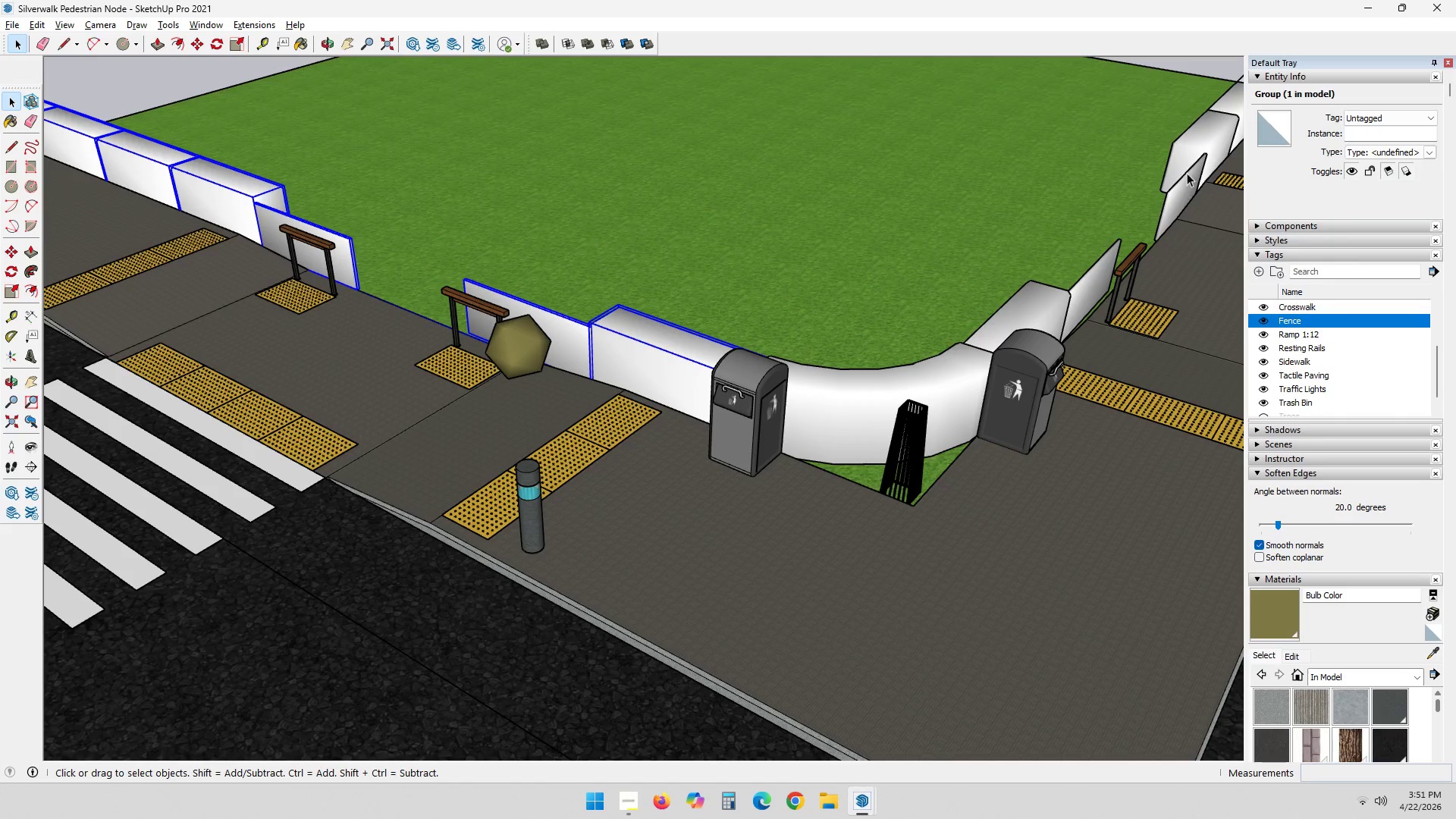 
left_click([1192, 154])
 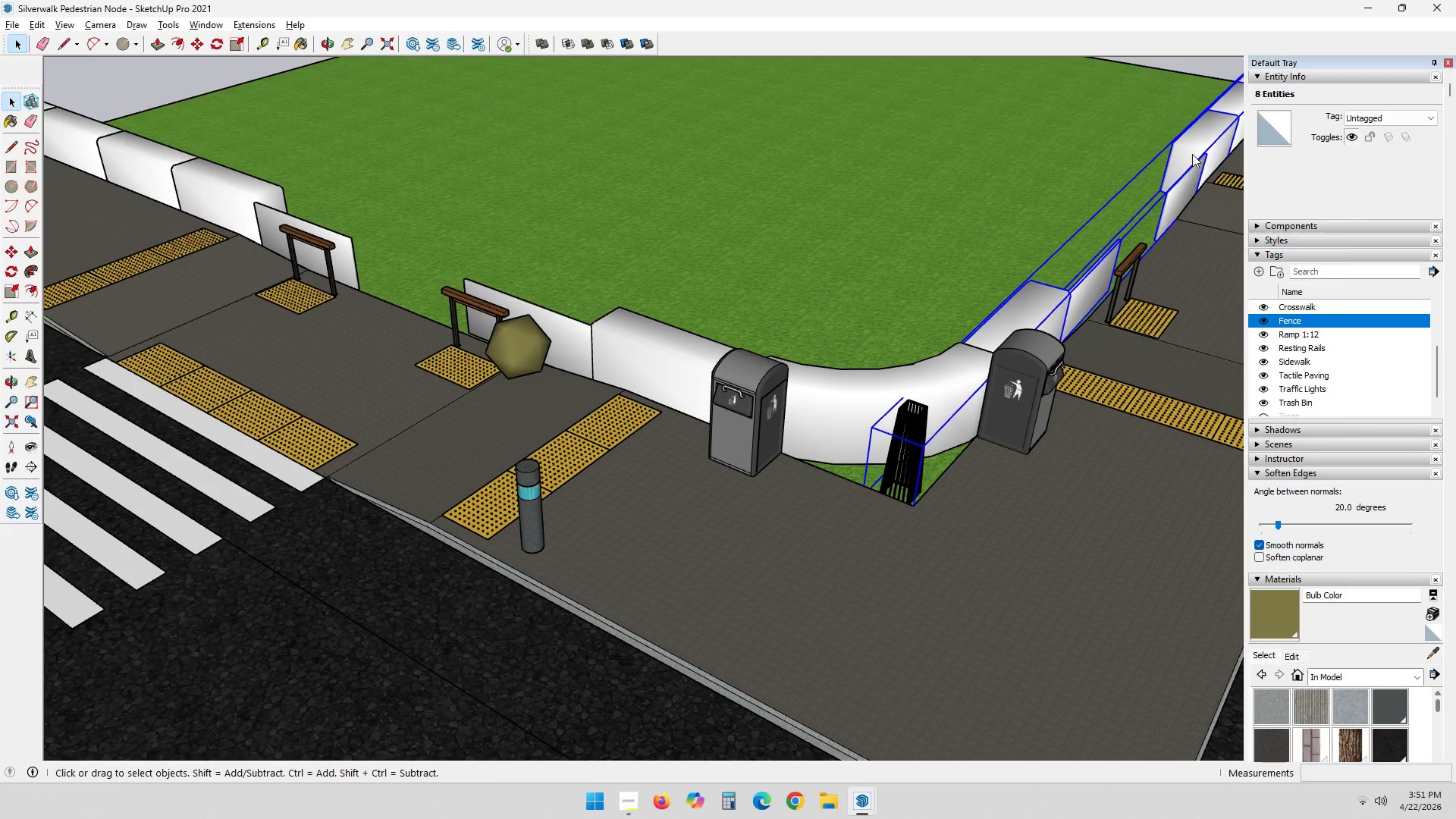 
right_click([1192, 154])
 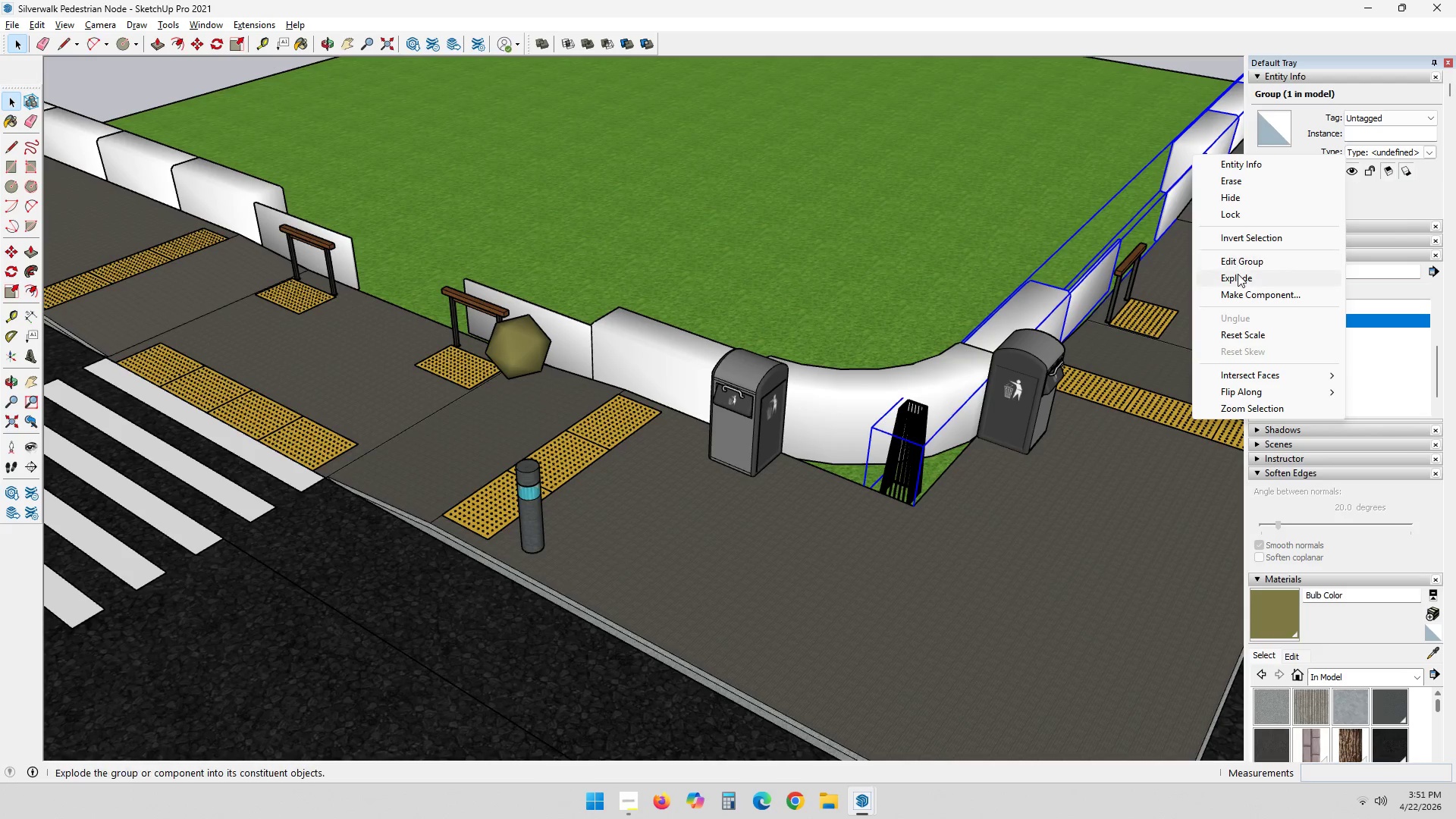 
left_click([1240, 277])
 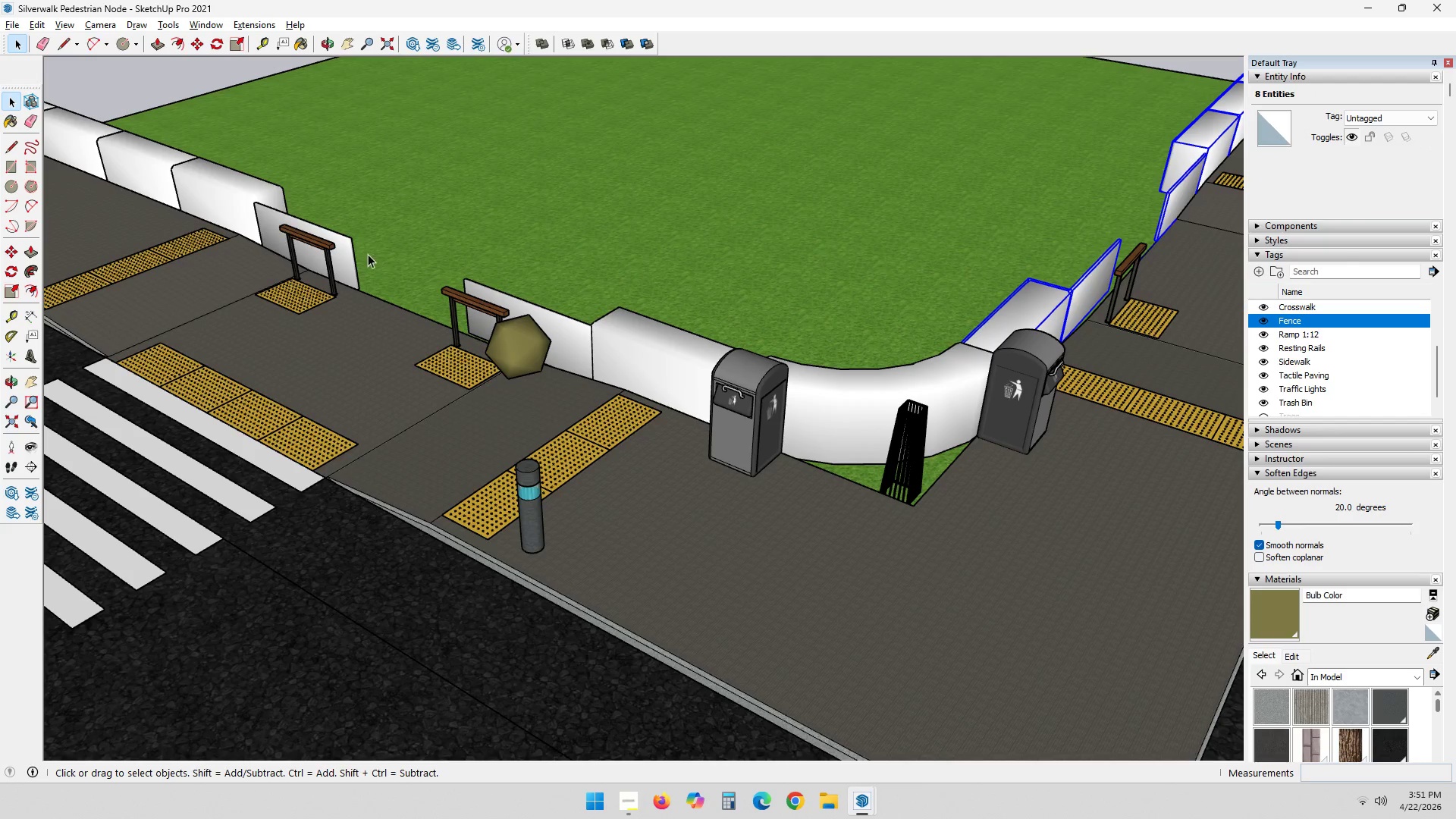 
left_click([354, 251])
 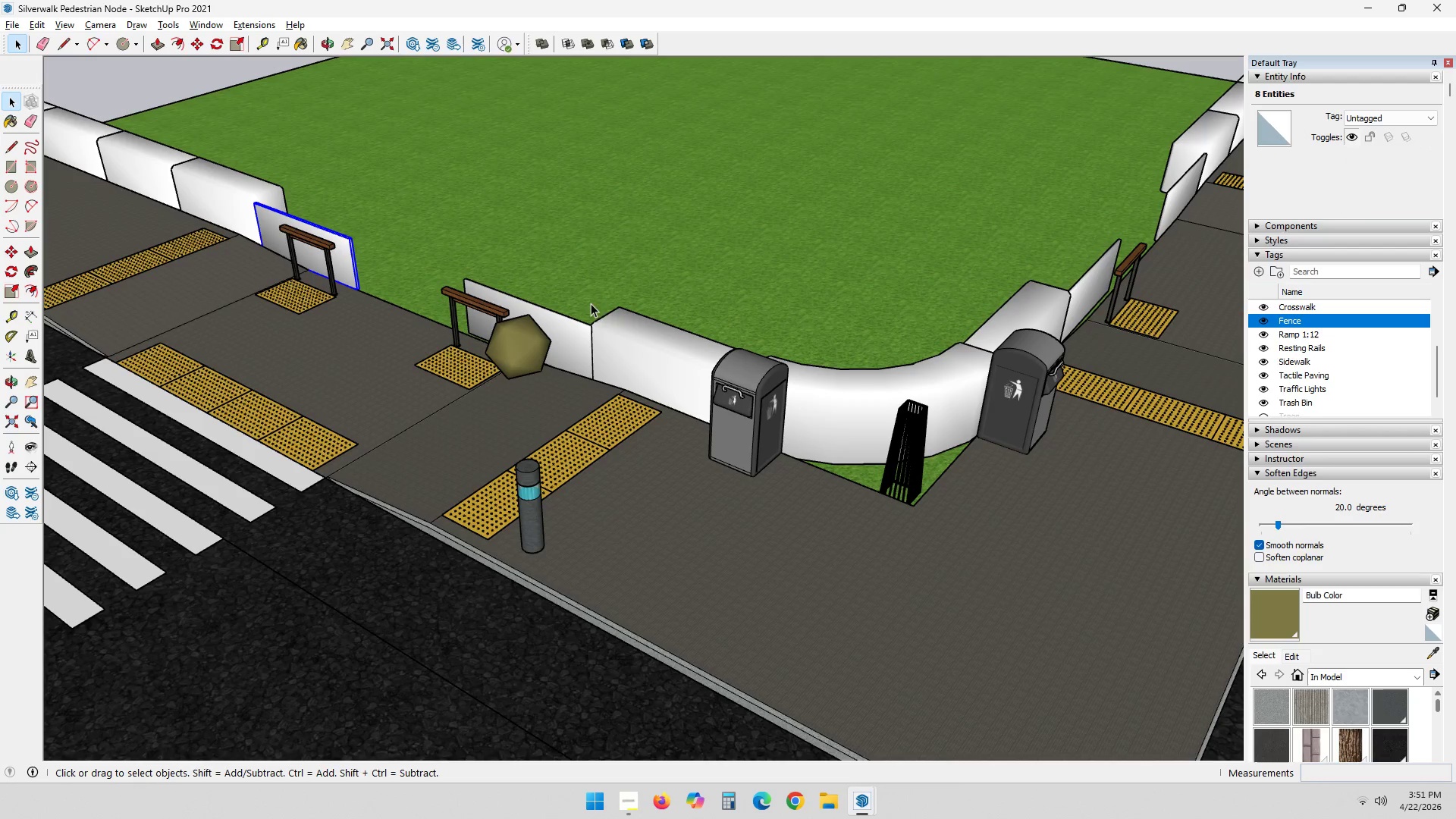 
hold_key(key=ControlLeft, duration=0.62)
left_click([573, 331])
 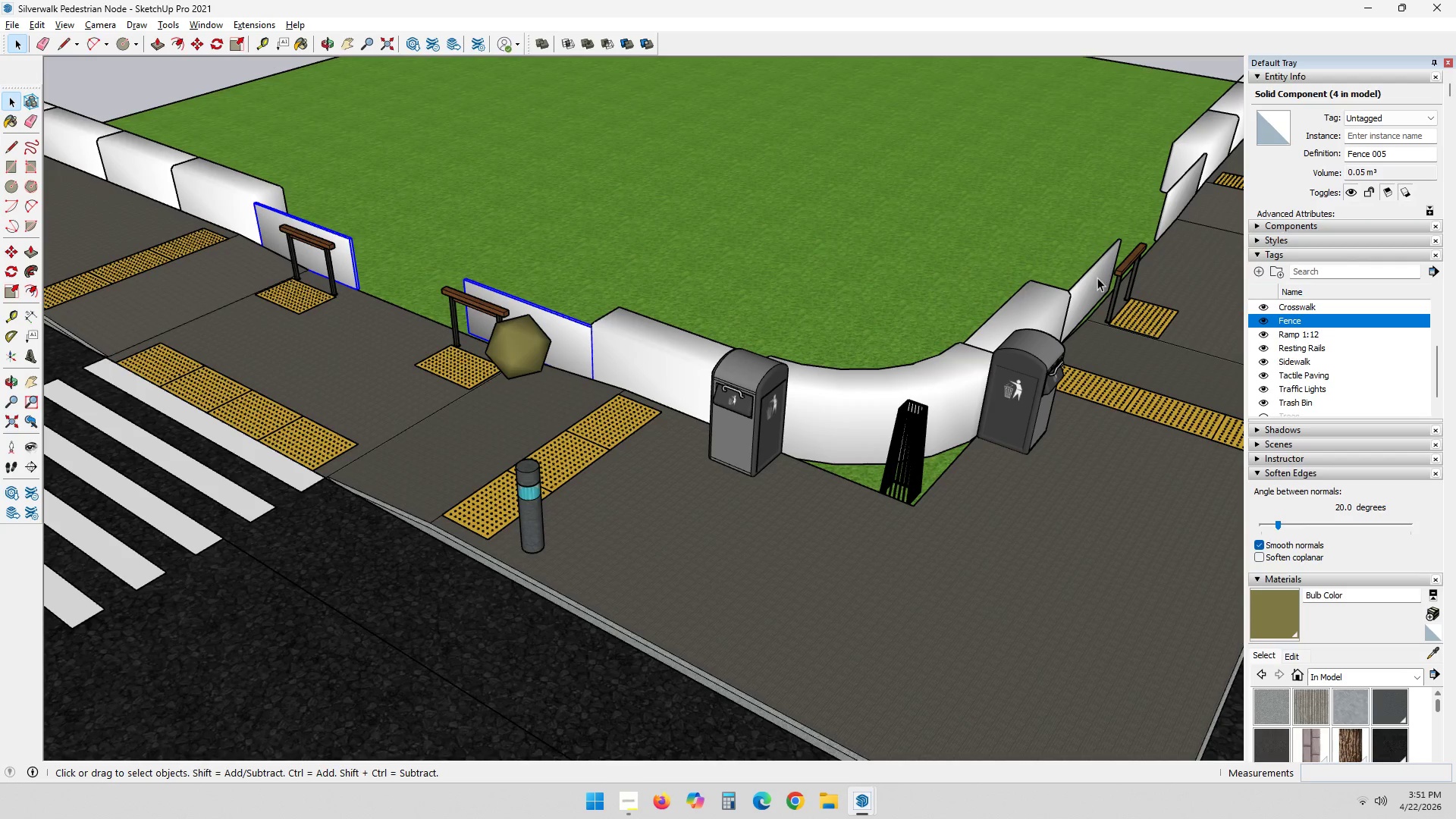 
hold_key(key=ControlLeft, duration=1.14)
left_click([1174, 213])
 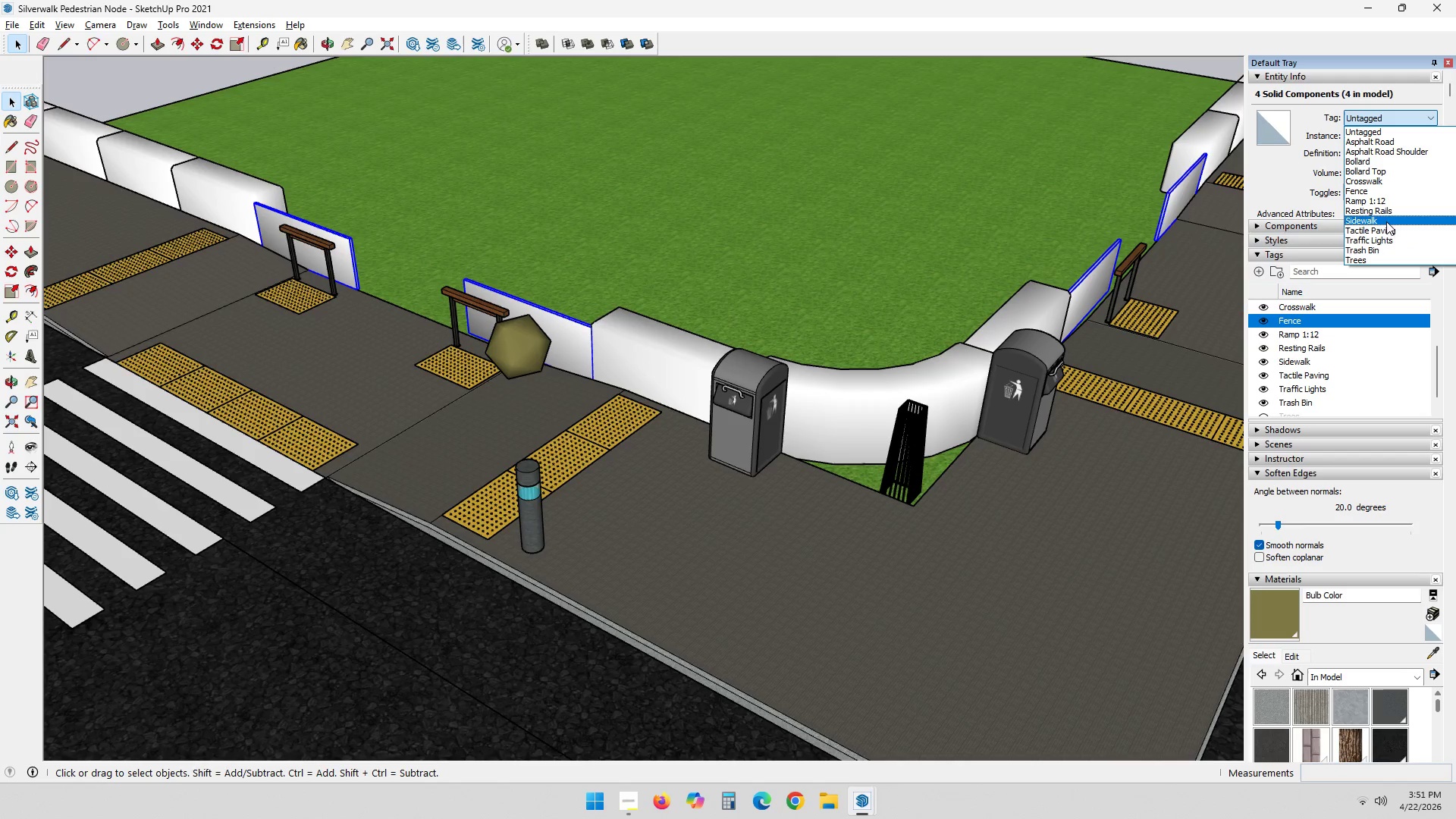 
left_click([1397, 191])
 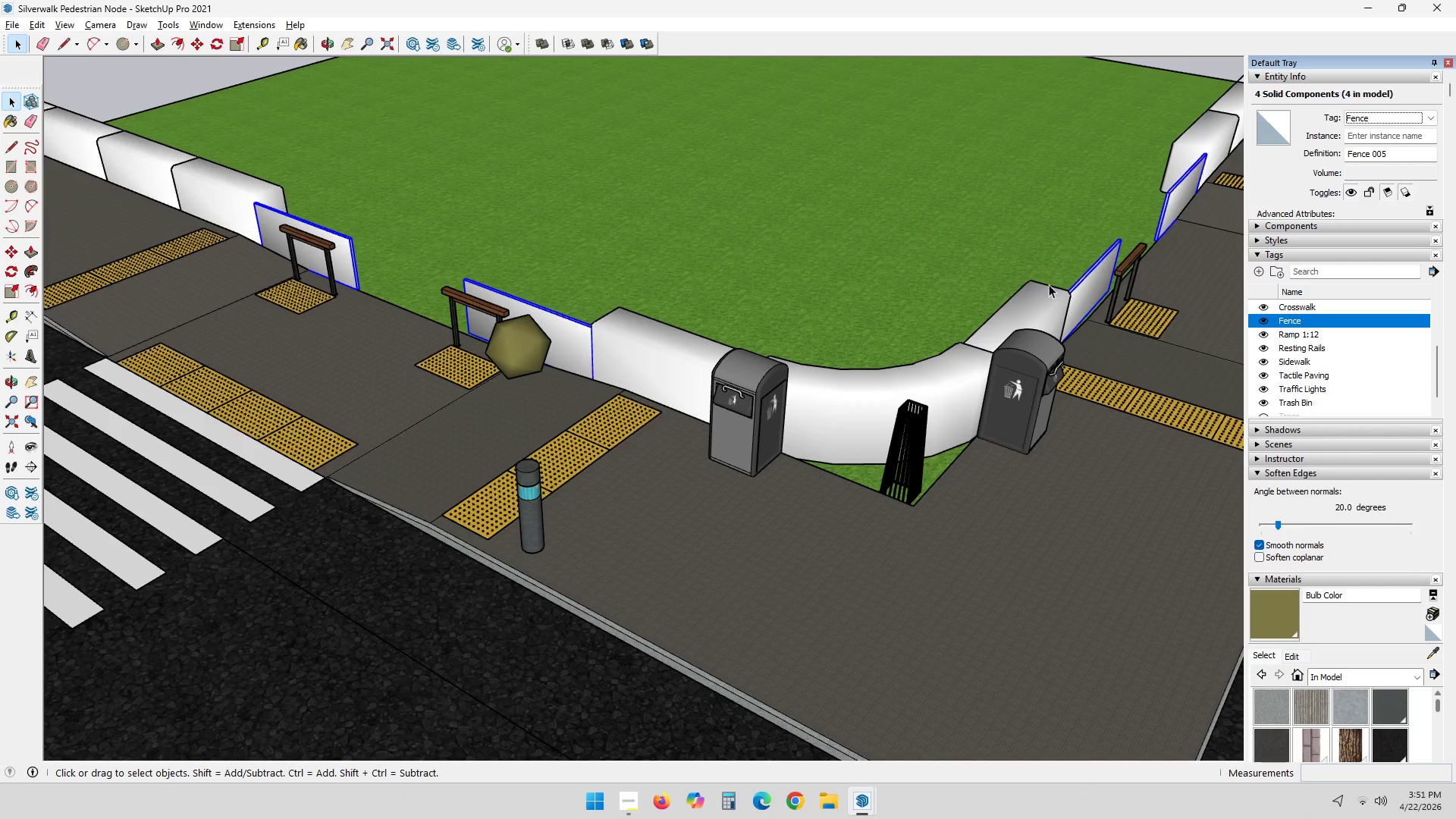 
scroll: coordinate [996, 313], scroll_direction: down, amount: 5.0
 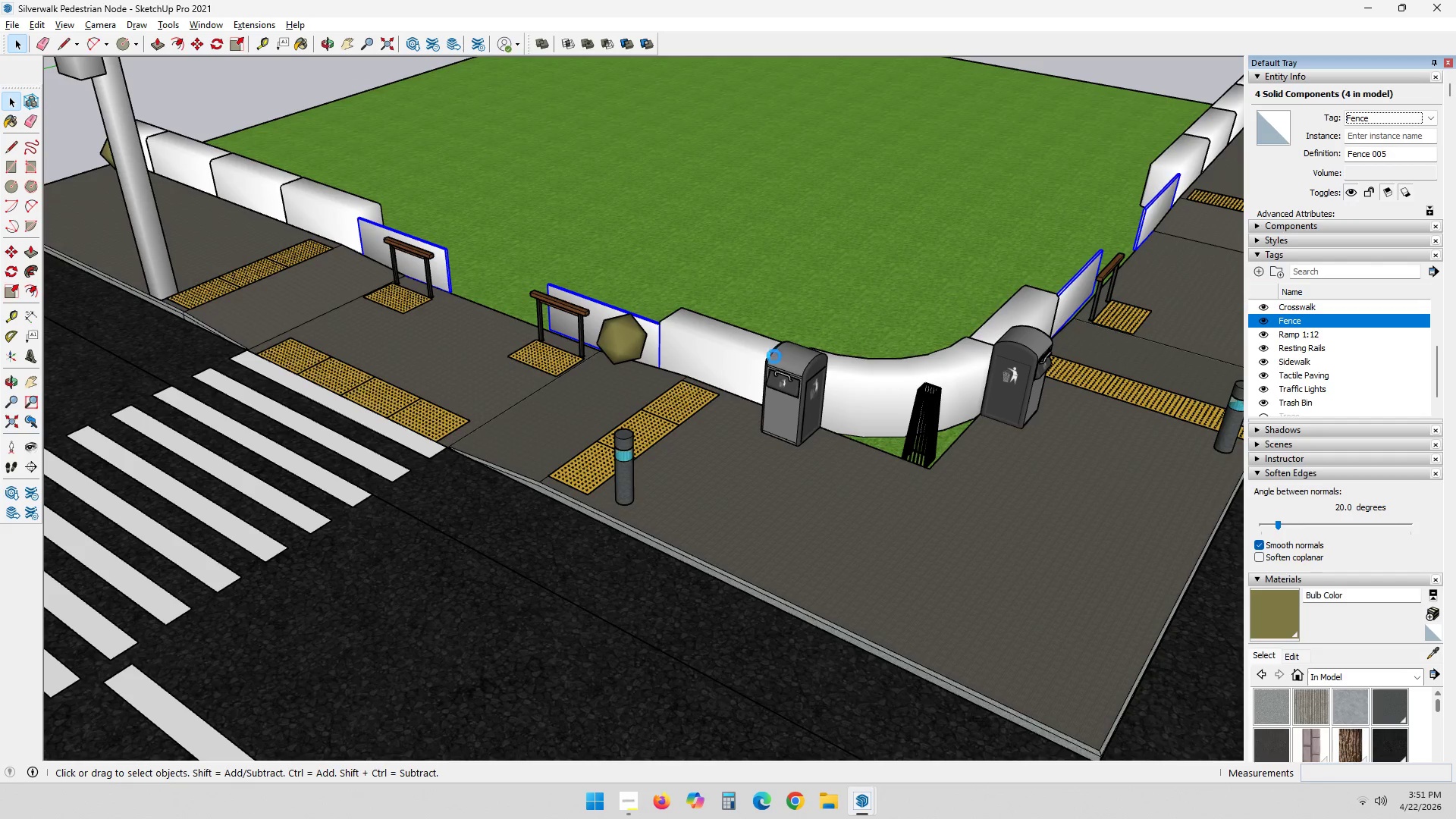 
wait(10.69)
 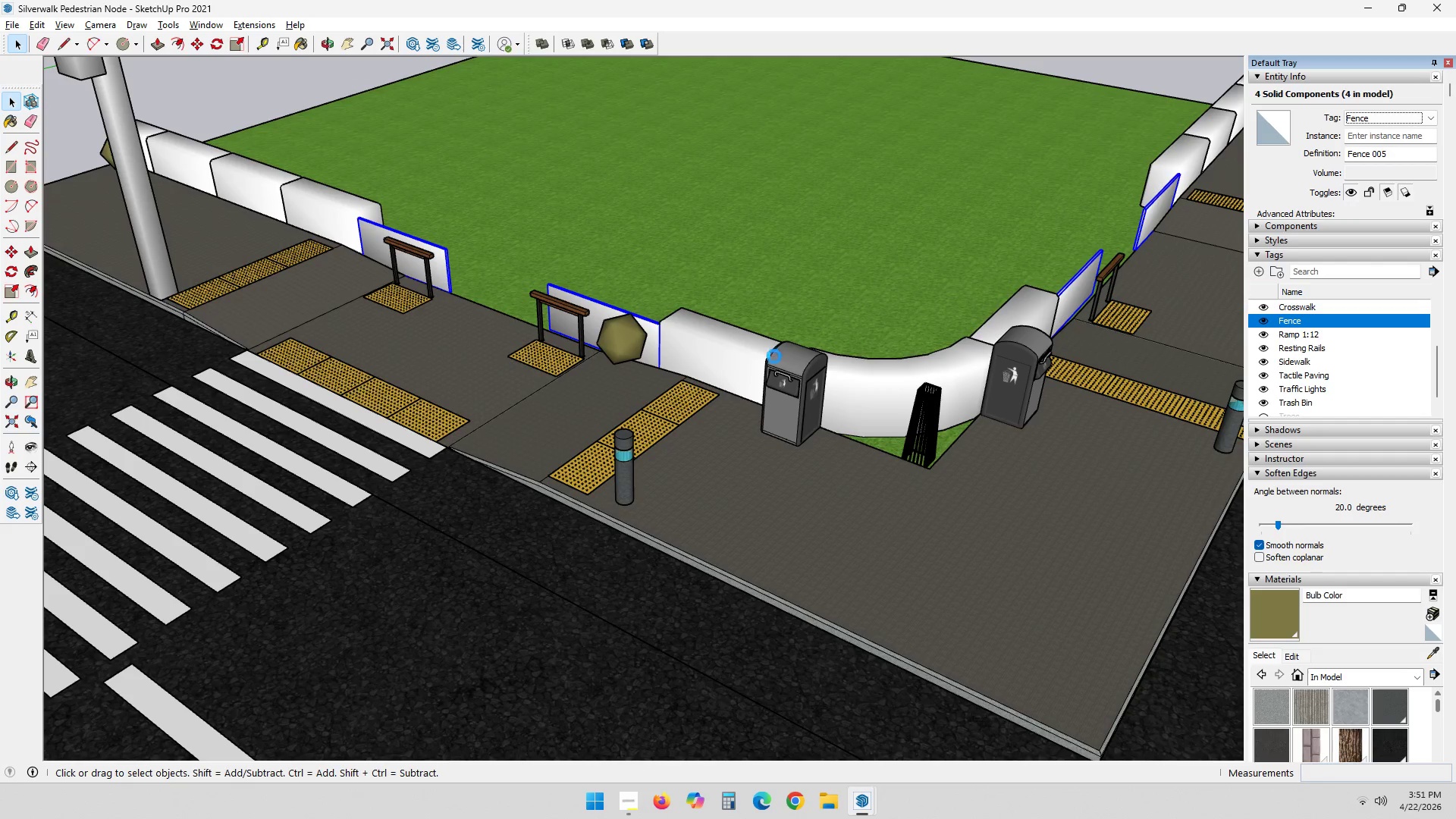 
left_click([1262, 269])
 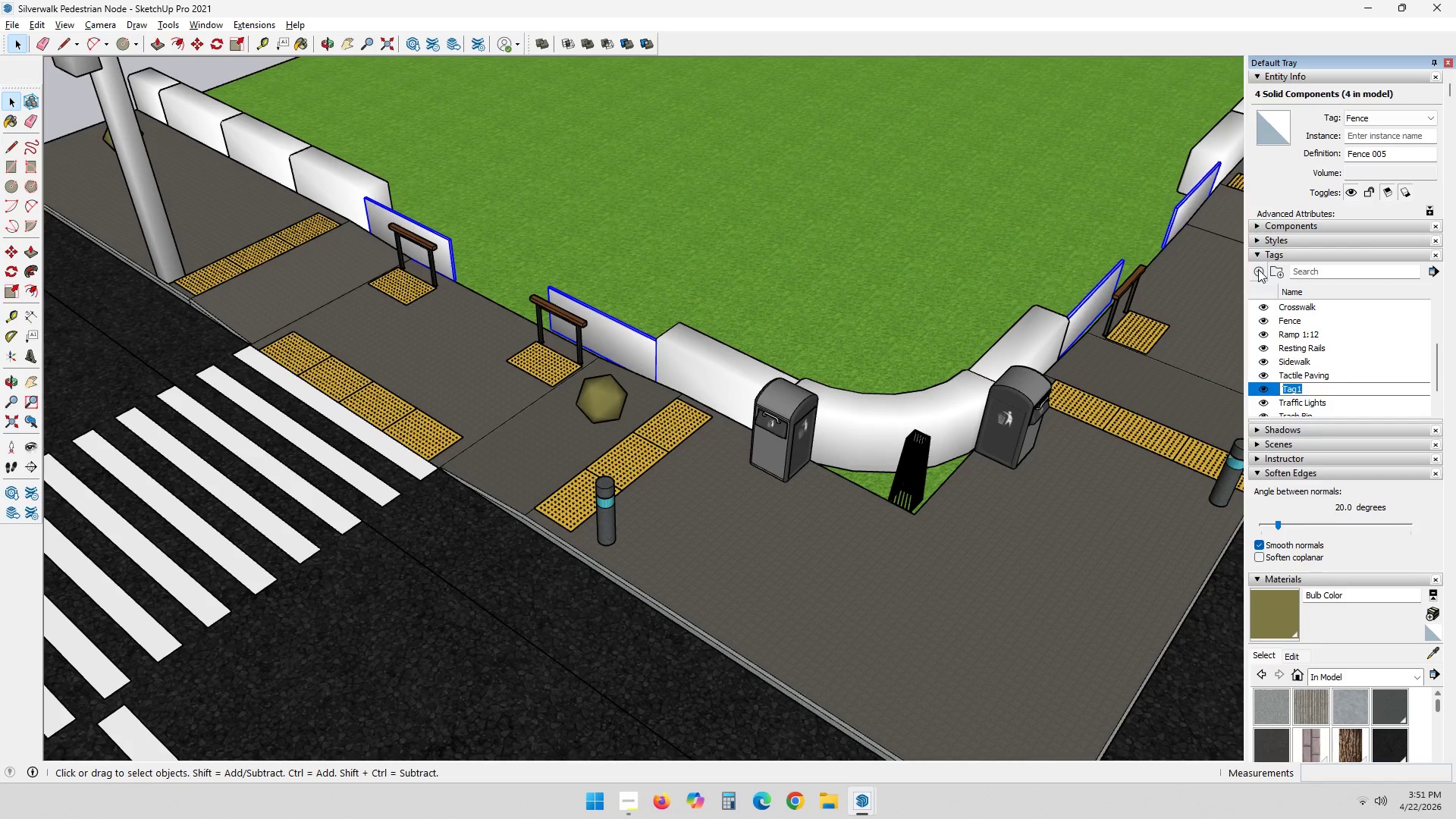 
type(Bush Fence)
key(Backspace)
type(ijng)
key(Backspace)
key(Backspace)
type(g)
 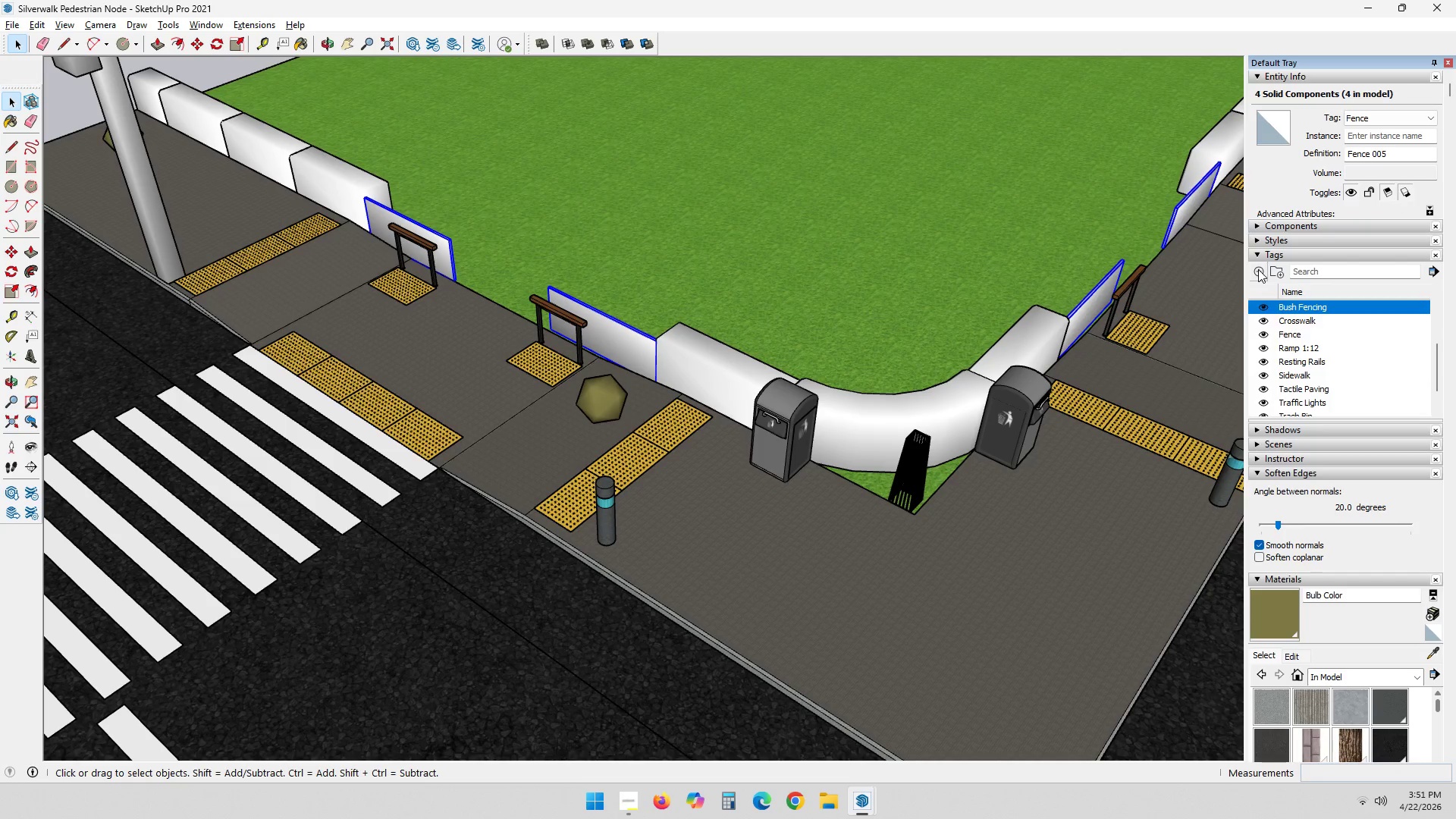 
 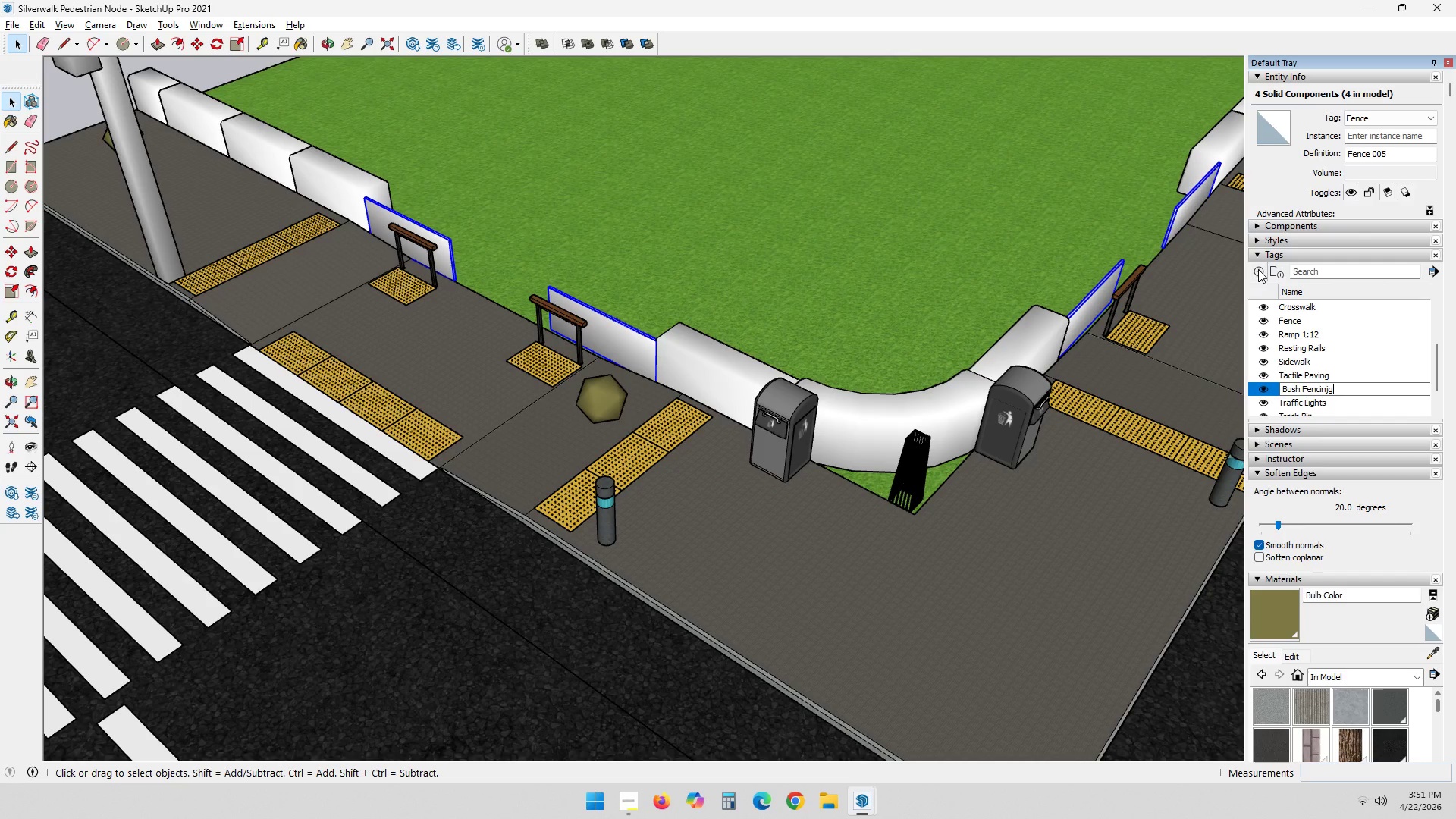 
key(Enter)
 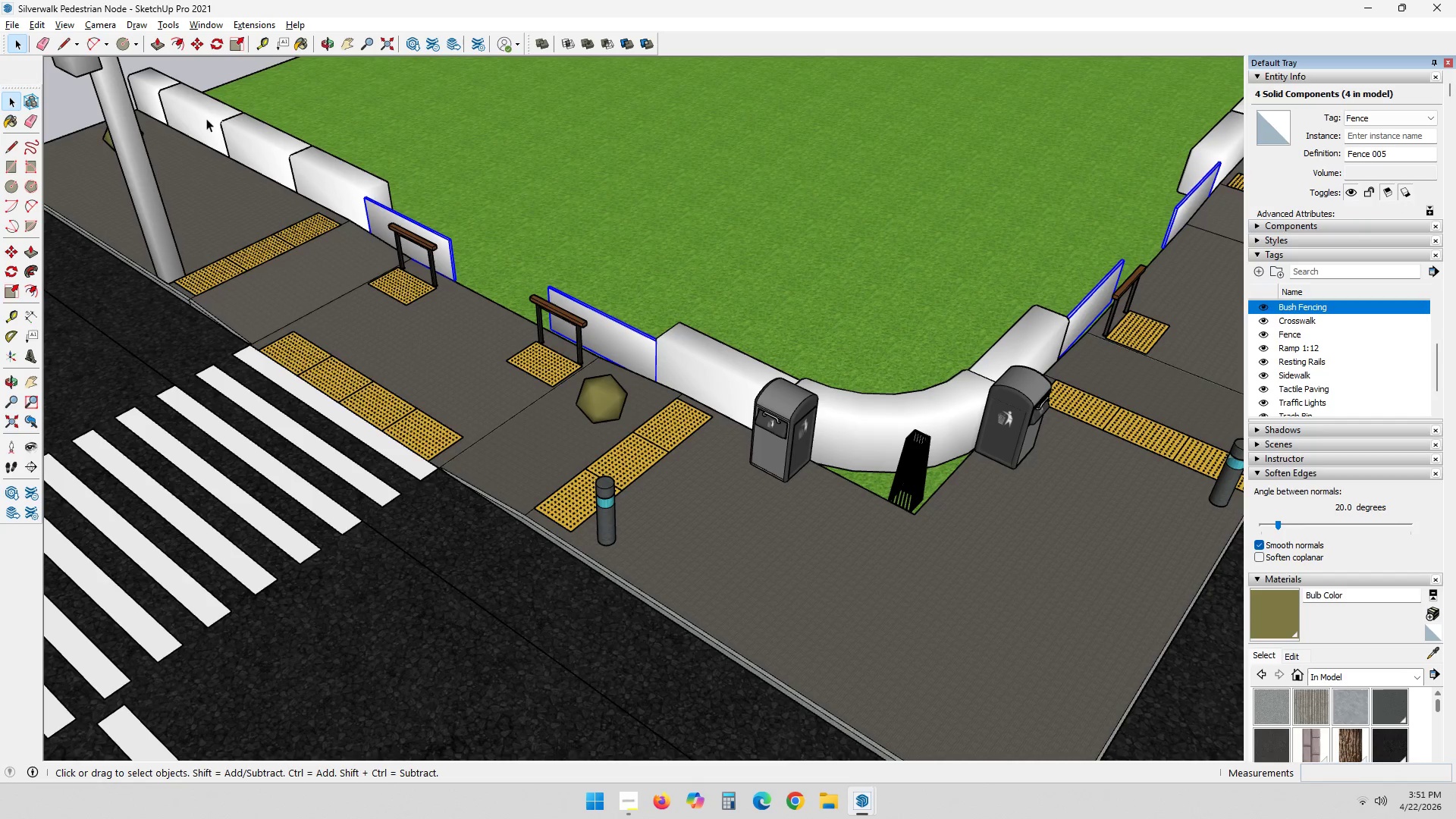 
left_click([163, 92])
 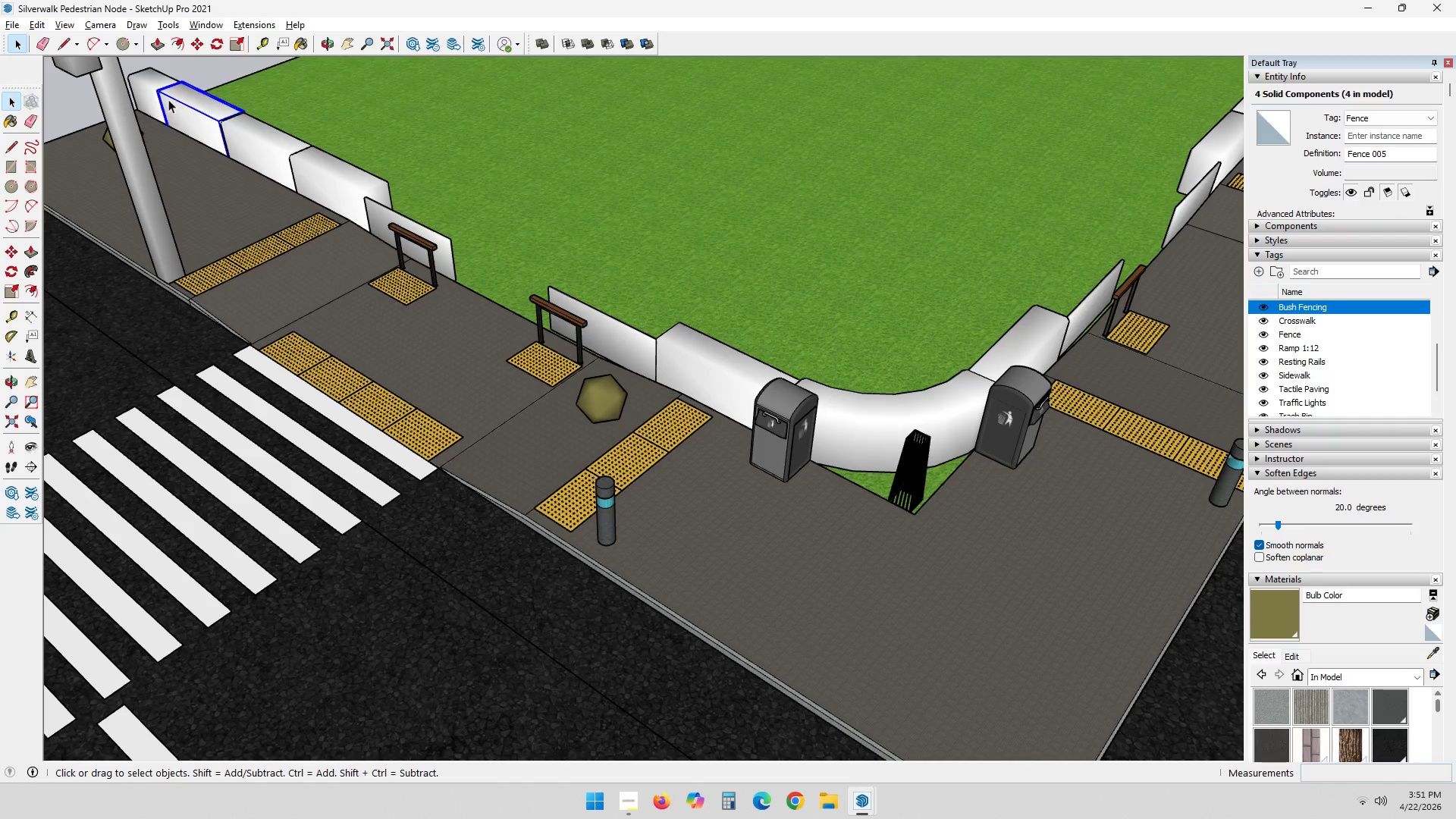 
hold_key(key=ControlLeft, duration=3.77)
double_click([262, 145])
 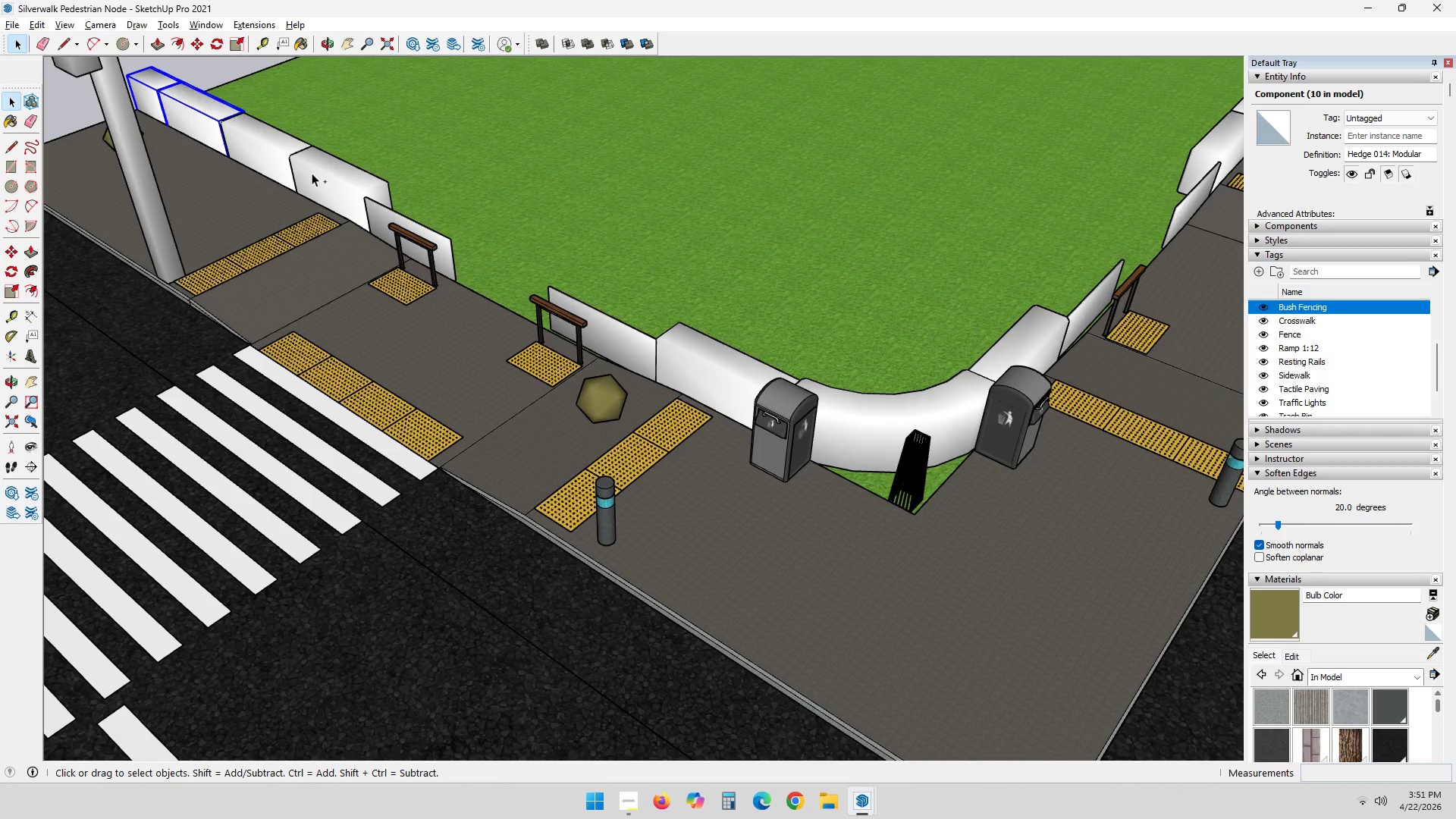 
triple_click([313, 174])
 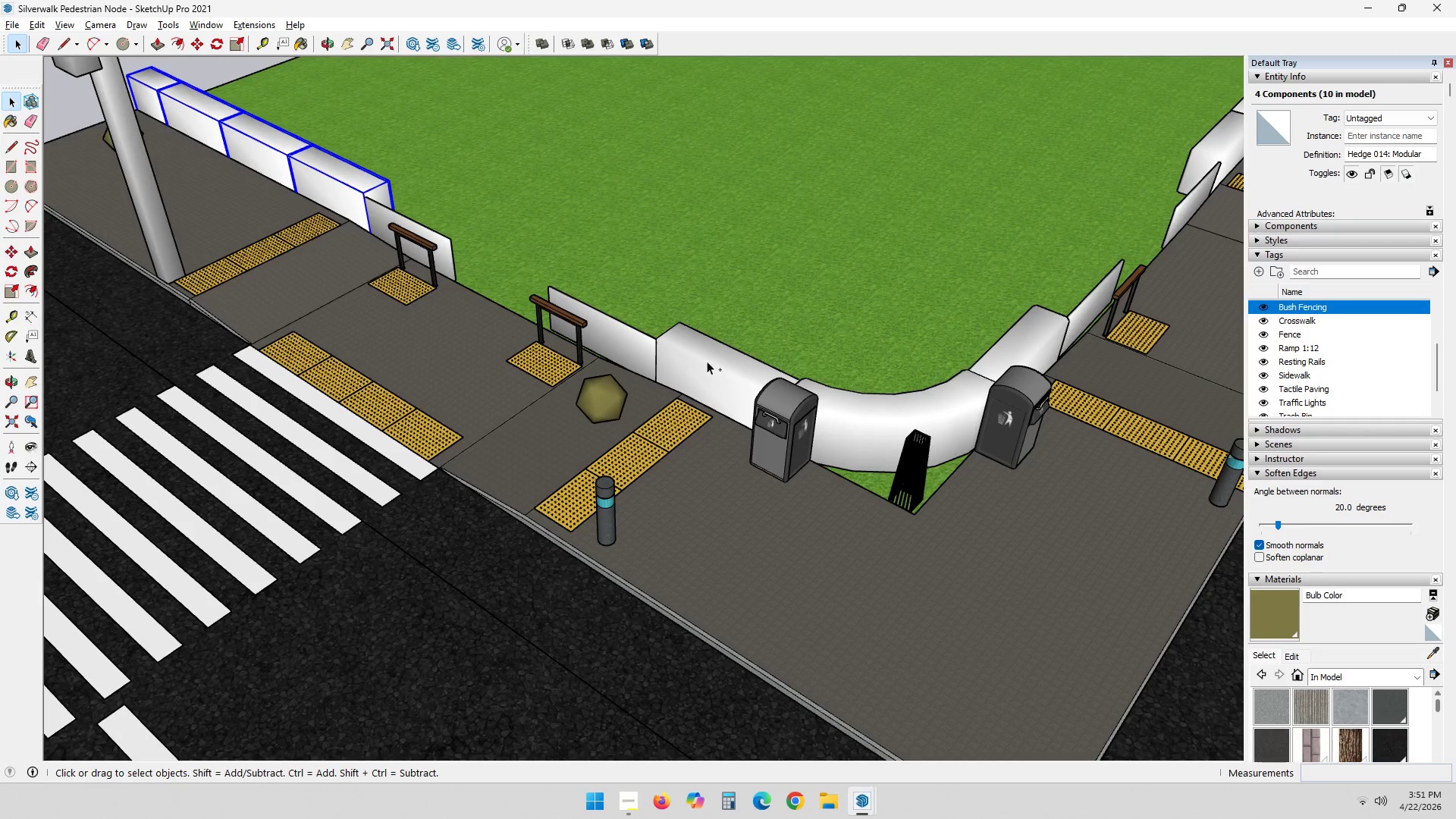 
double_click([912, 415])
 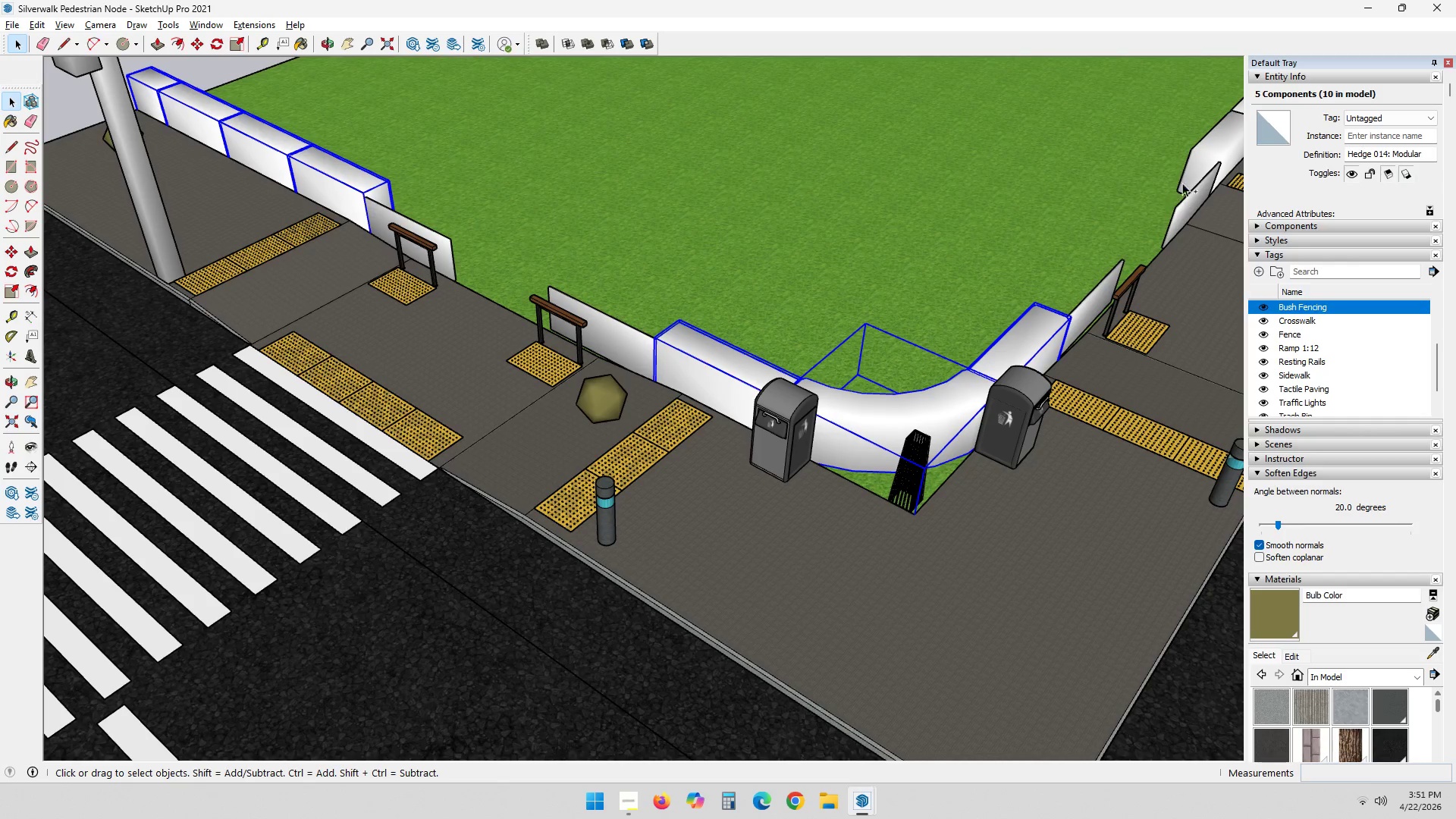 
left_click([1203, 159])
 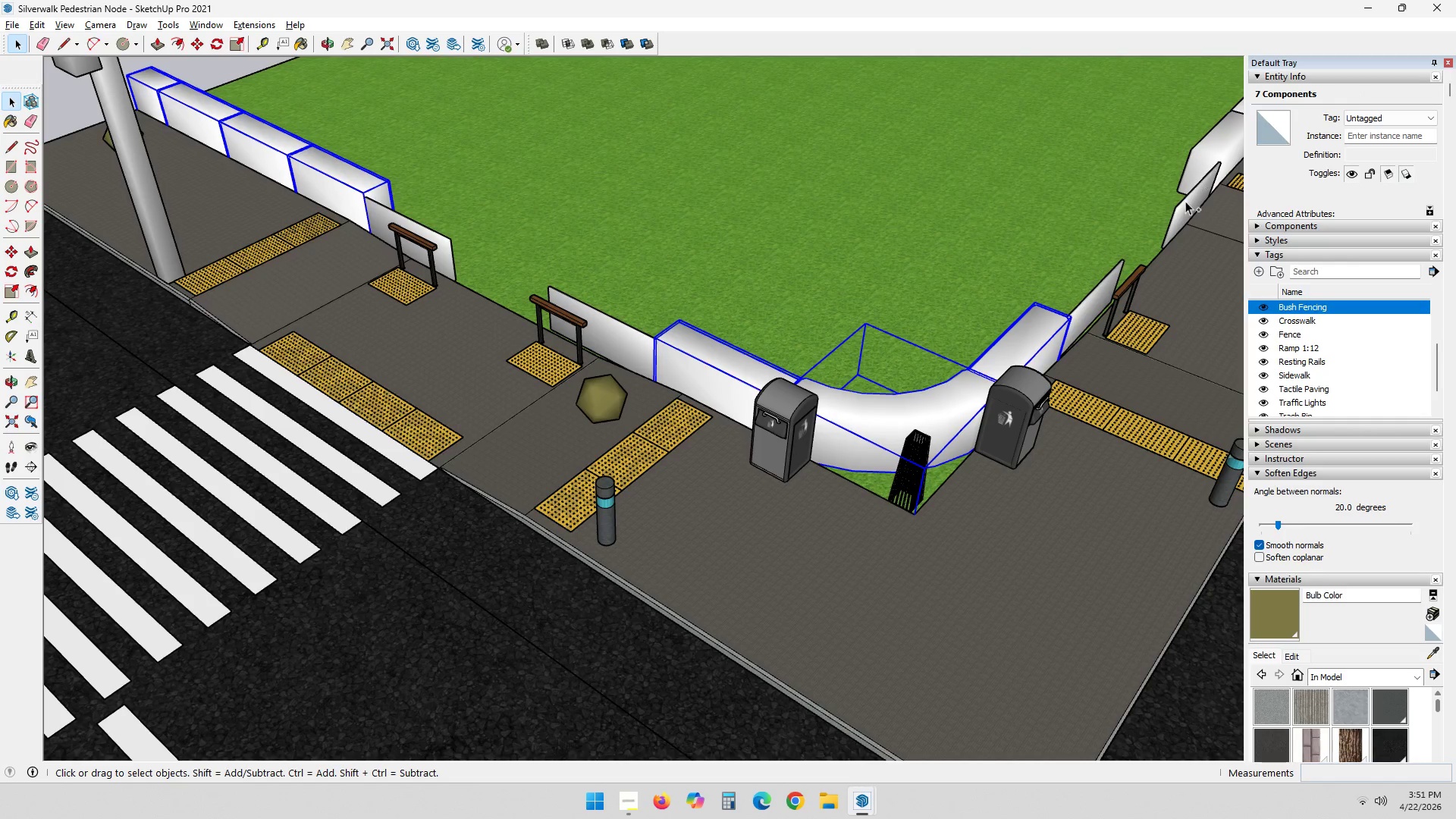 
hold_key(key=ShiftLeft, duration=0.83)
 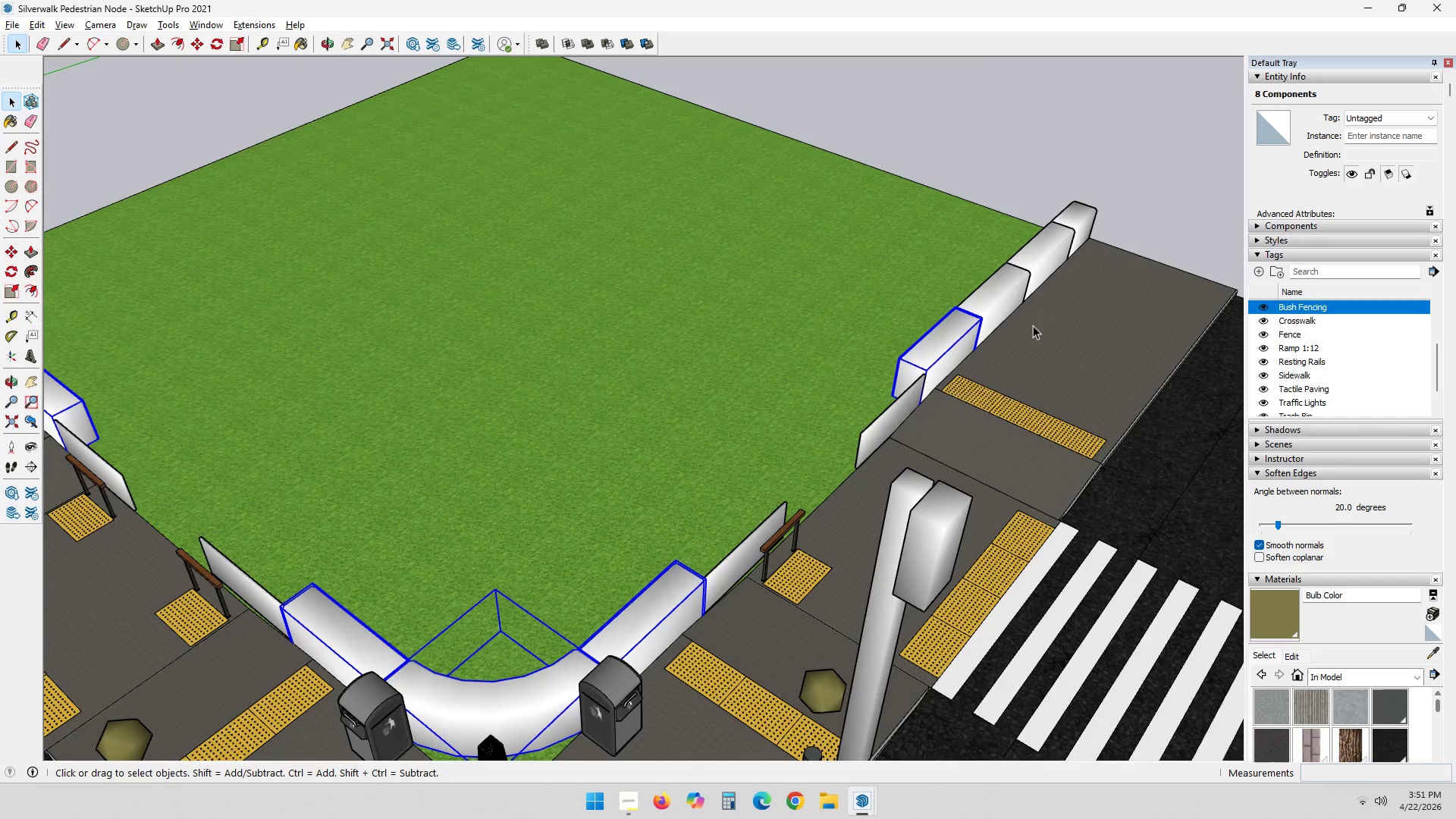 
hold_key(key=ControlLeft, duration=1.06)
left_click([999, 301])
 